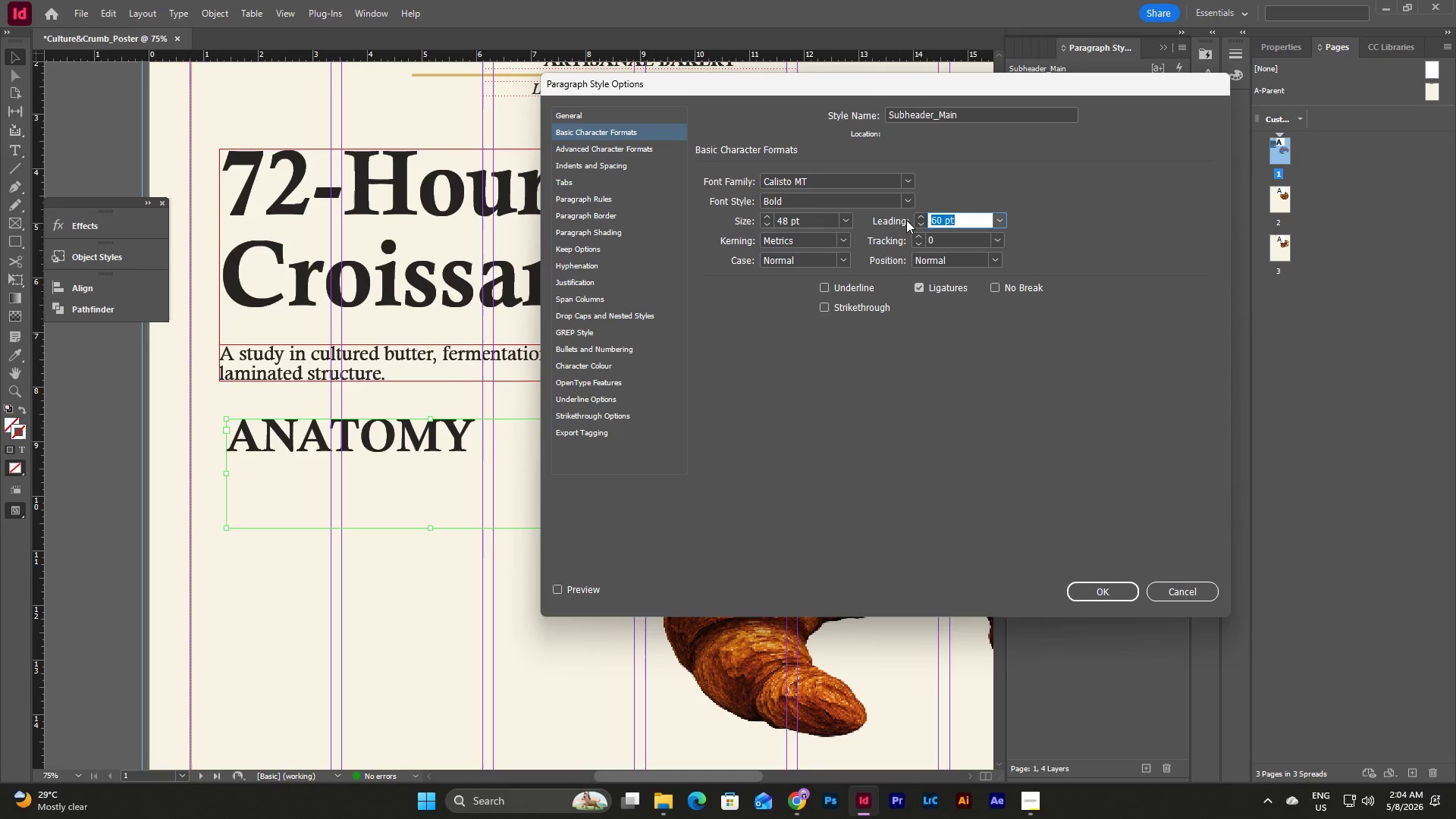 
key(Numpad4)
 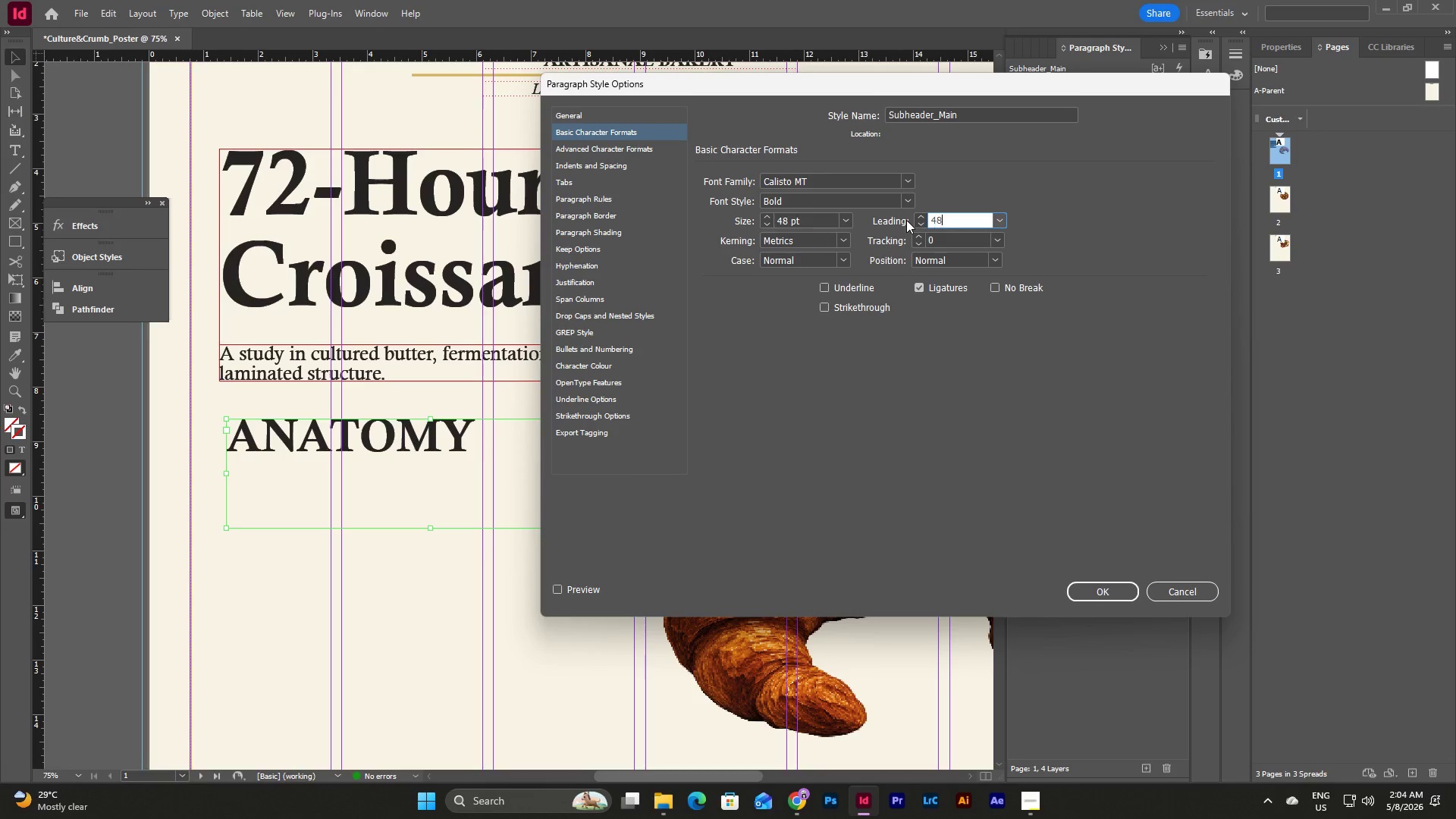 
key(Numpad8)
 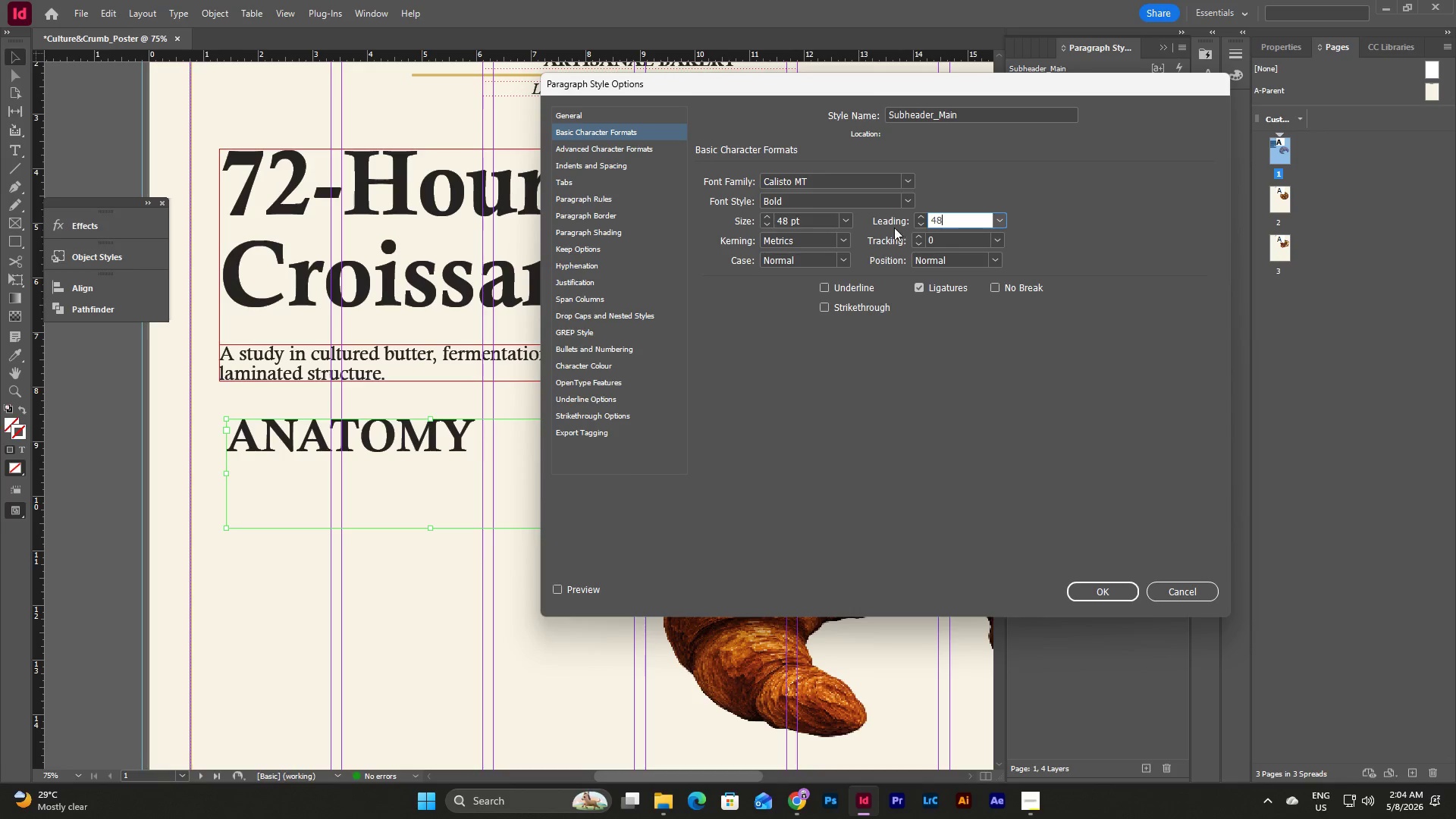 
double_click([828, 223])
 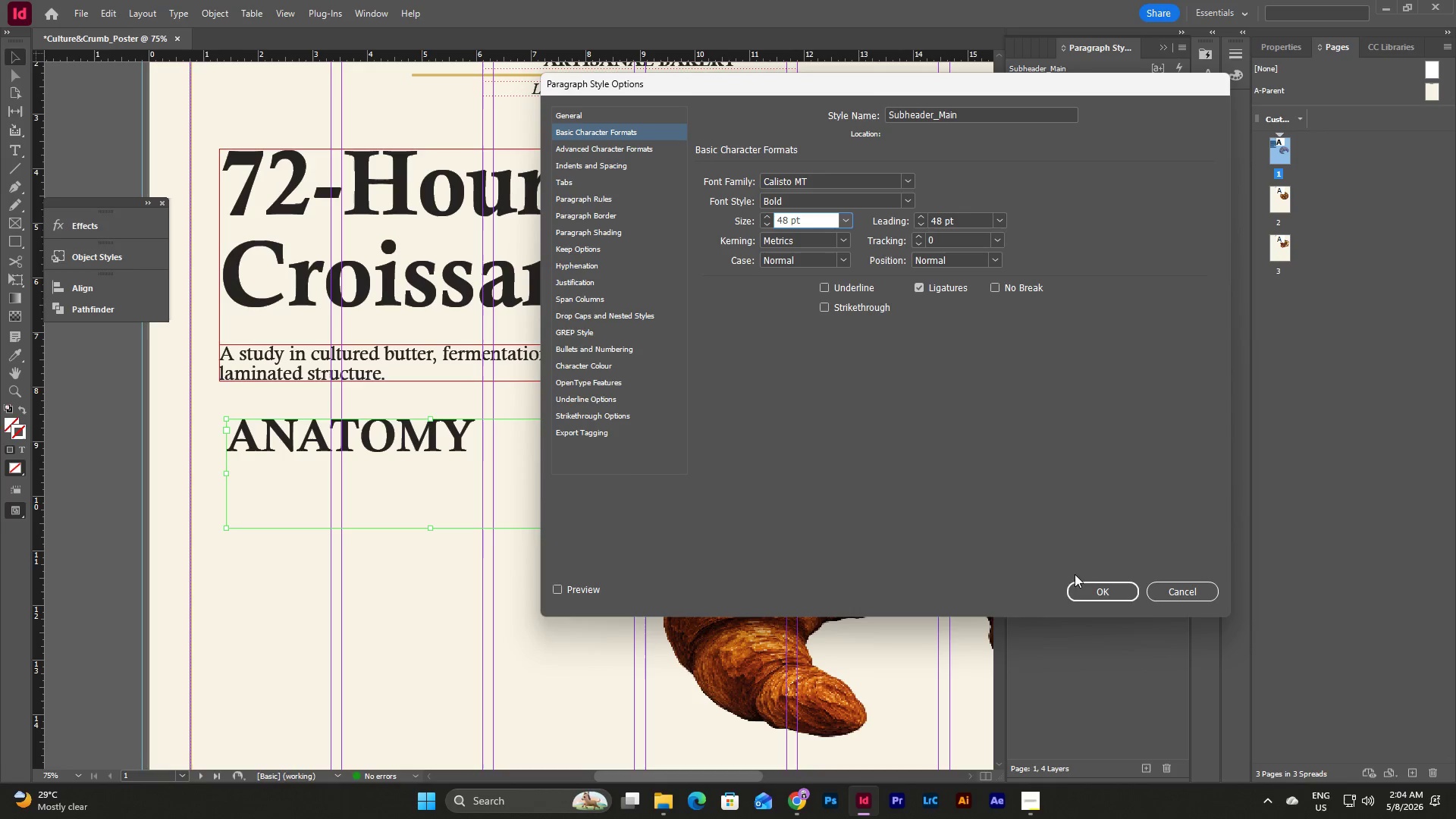 
left_click([1081, 594])
 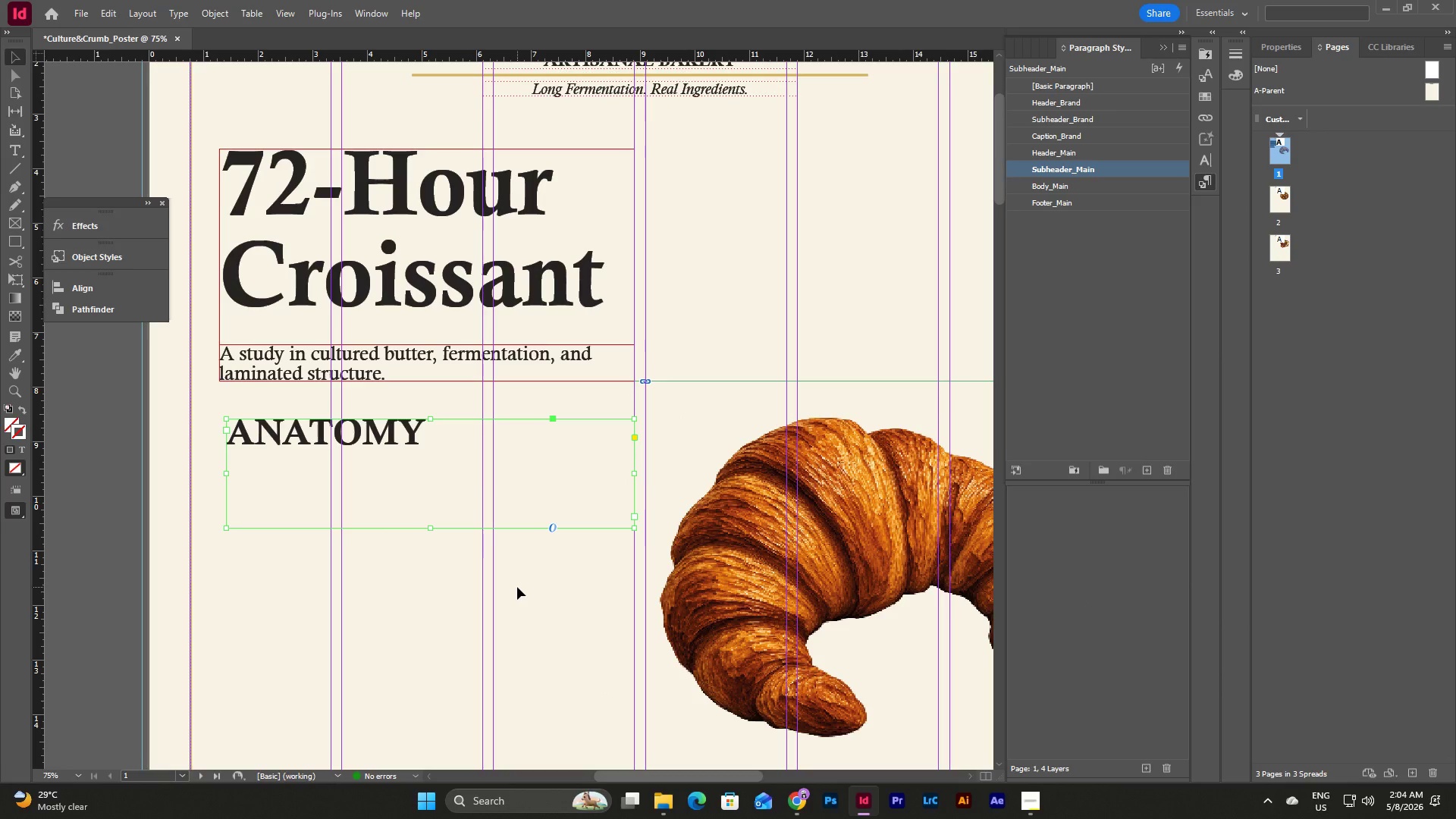 
key(Escape)
 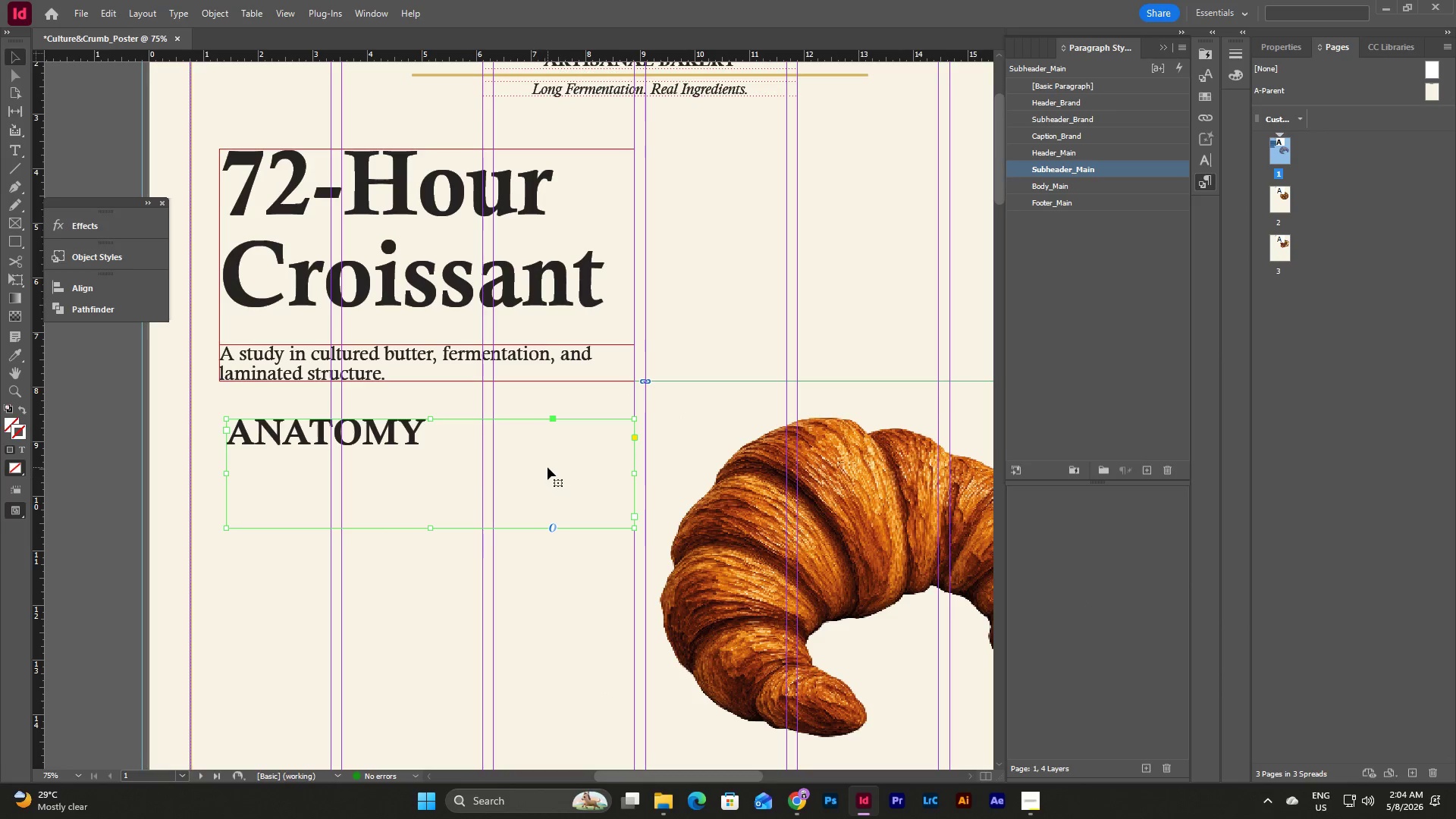 
left_click([548, 467])
 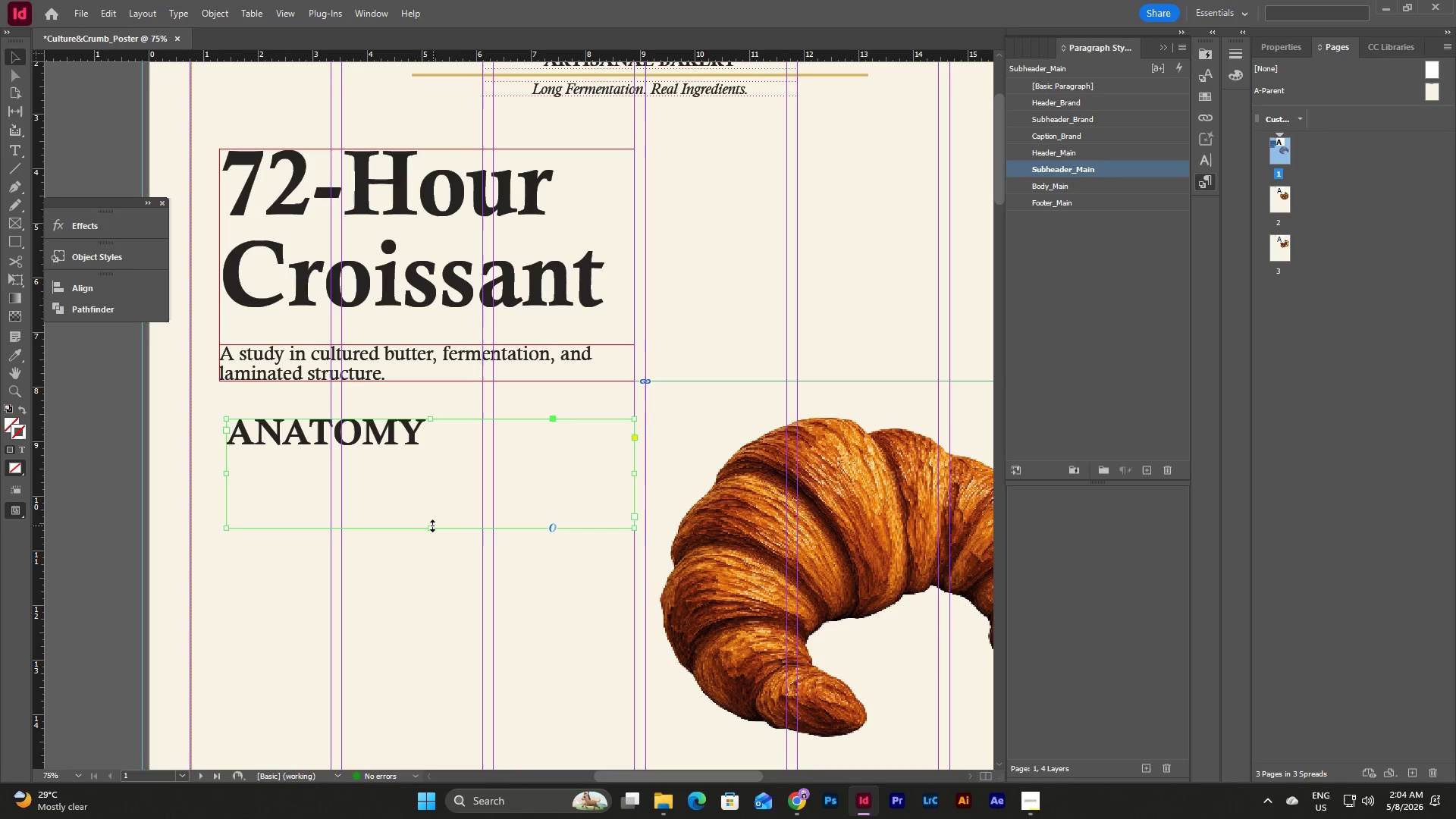 
left_click_drag(start_coordinate=[429, 526], to_coordinate=[420, 447])
 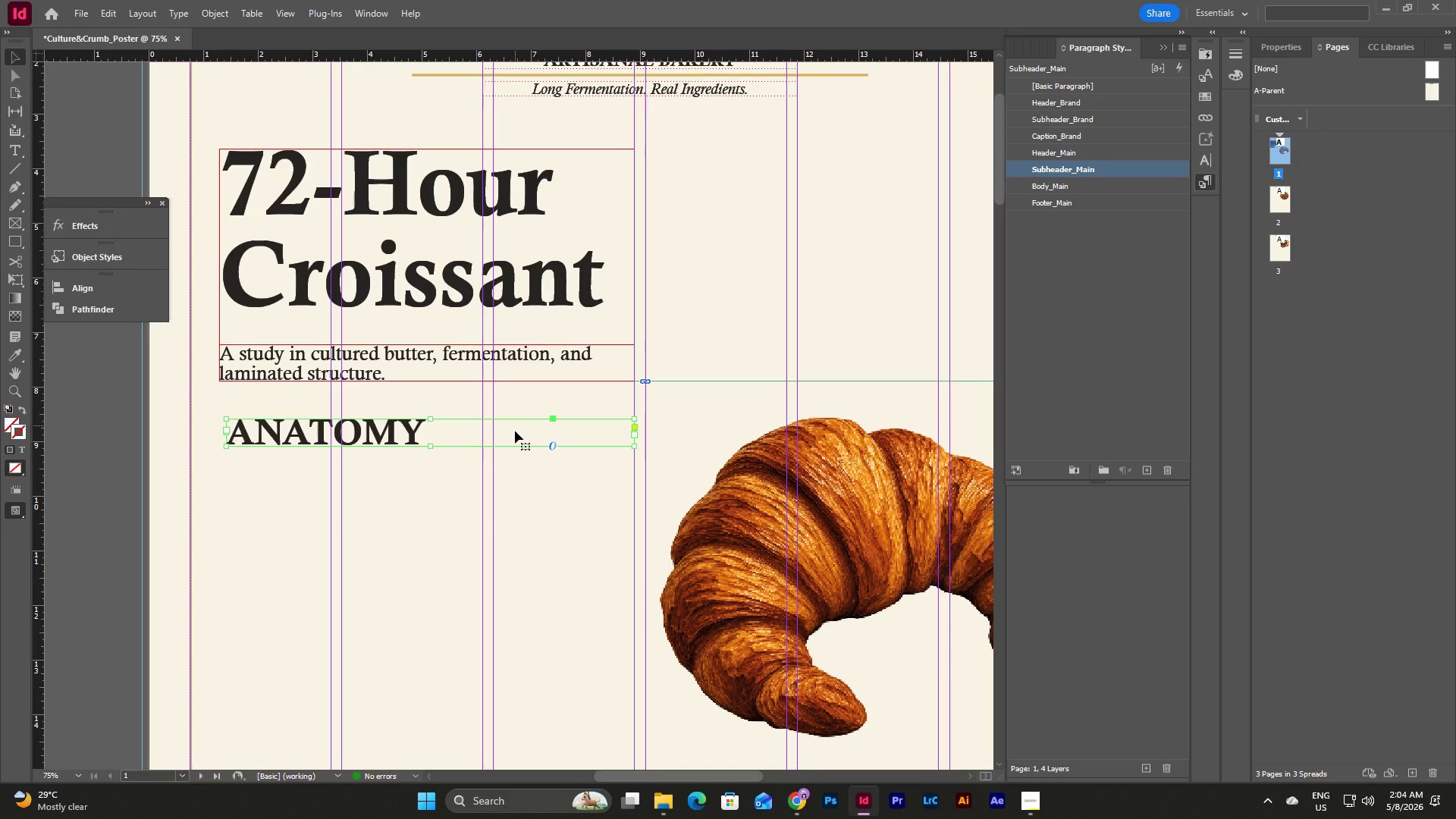 
right_click([515, 432])
 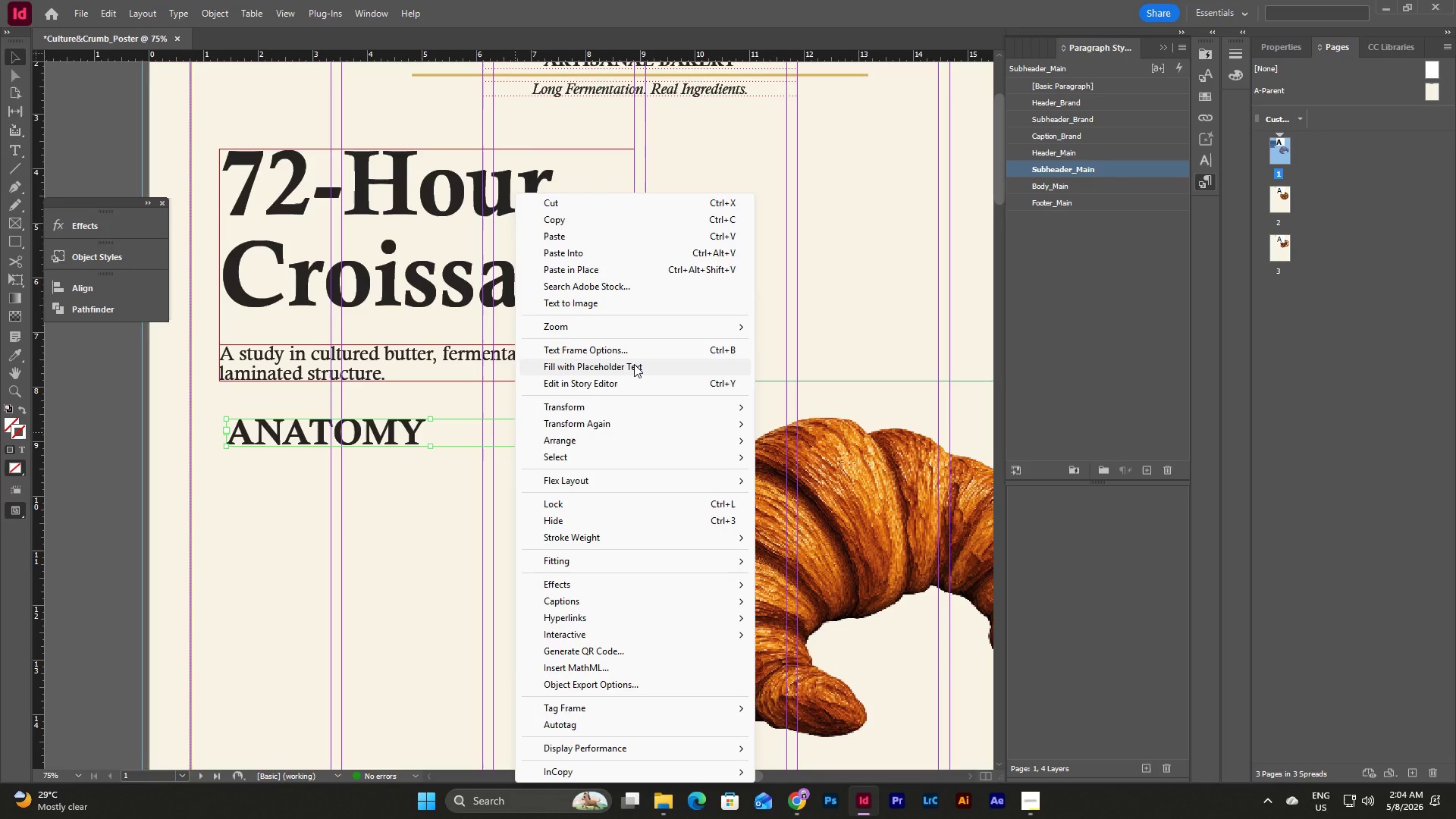 
left_click([634, 346])
 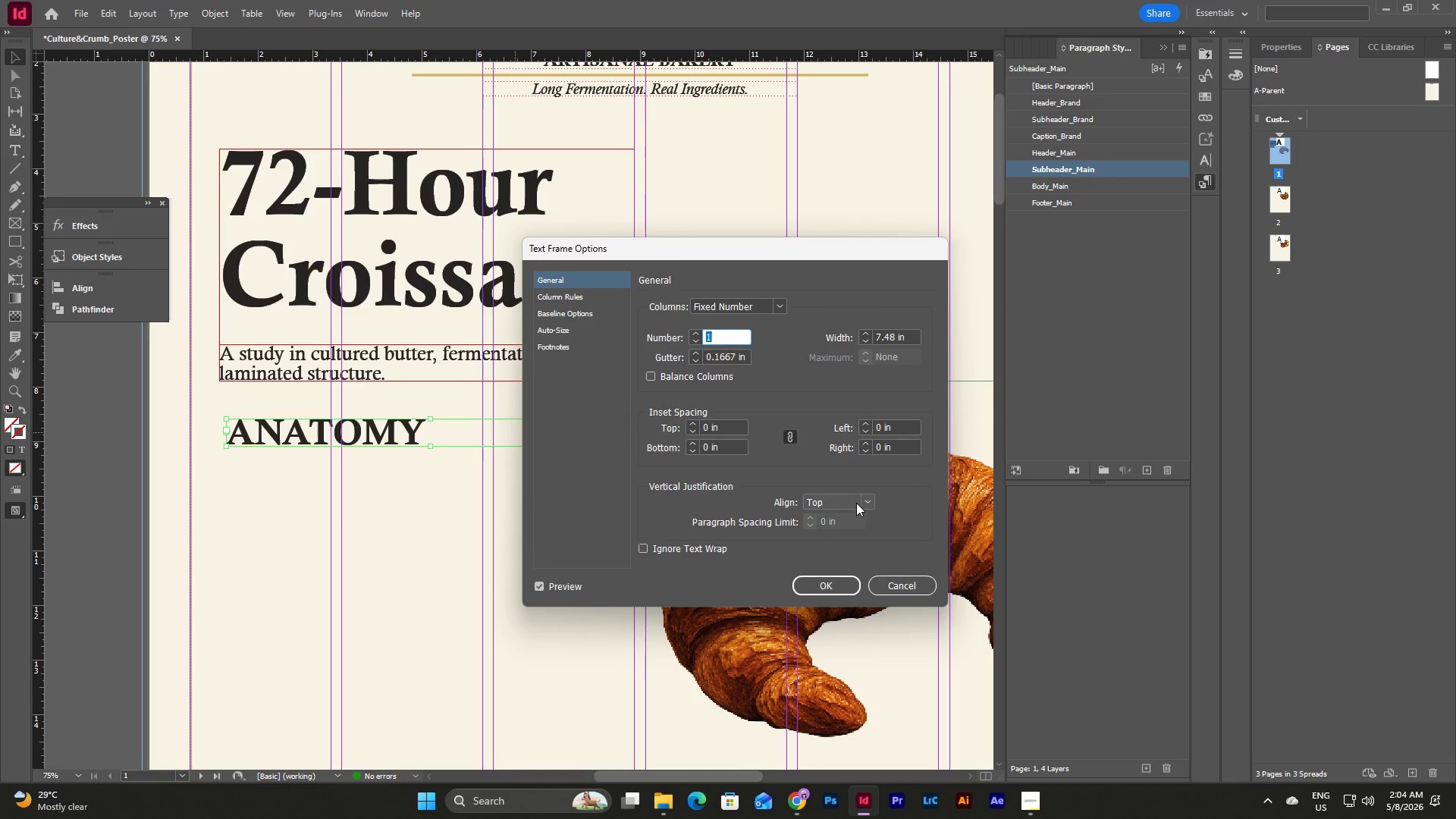 
left_click([870, 500])
 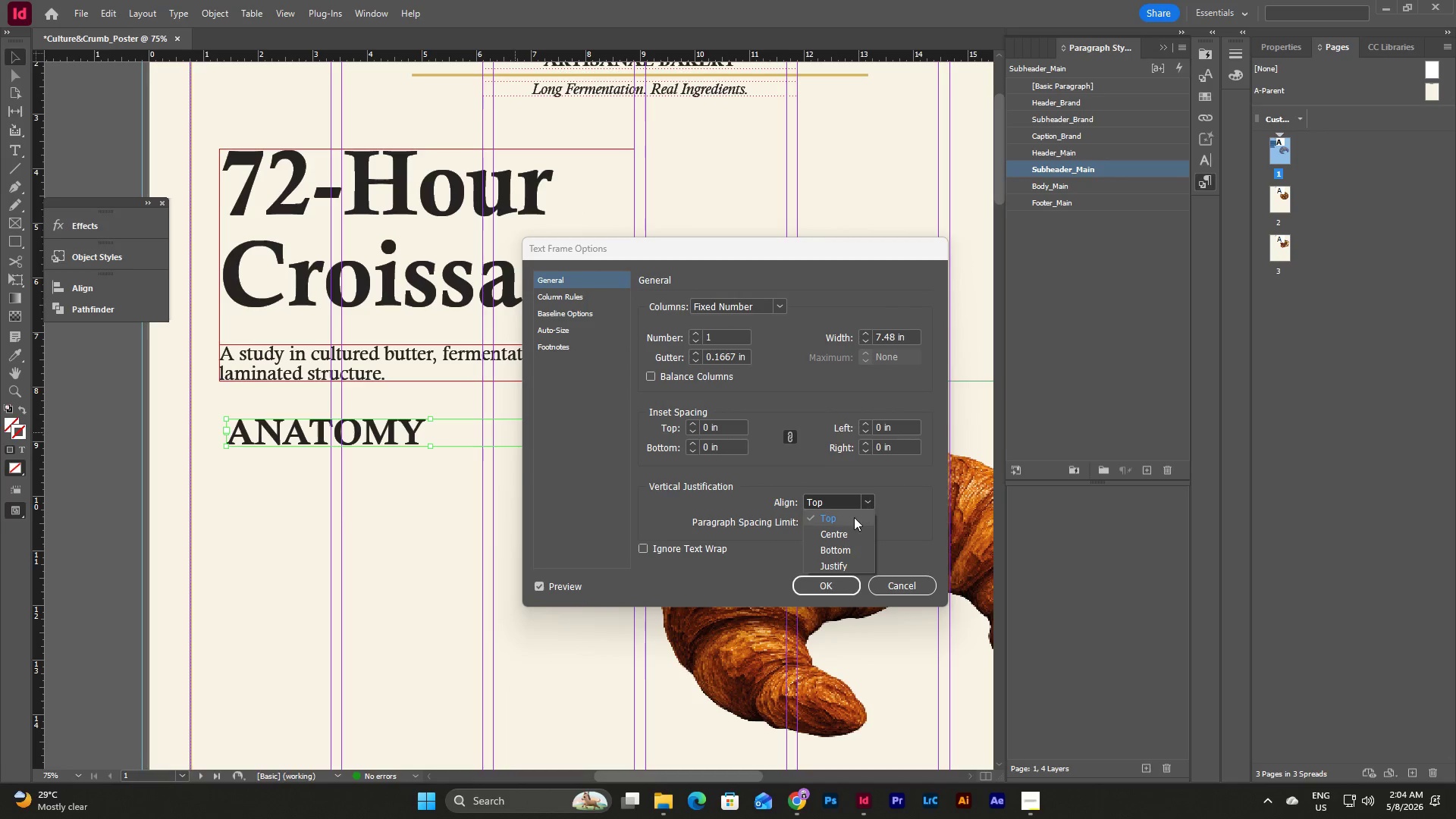 
left_click([848, 529])
 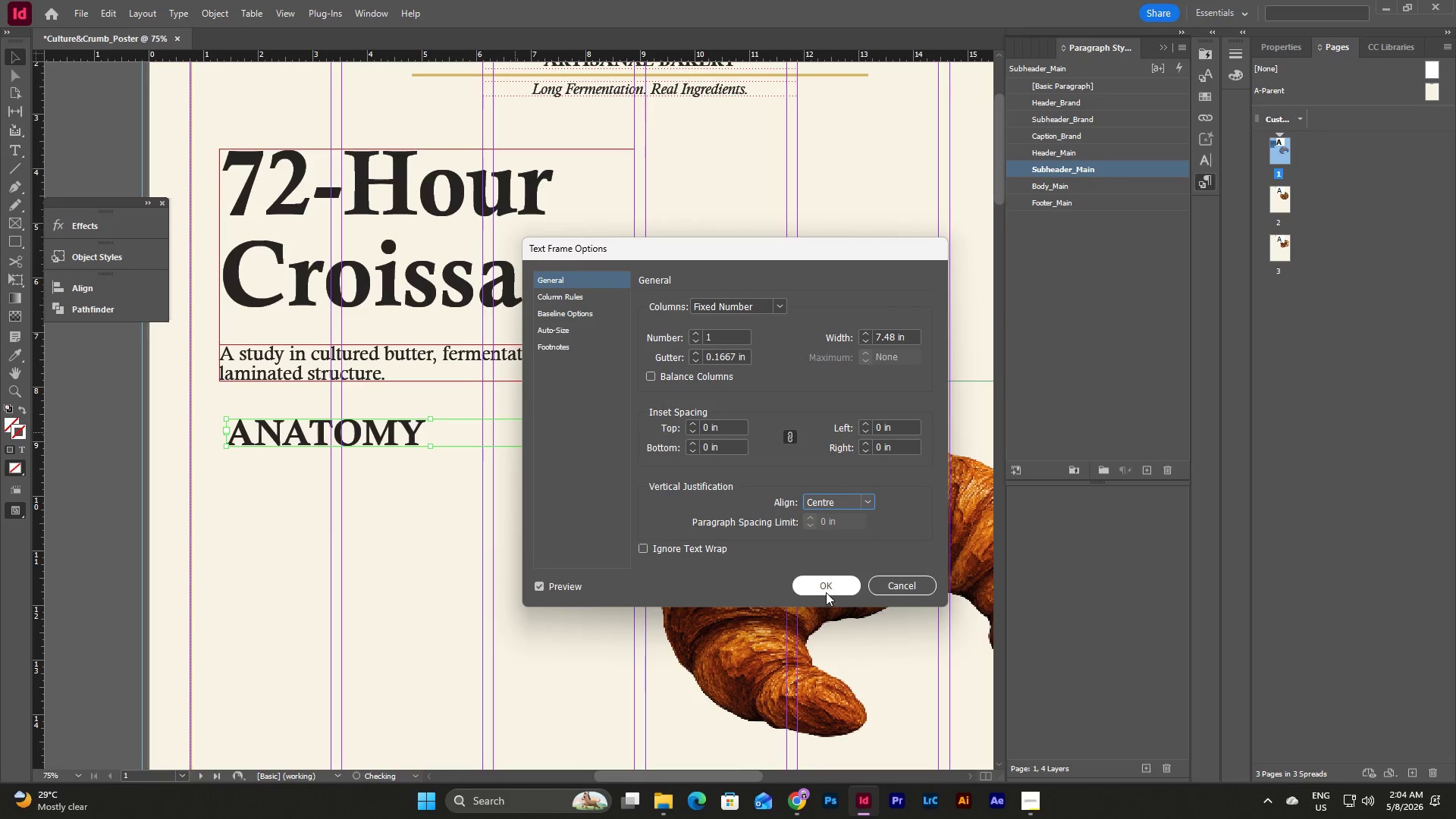 
left_click([829, 585])
 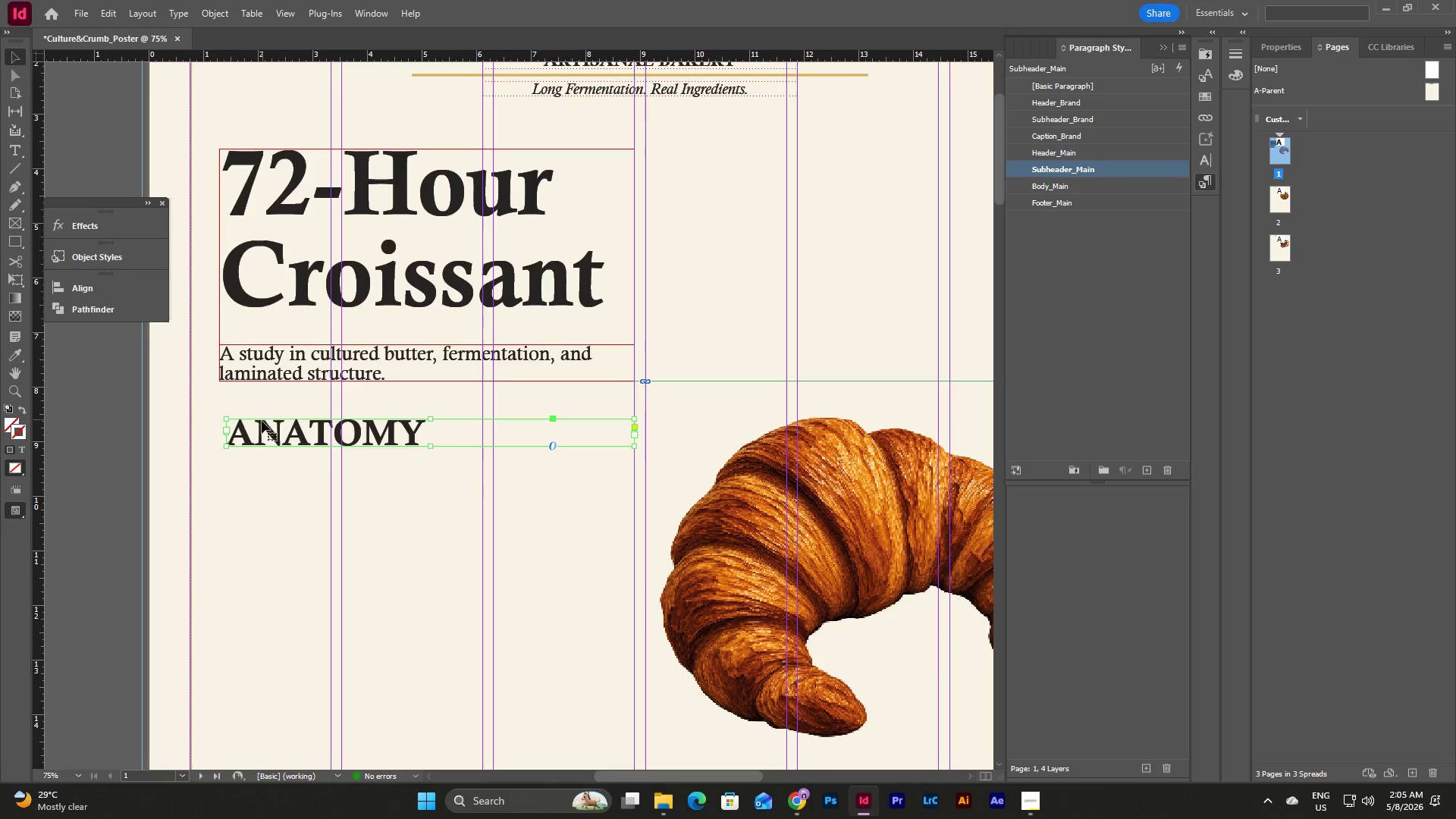 
left_click_drag(start_coordinate=[227, 429], to_coordinate=[221, 429])
 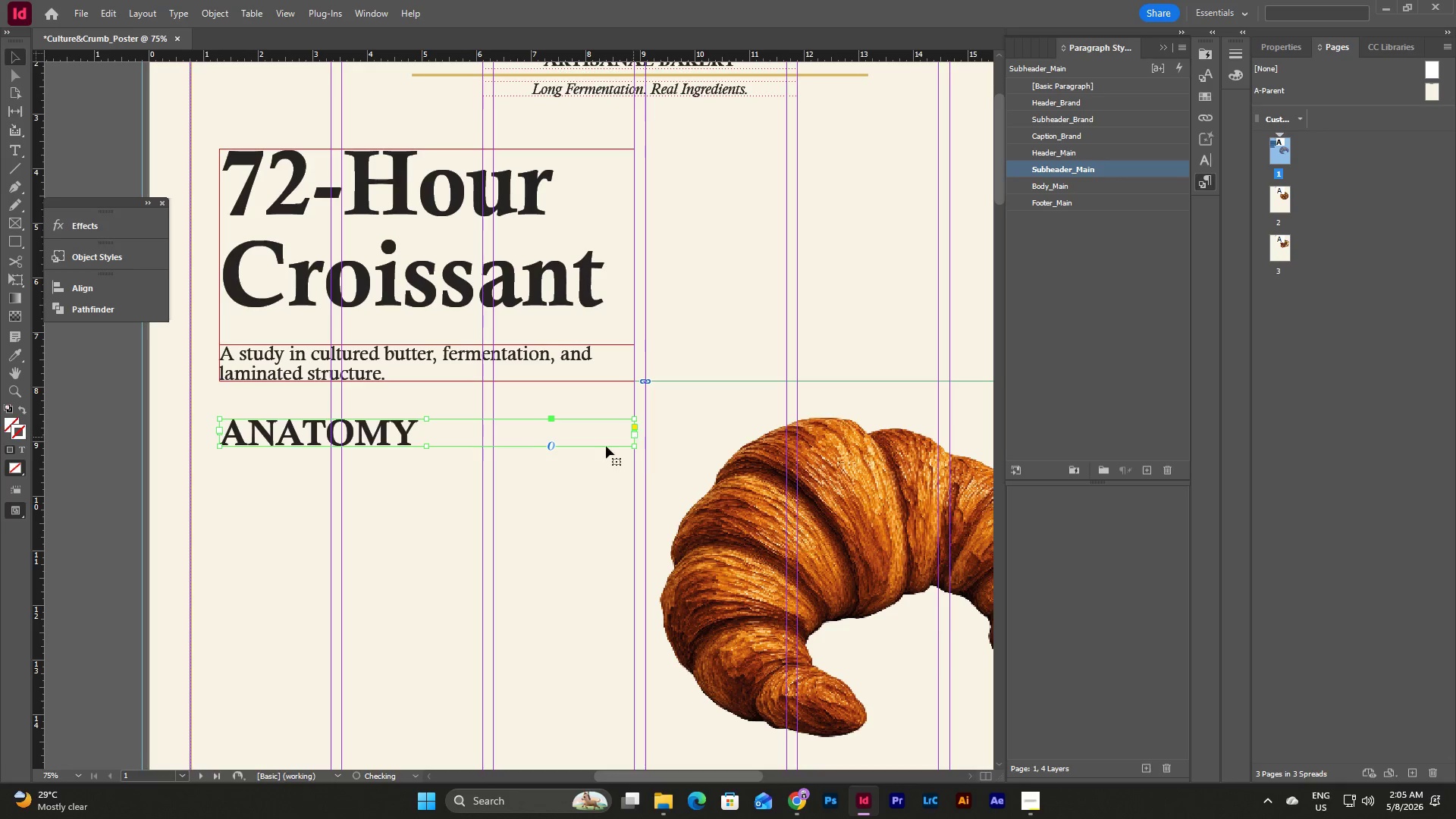 
left_click_drag(start_coordinate=[420, 431], to_coordinate=[421, 393])
 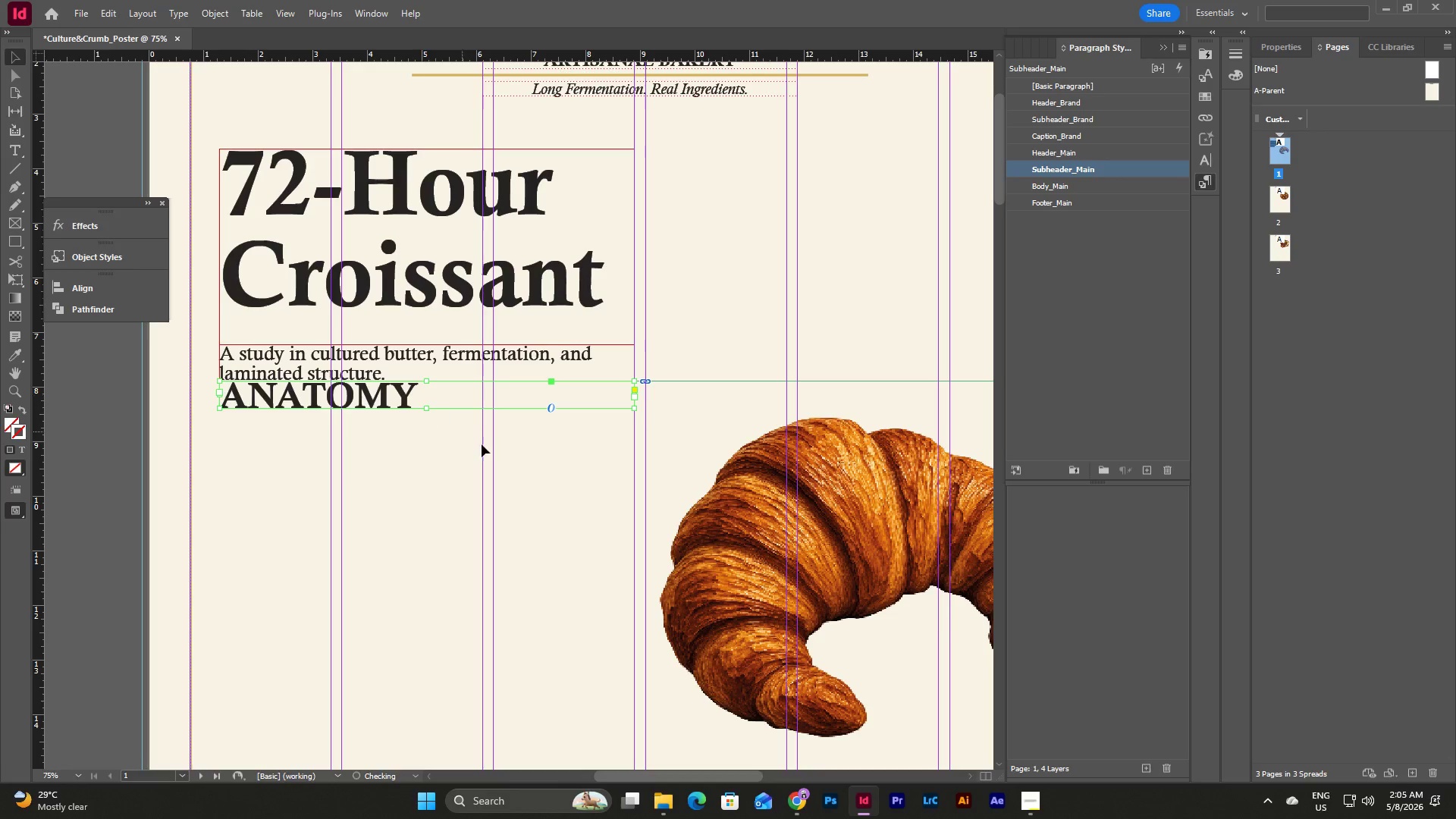 
left_click([482, 446])
 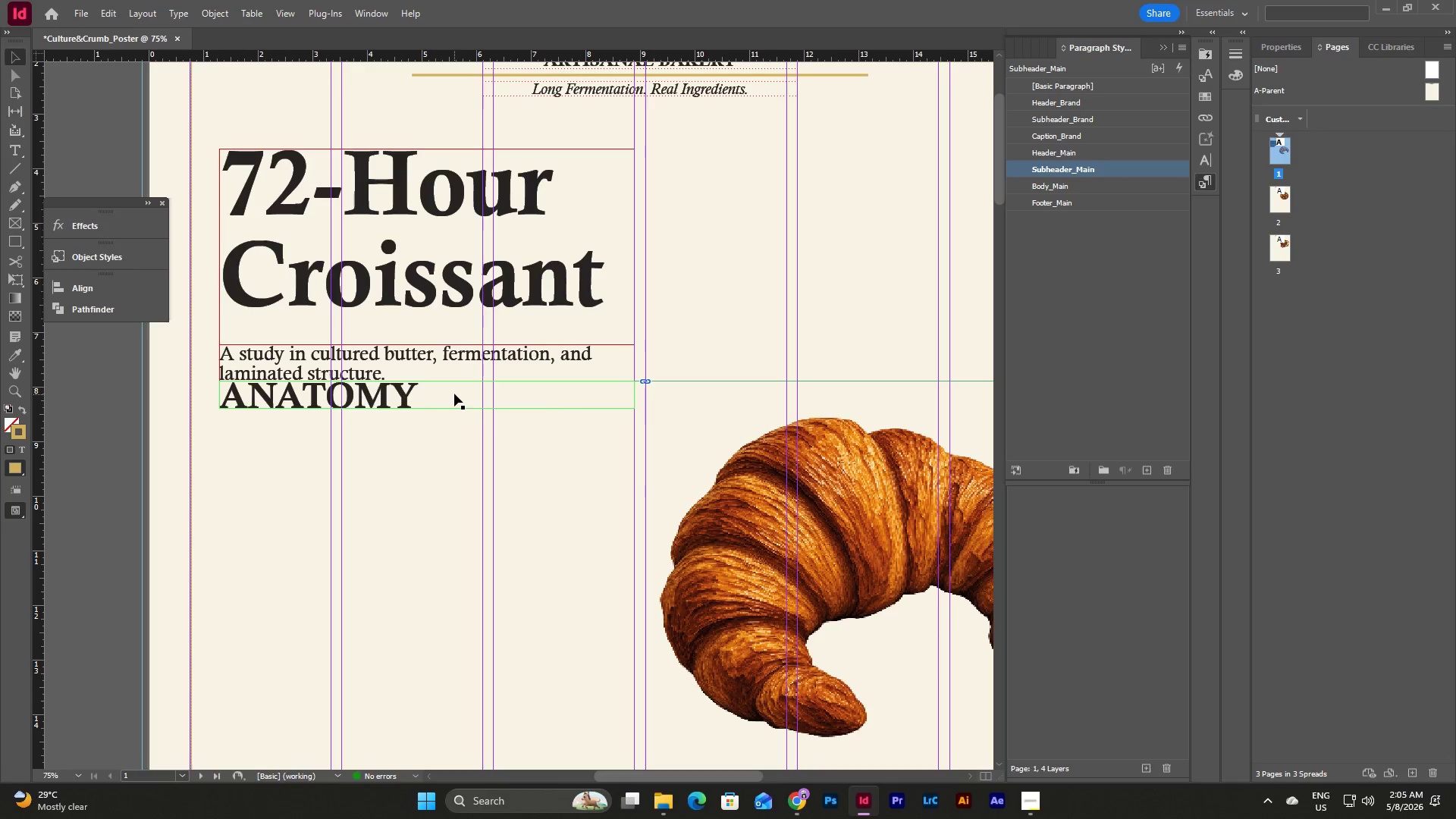 
left_click([454, 394])
 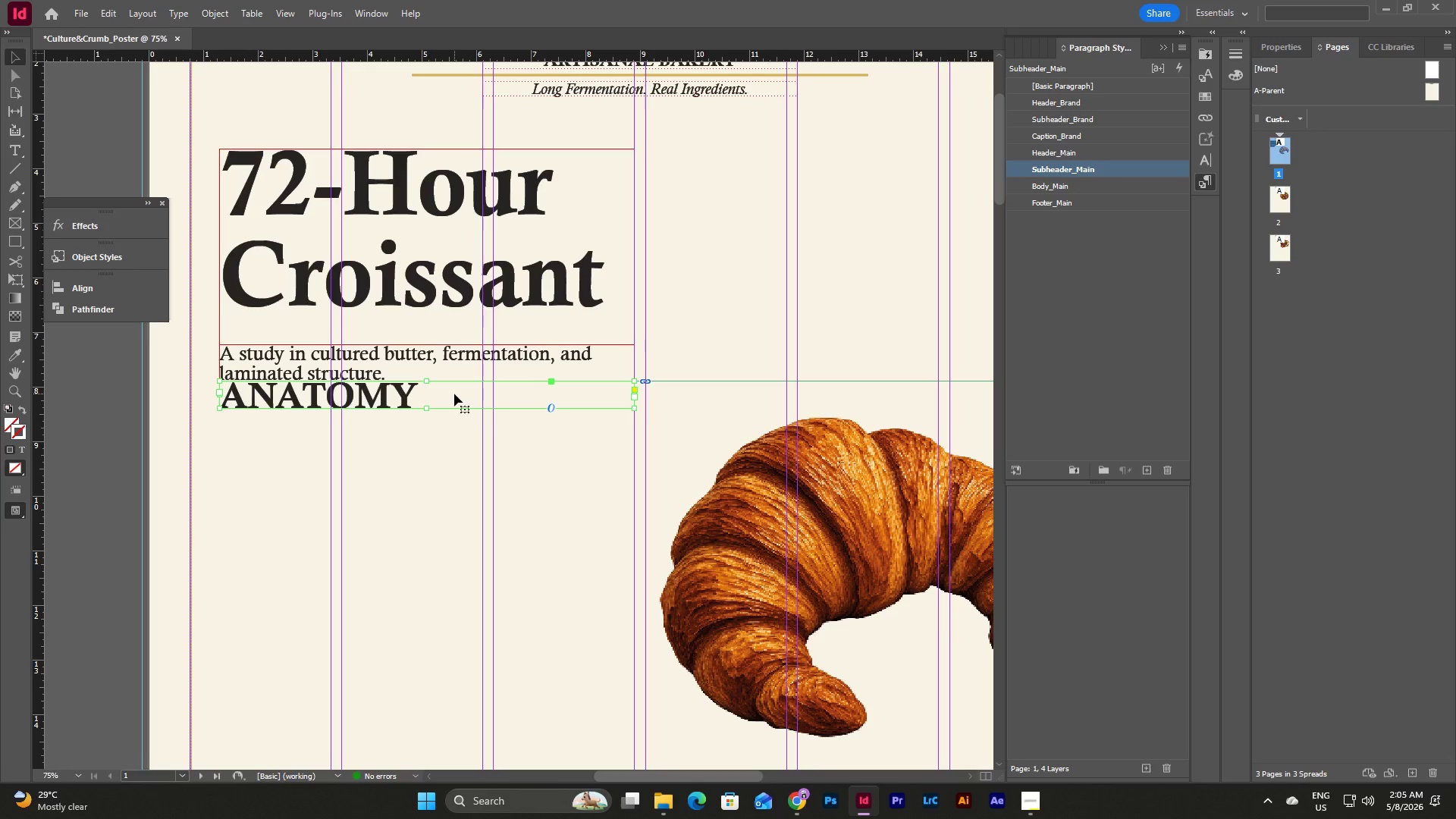 
key(Shift+ArrowDown)
 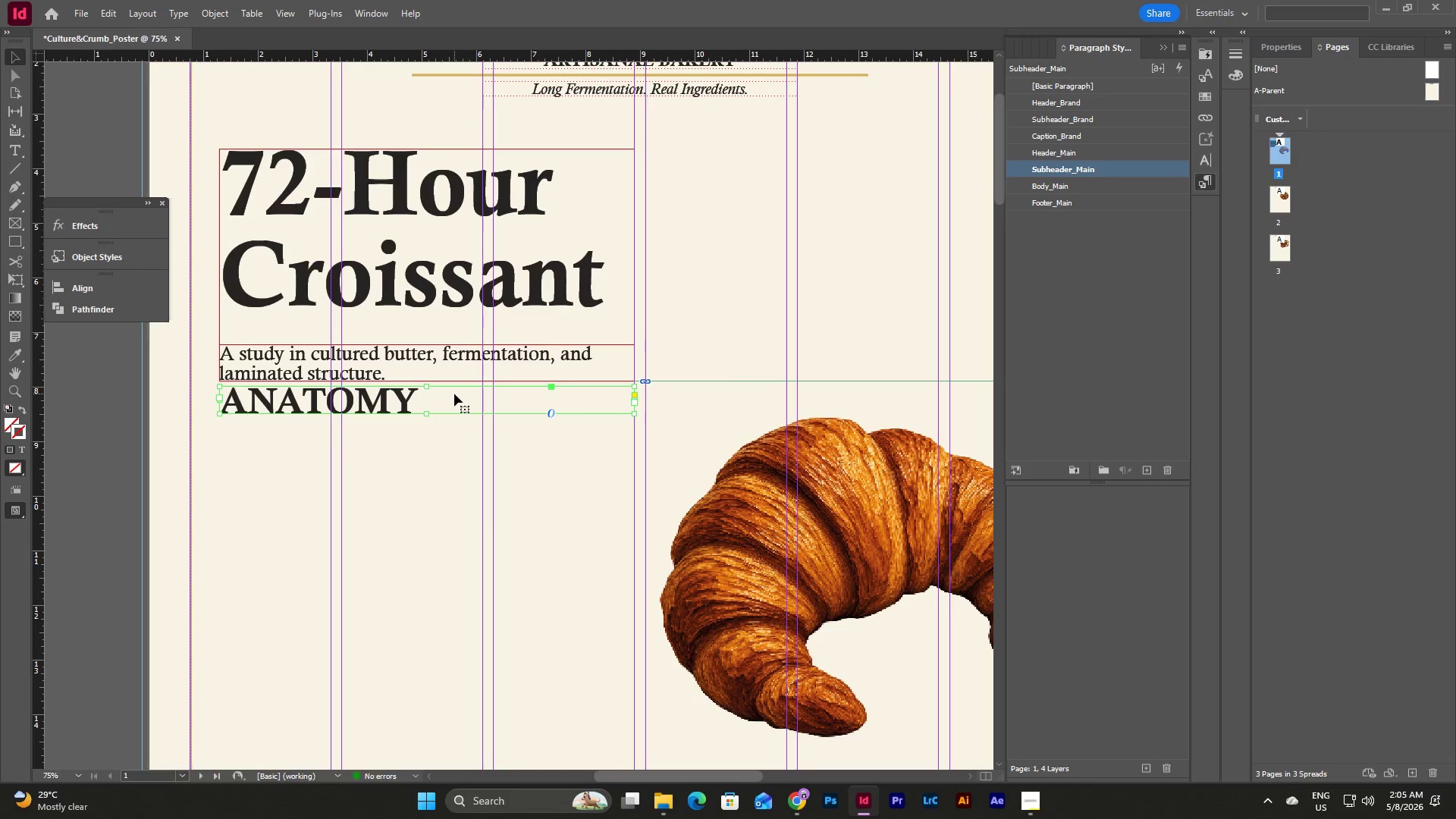 
key(Shift+ArrowDown)
 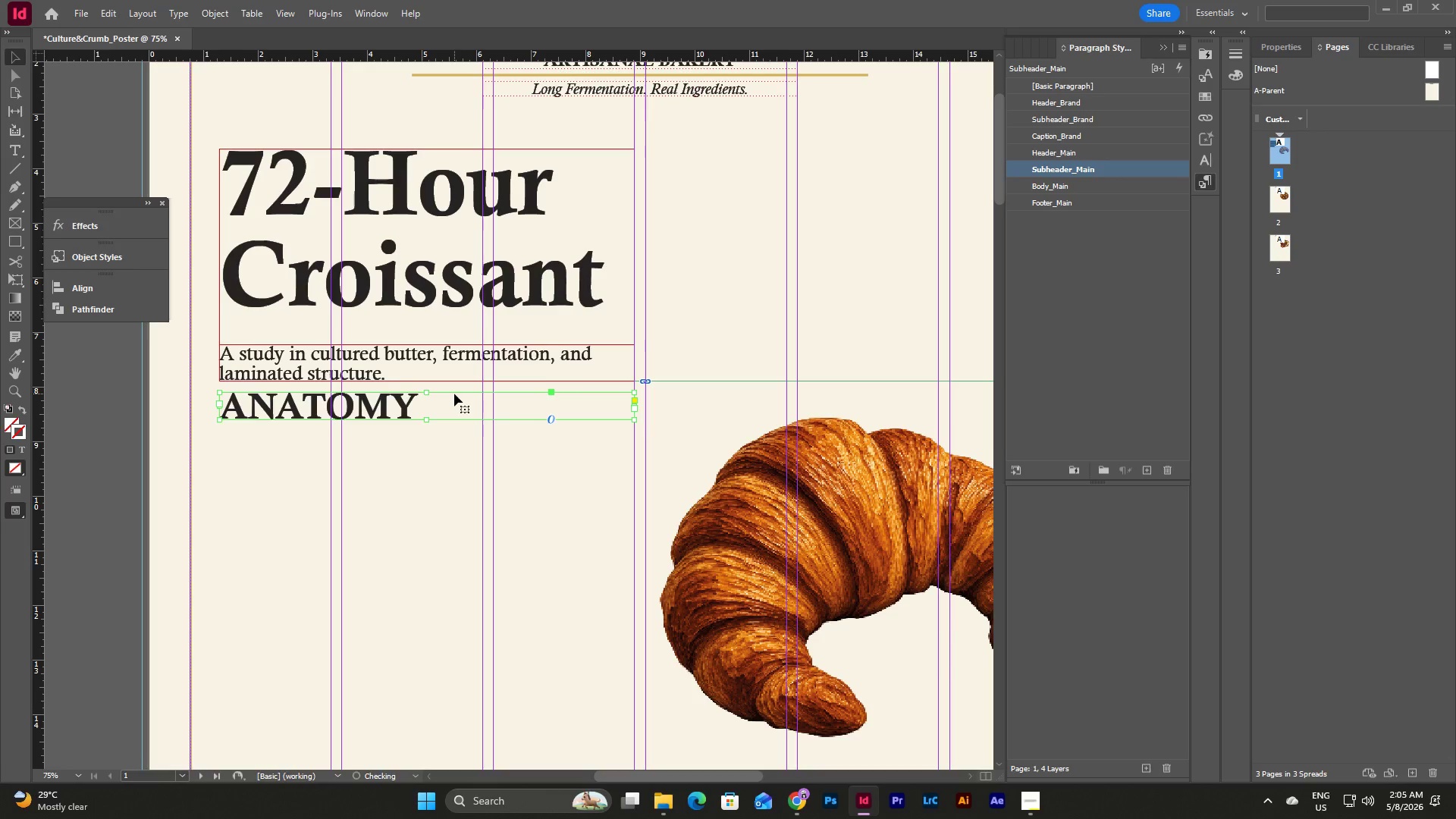 
key(Shift+ArrowDown)
 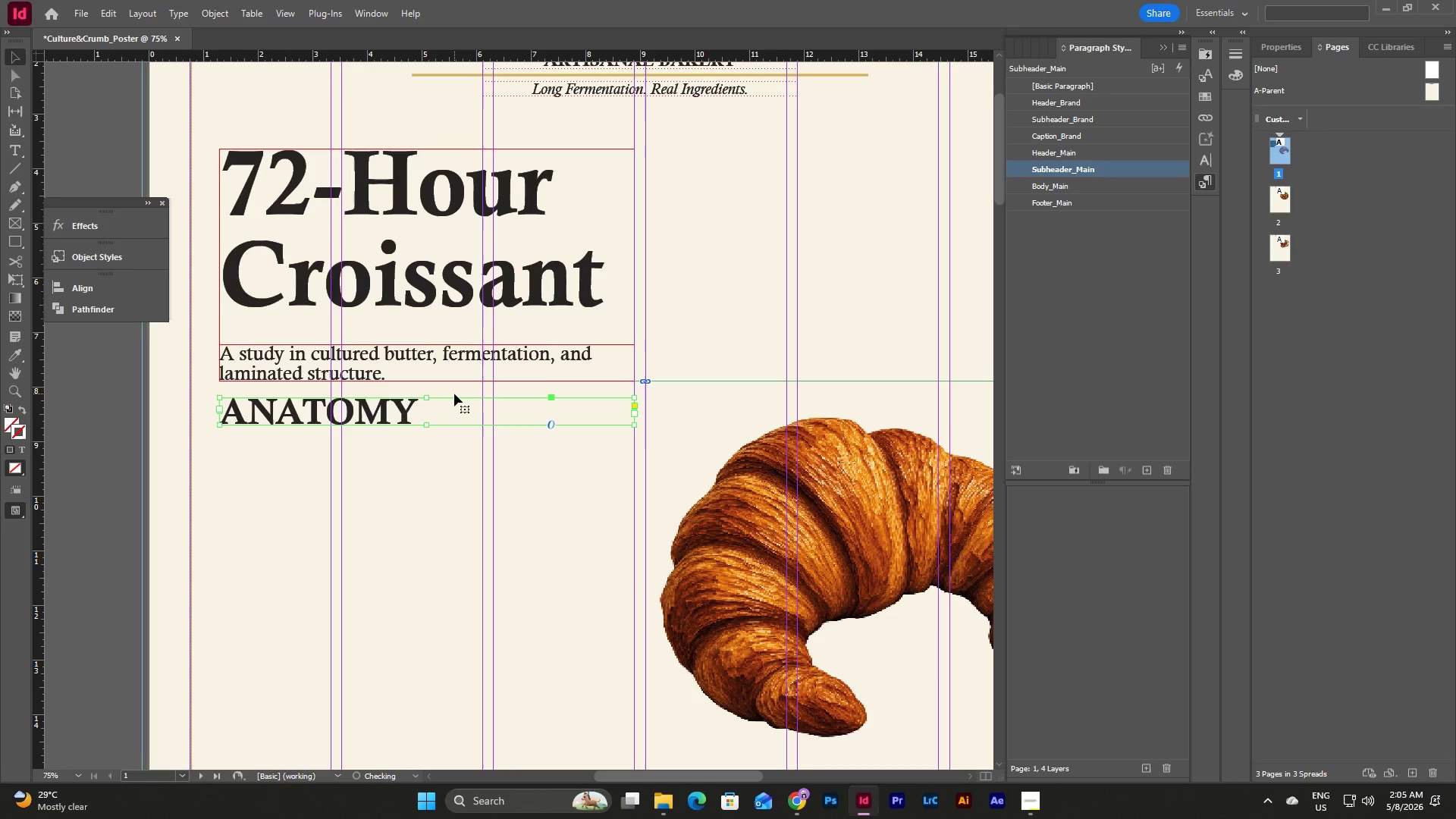 
key(Shift+ArrowDown)
 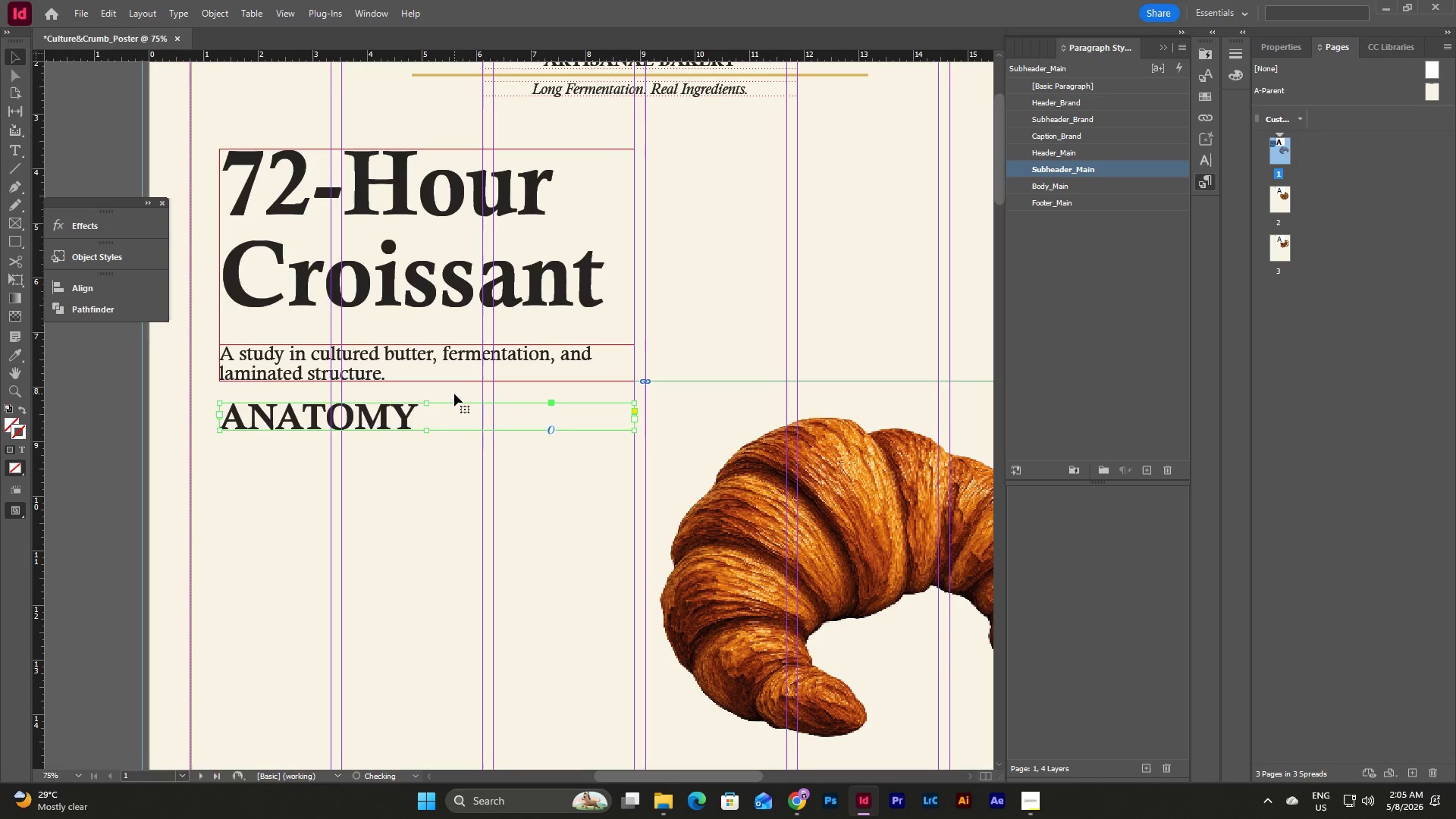 
key(Shift+ArrowDown)
 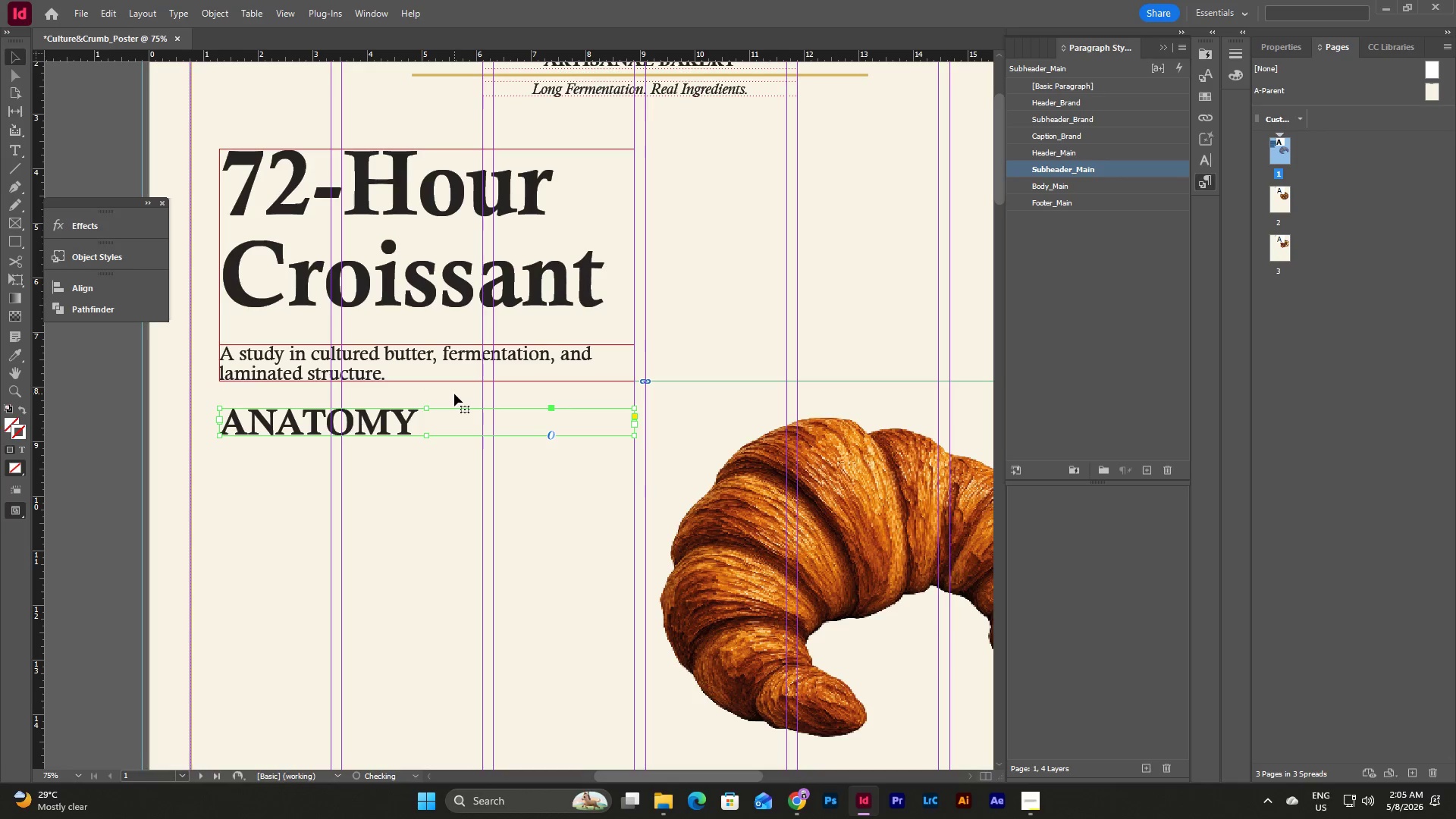 
key(Shift+ArrowDown)
 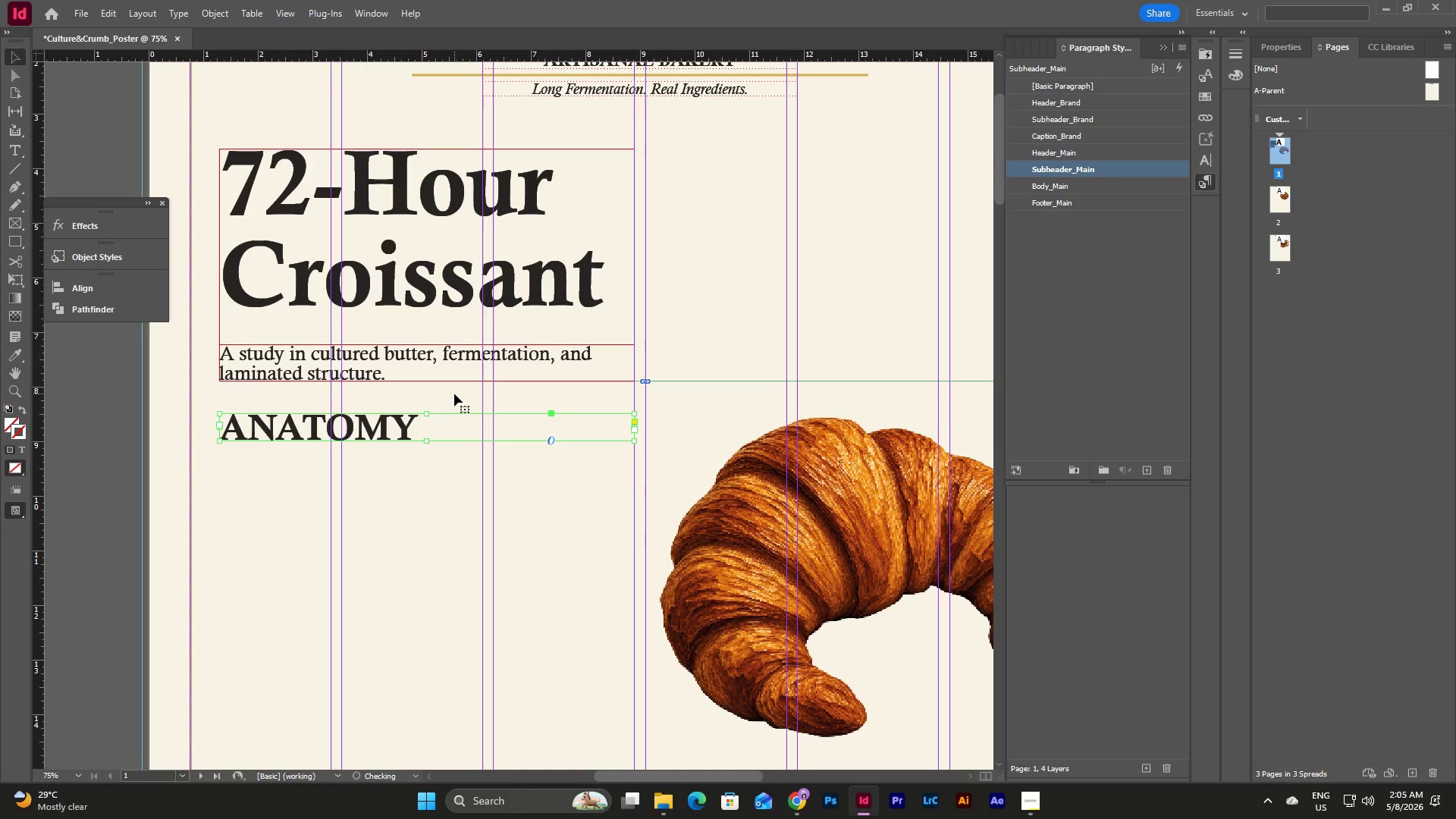 
key(Shift+ArrowDown)
 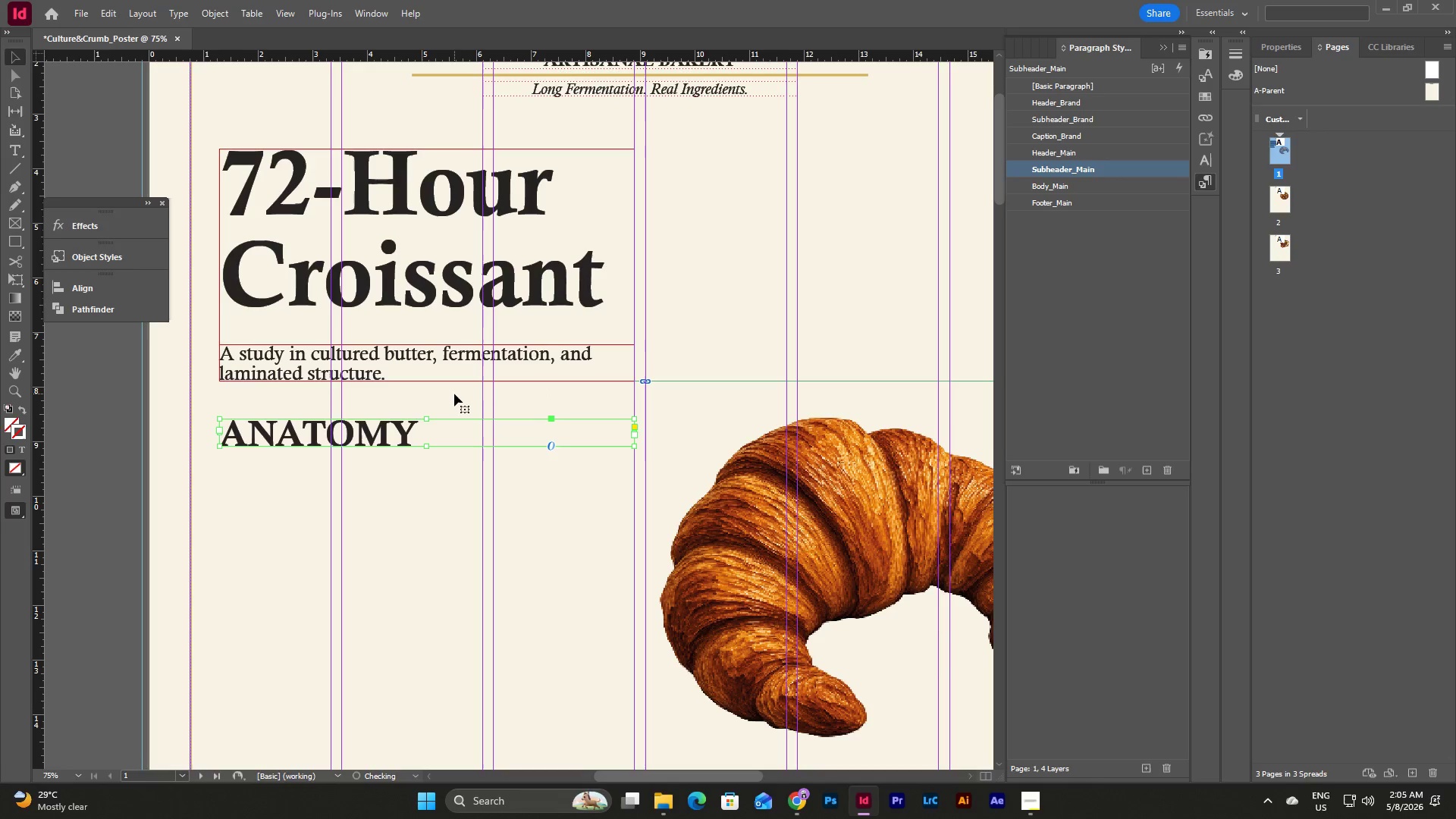 
key(Shift+ArrowDown)
 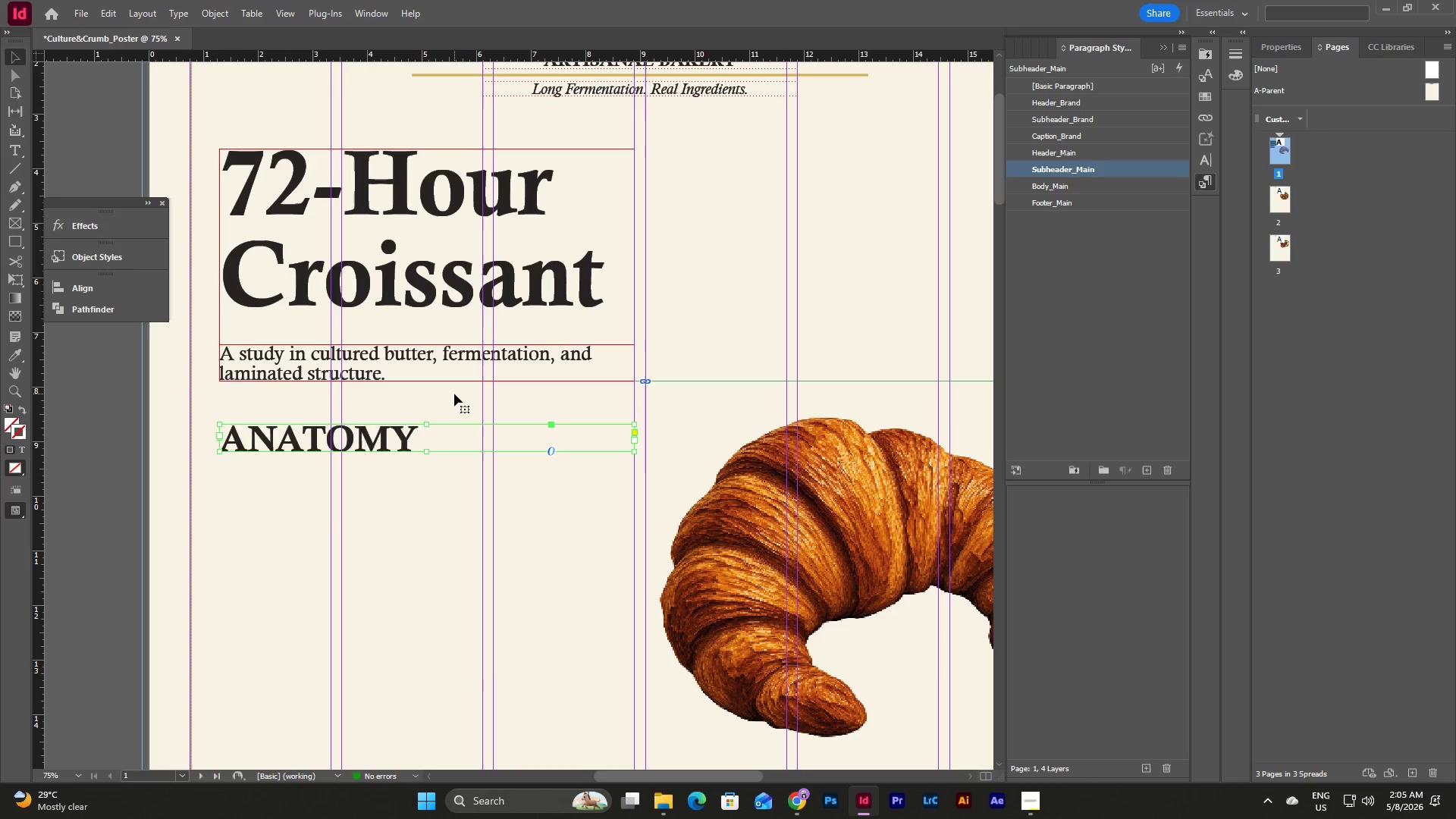 
key(Shift+ArrowDown)
 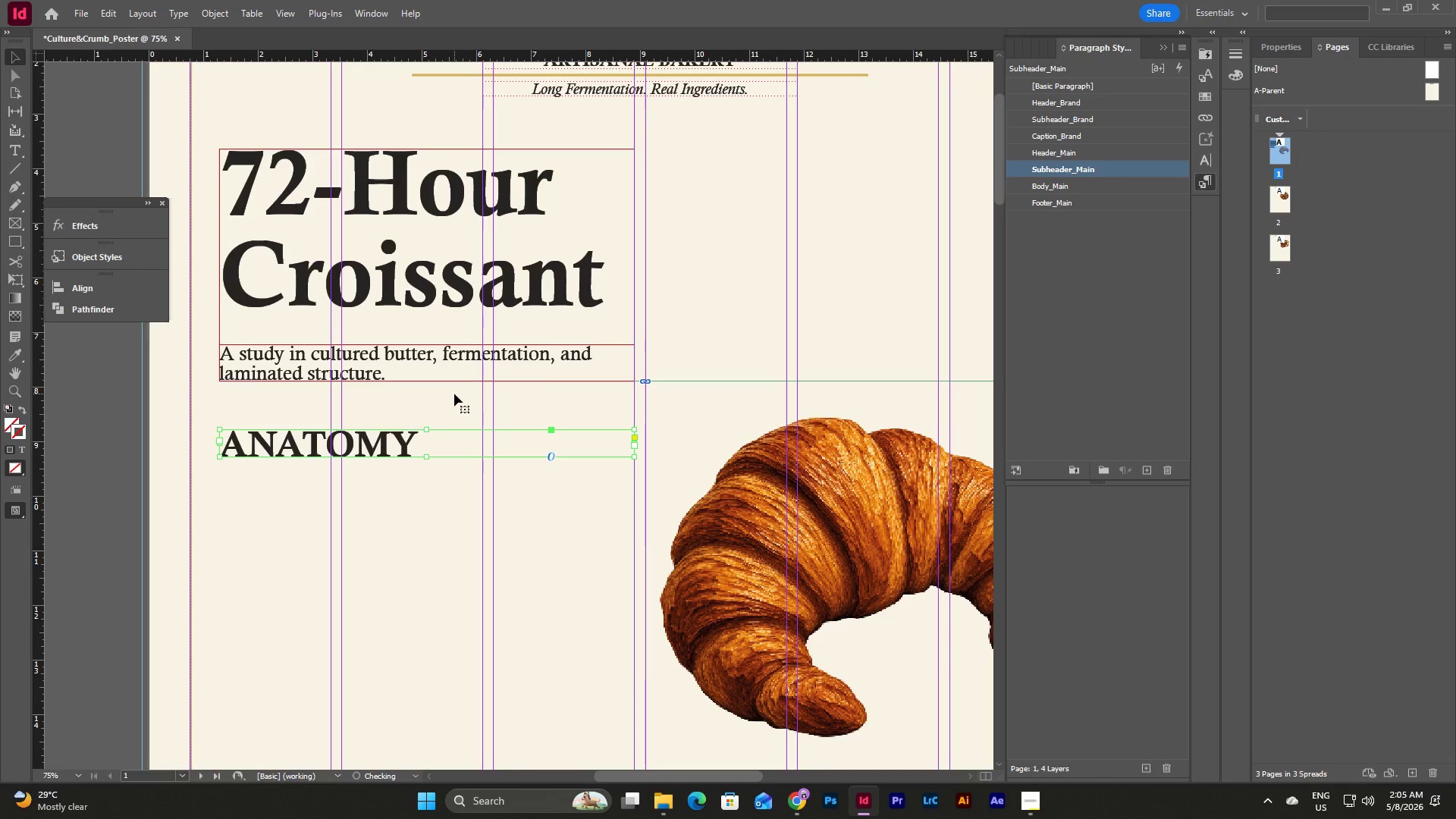 
key(Shift+ArrowDown)
 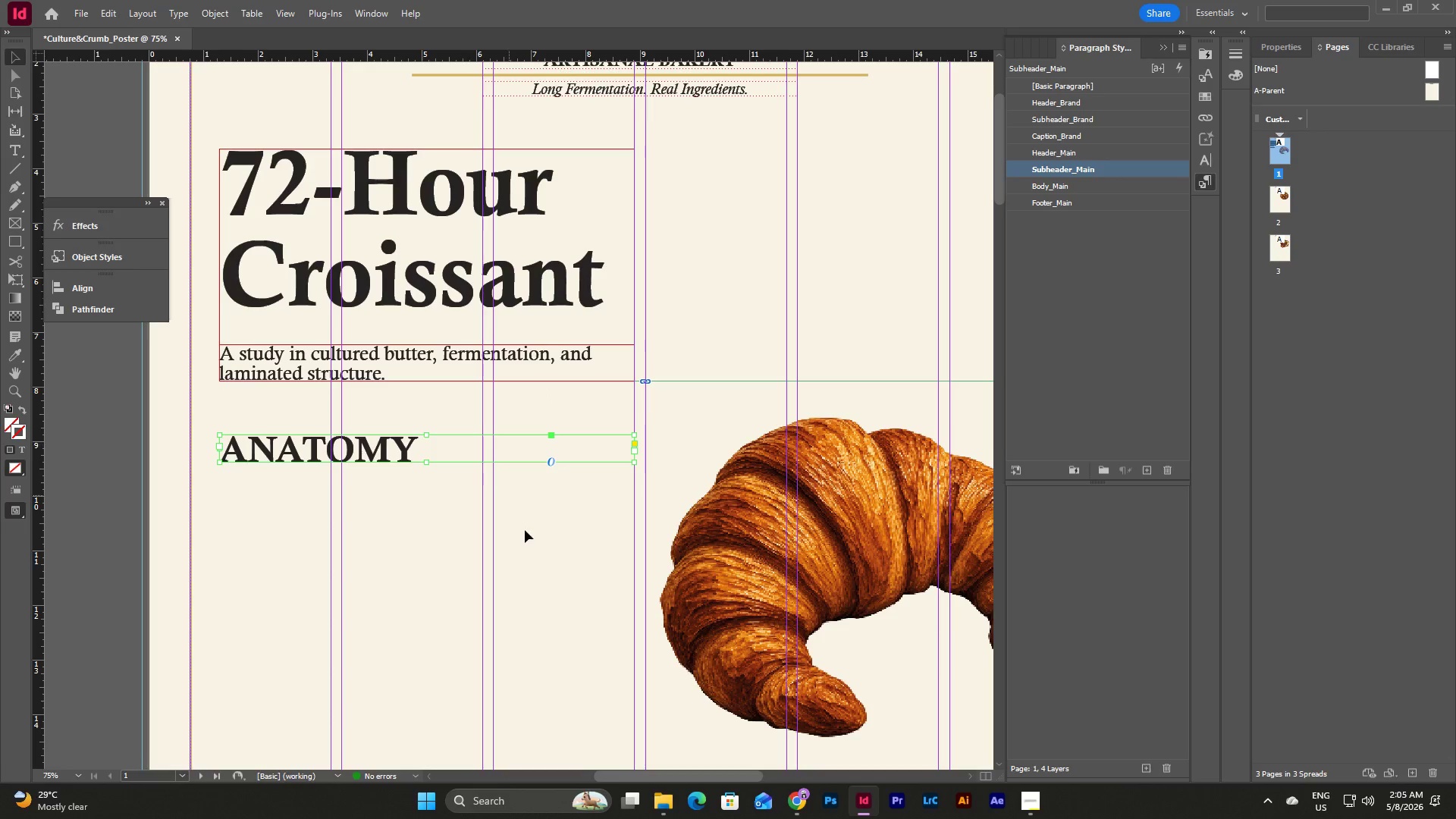 
left_click([541, 551])
 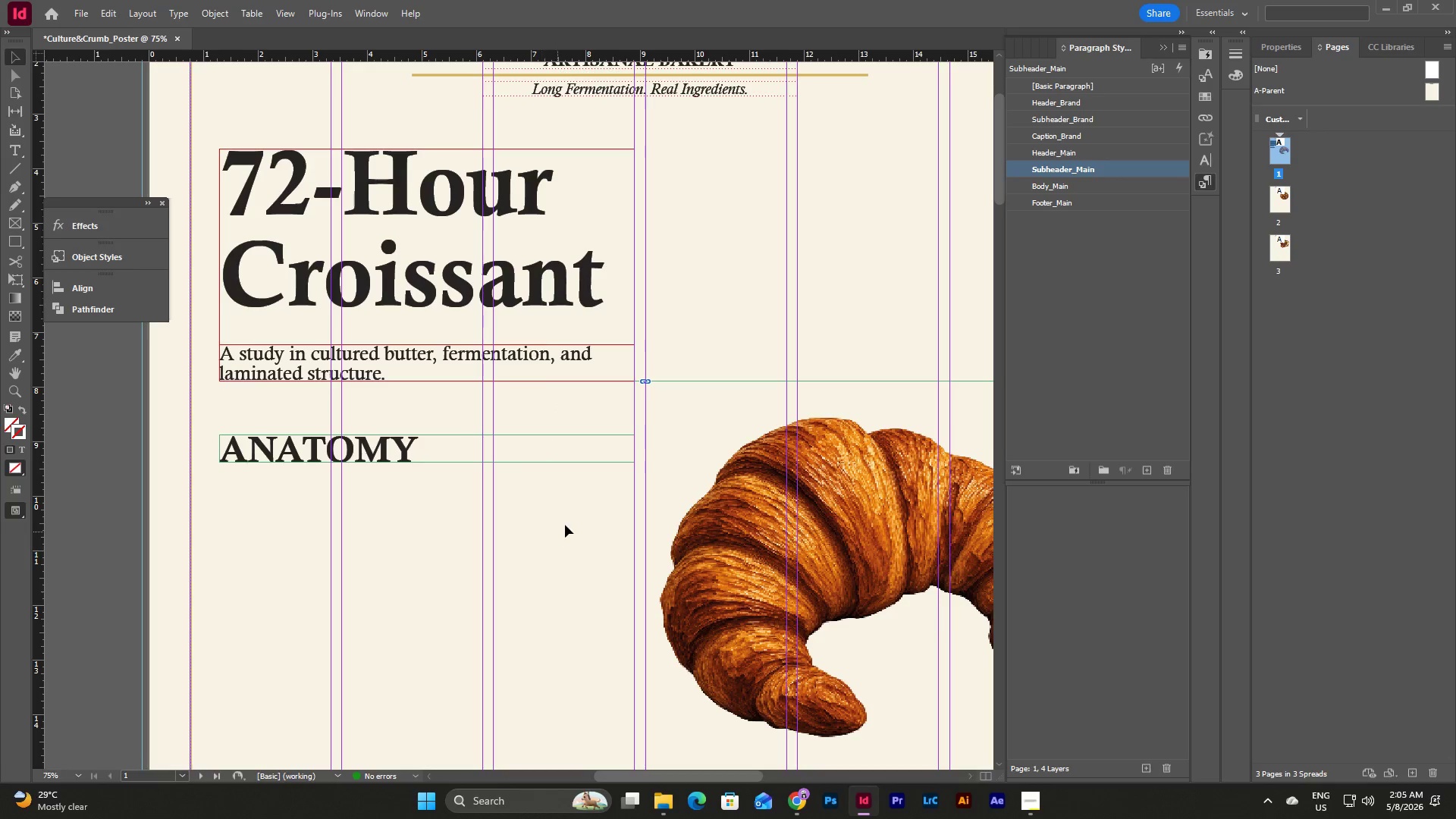 
scroll: coordinate [565, 525], scroll_direction: none, amount: 0.0
 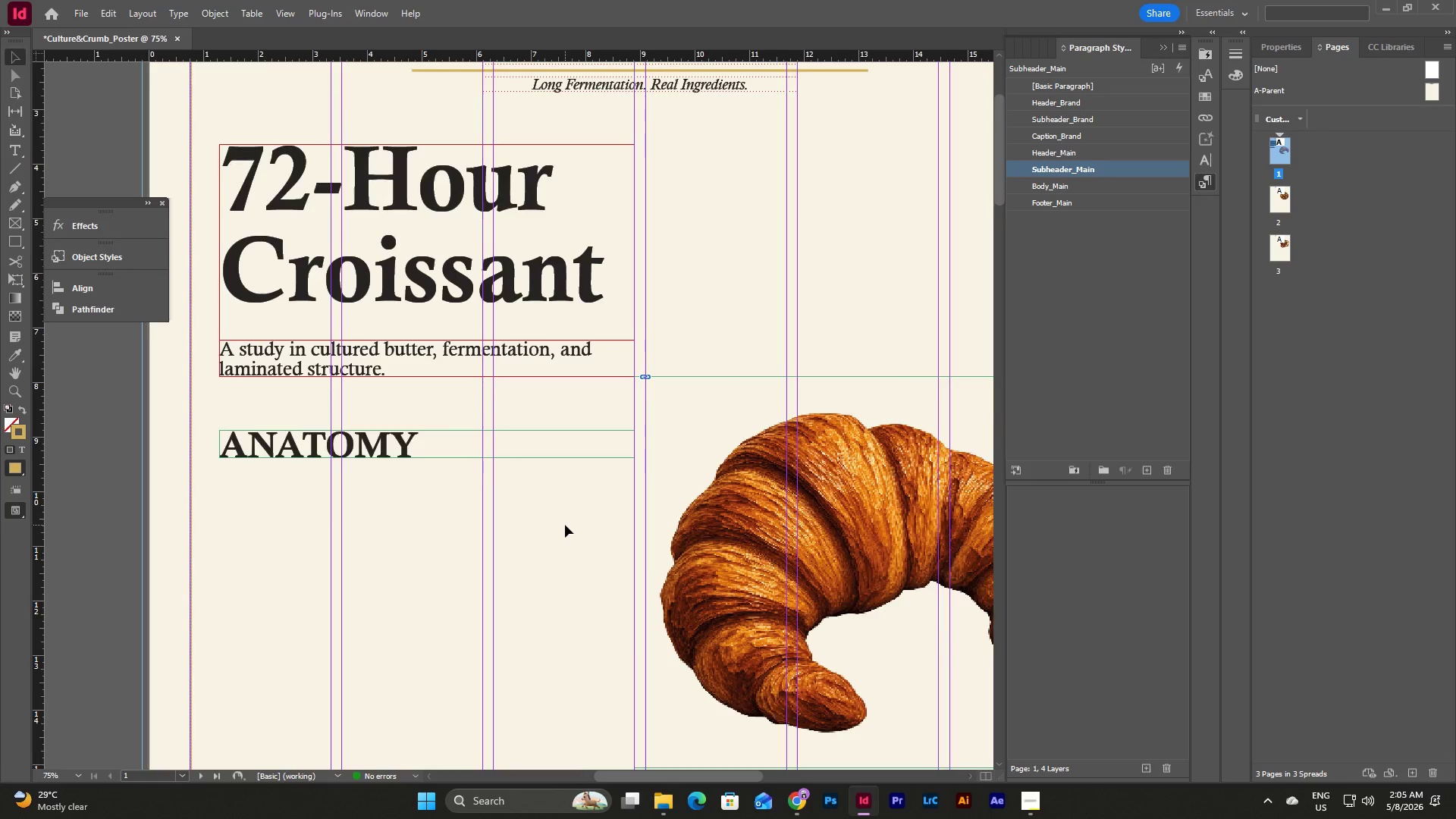 
scroll: coordinate [565, 525], scroll_direction: up, amount: 1.0
 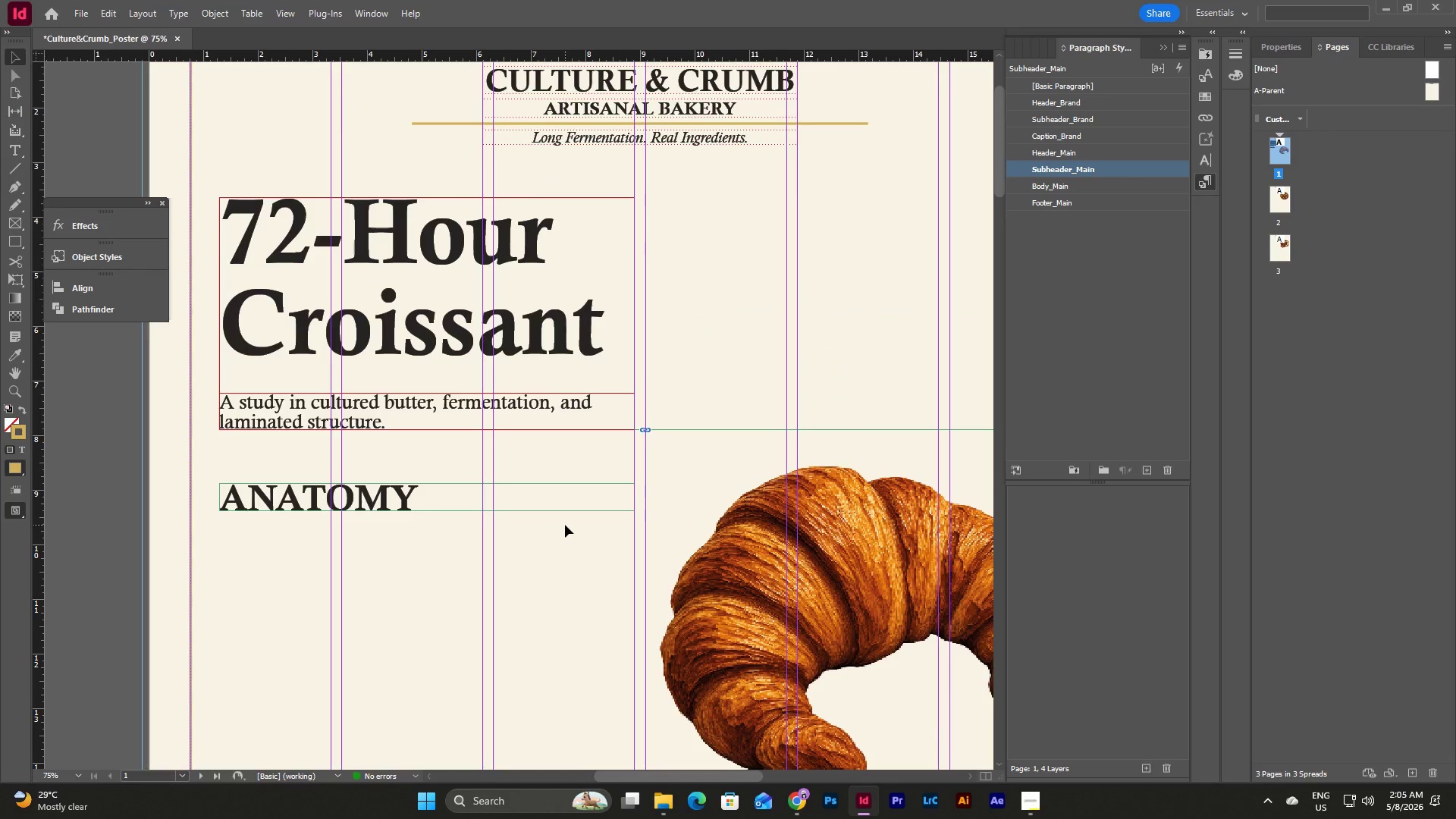 
scroll: coordinate [565, 525], scroll_direction: down, amount: 2.0
 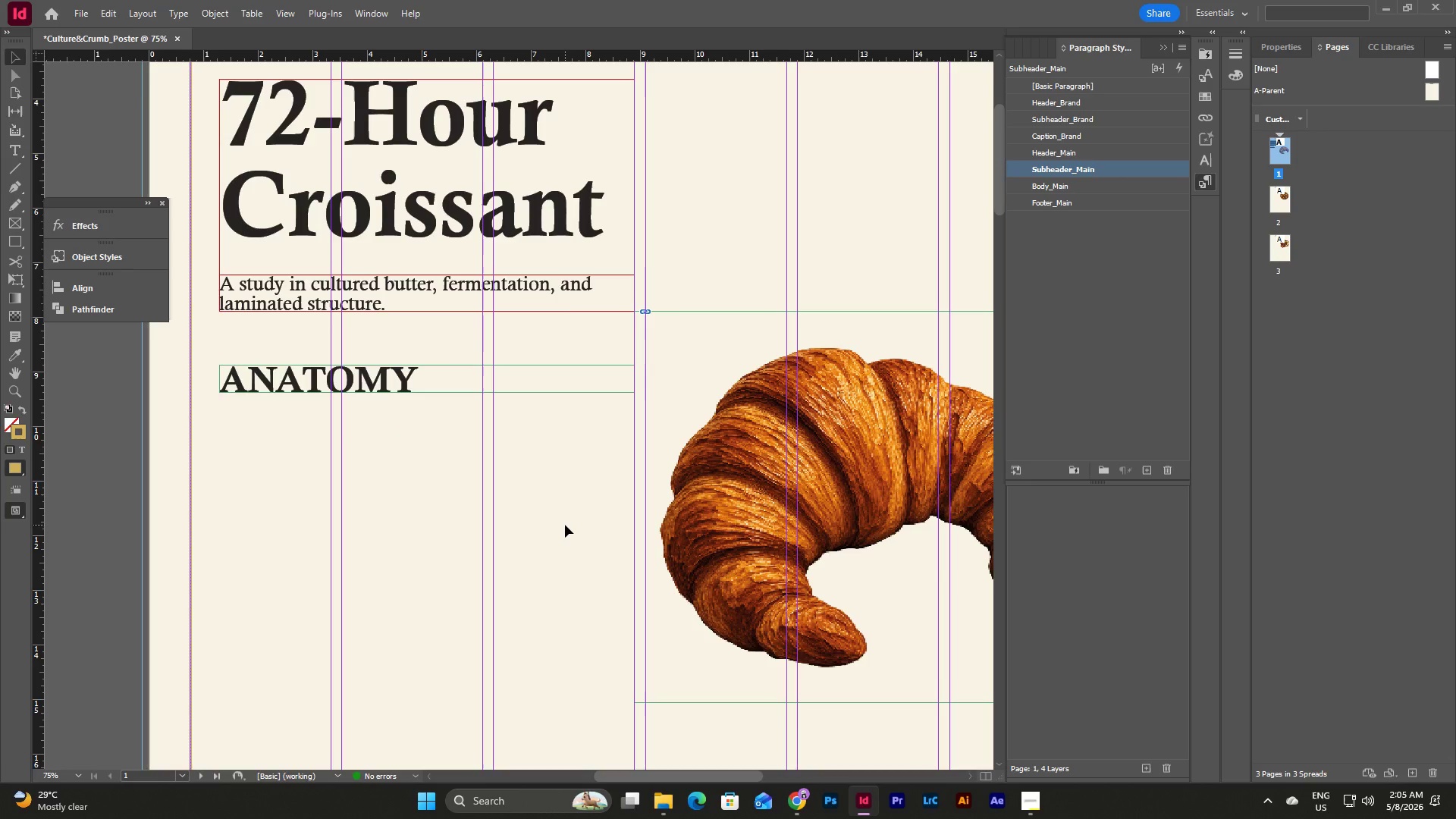 
scroll: coordinate [565, 525], scroll_direction: up, amount: 4.0
 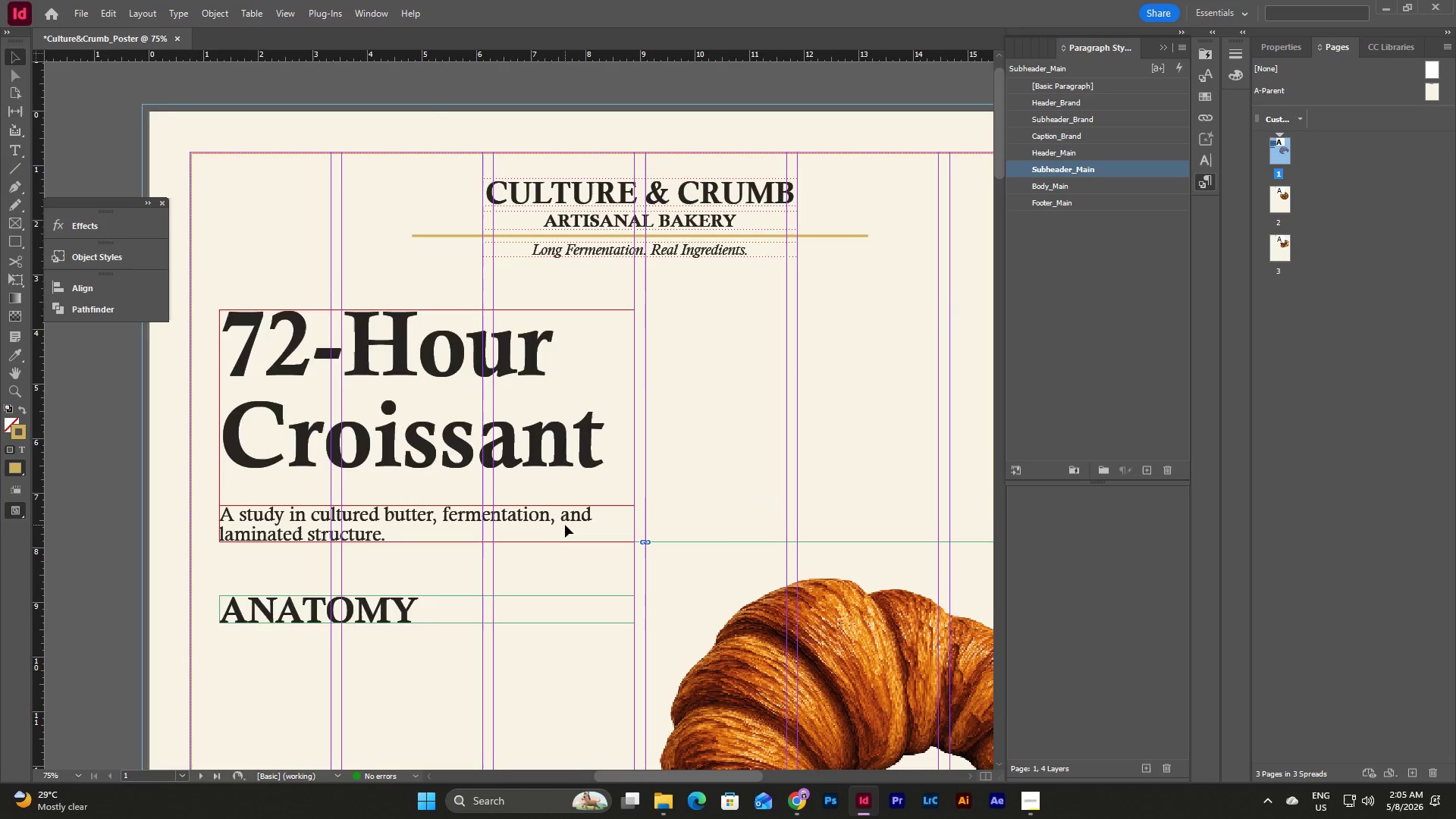 
scroll: coordinate [565, 525], scroll_direction: down, amount: 4.0
 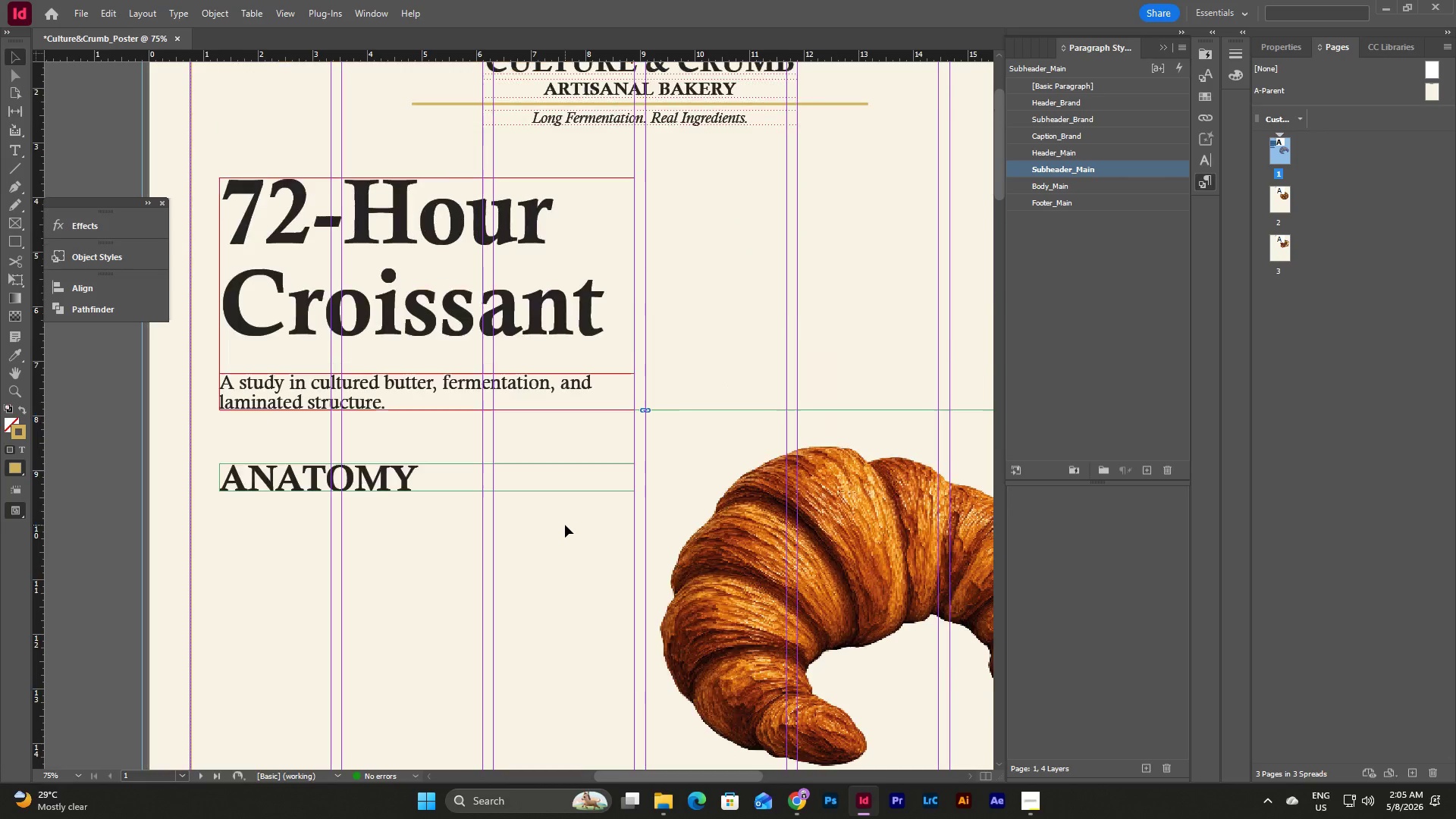 
scroll: coordinate [565, 525], scroll_direction: up, amount: 2.0
 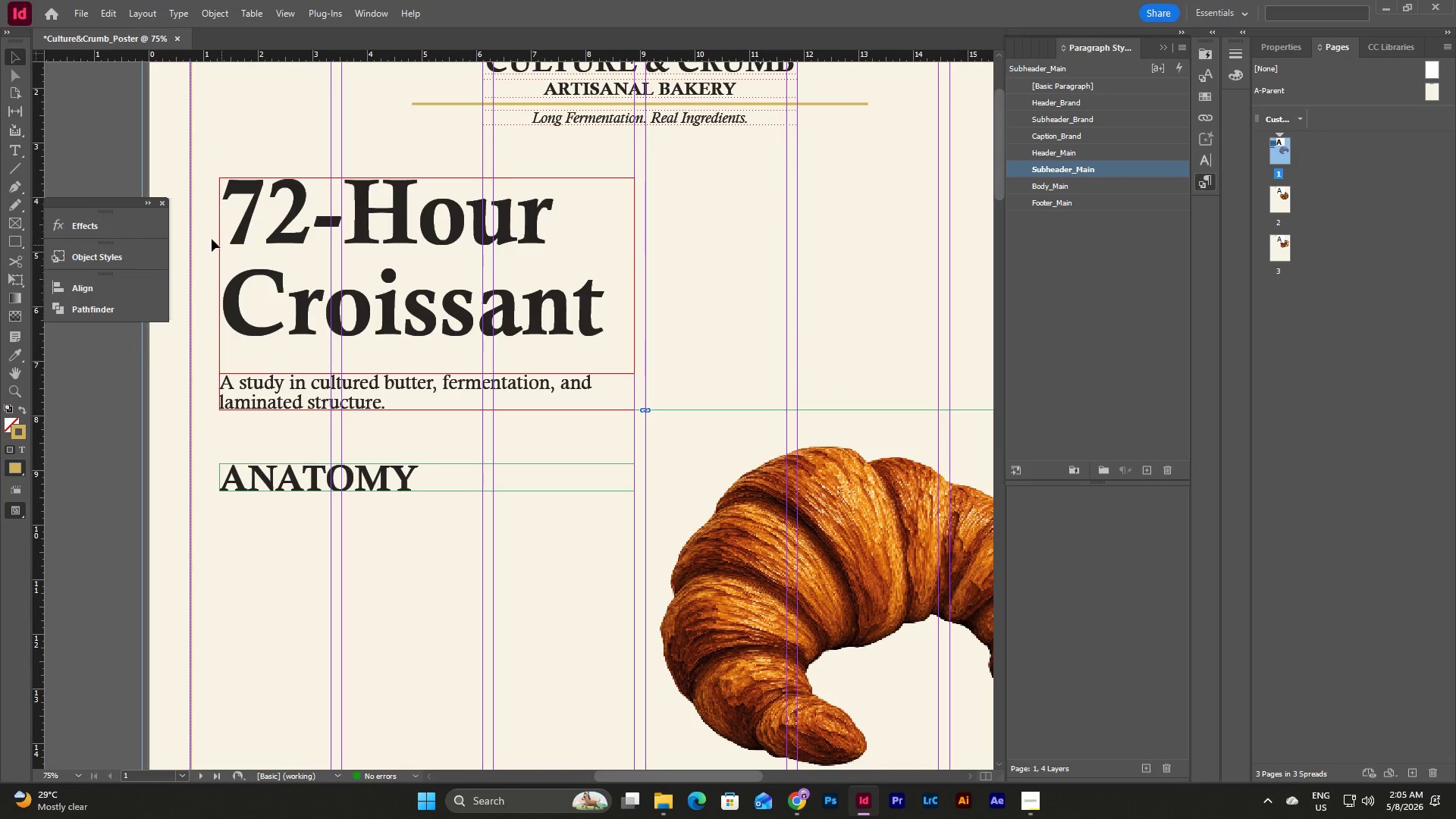 
left_click([21, 162])
 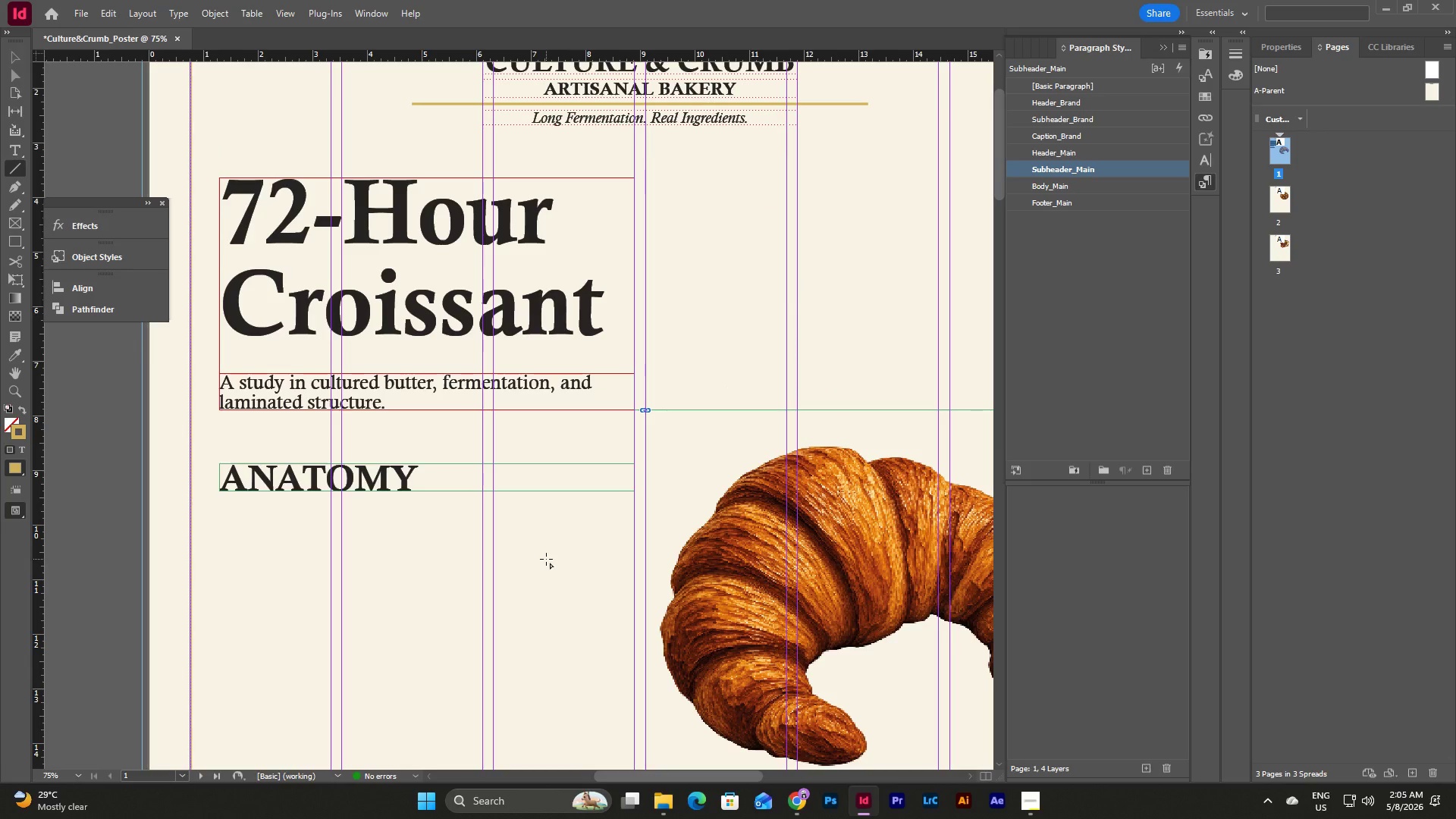 
hold_key(key=ShiftLeft, duration=2.95)
left_click_drag(start_coordinate=[510, 539], to_coordinate=[667, 541])
 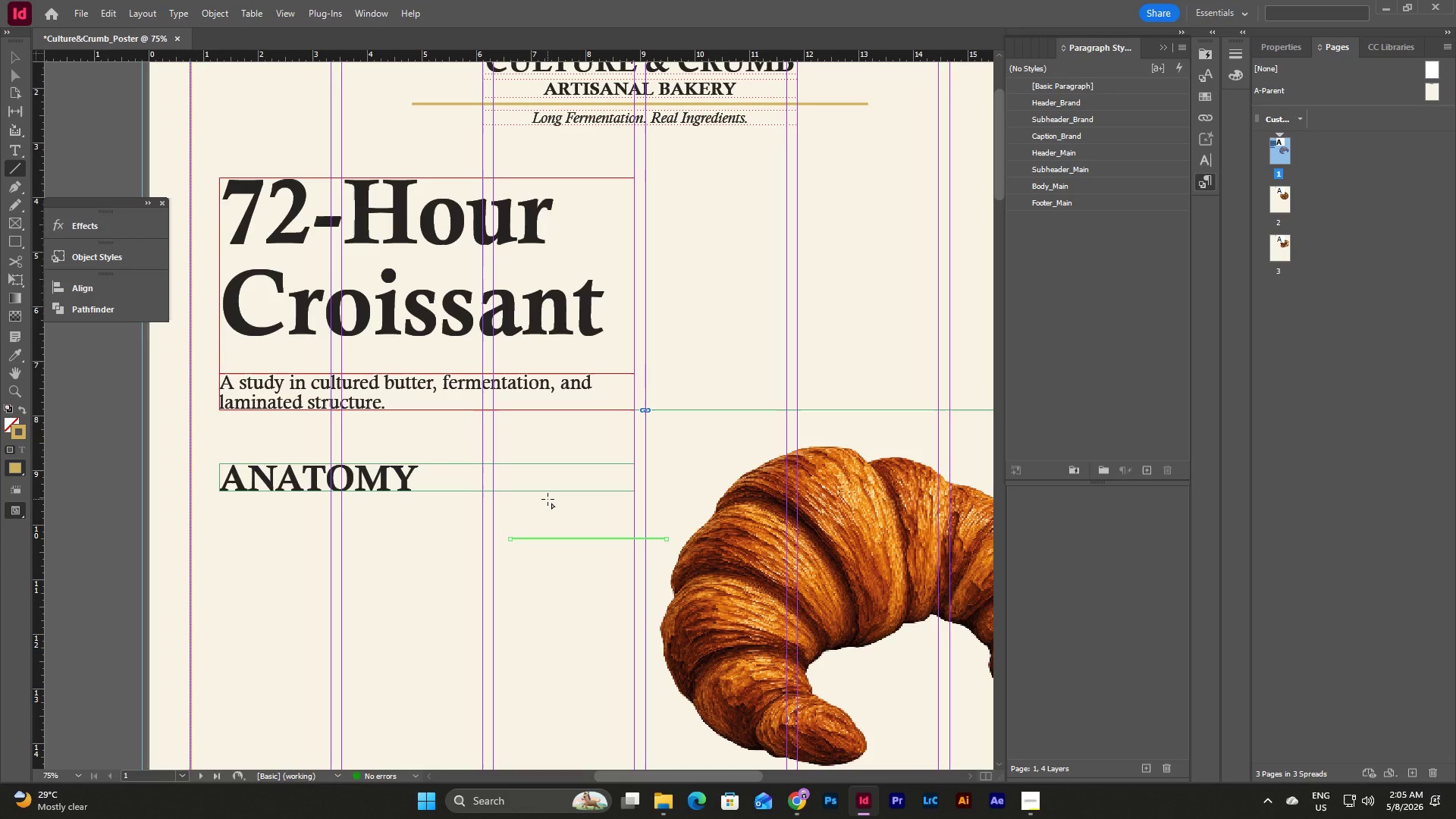 
key(V)
 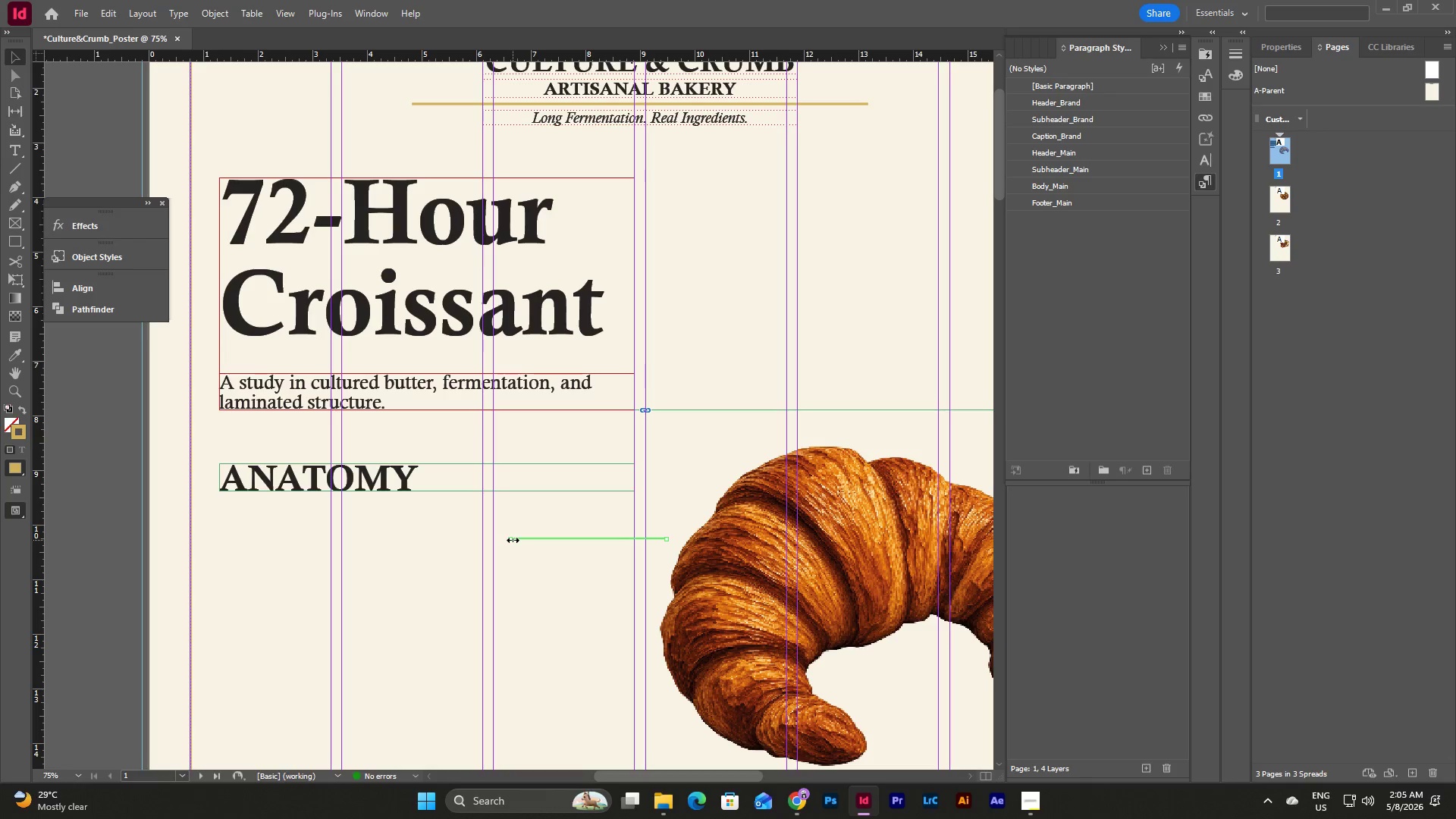 
left_click_drag(start_coordinate=[513, 540], to_coordinate=[496, 541])
 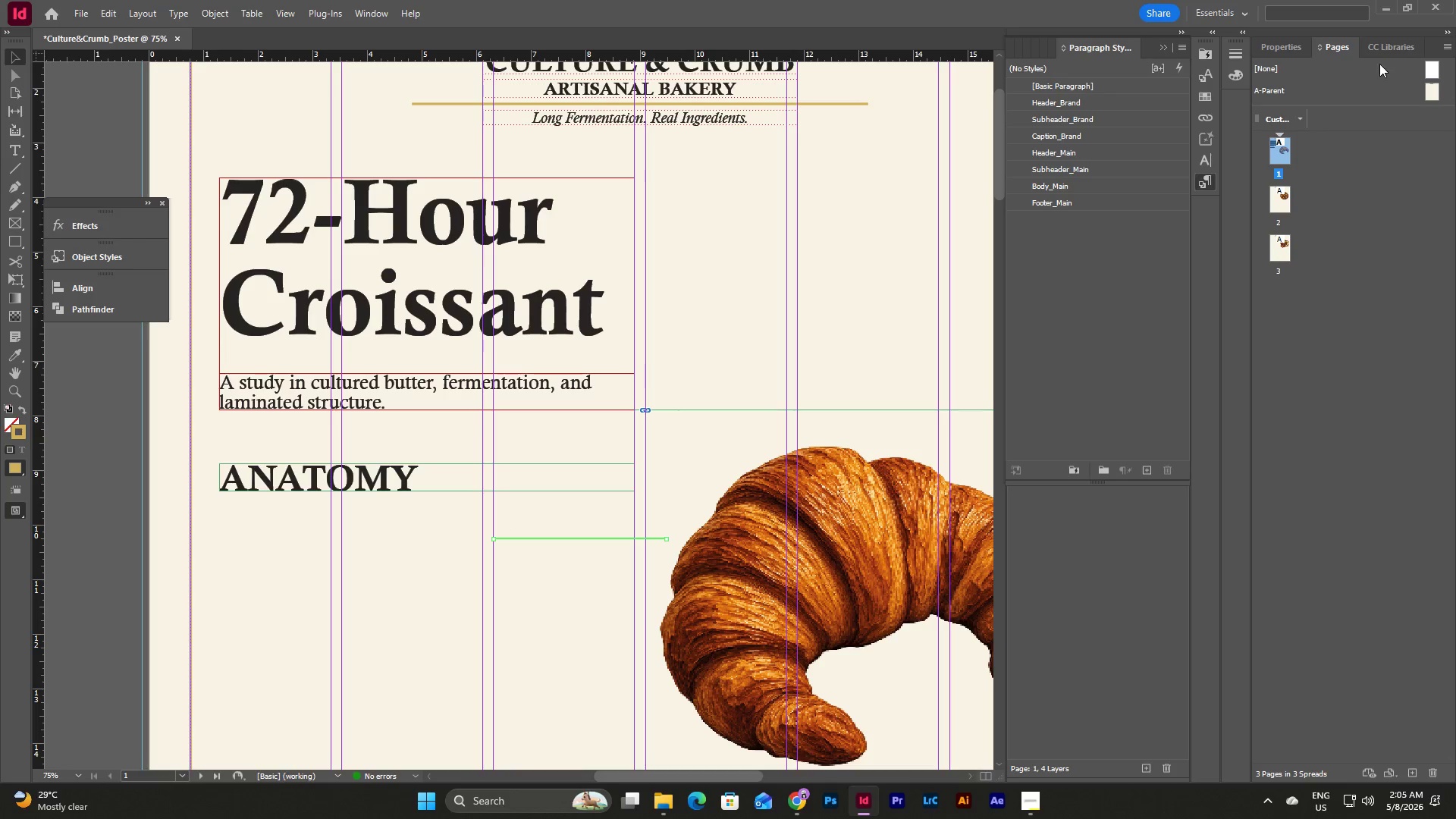 
left_click([1278, 50])
 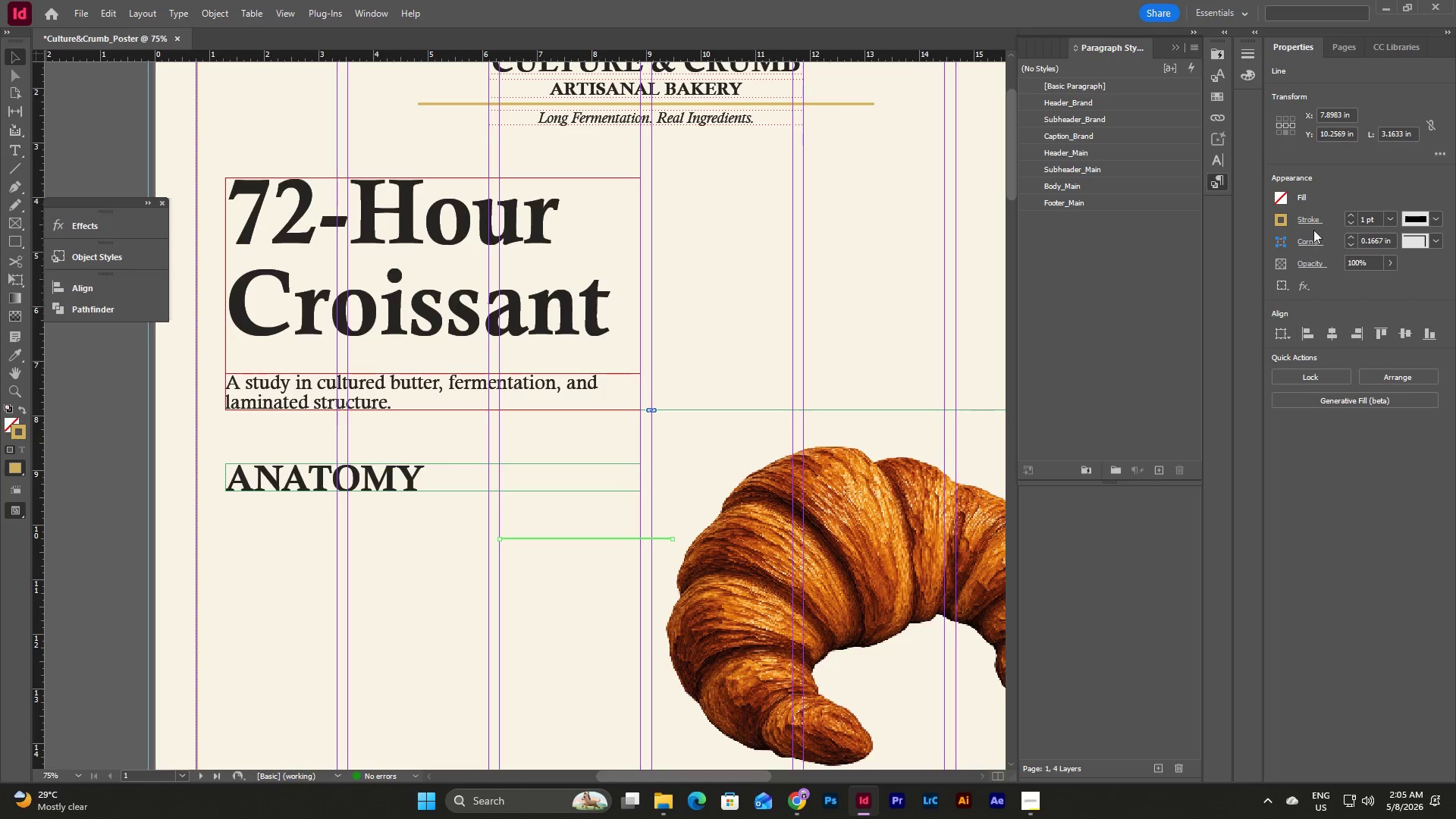 
left_click([1389, 213])
 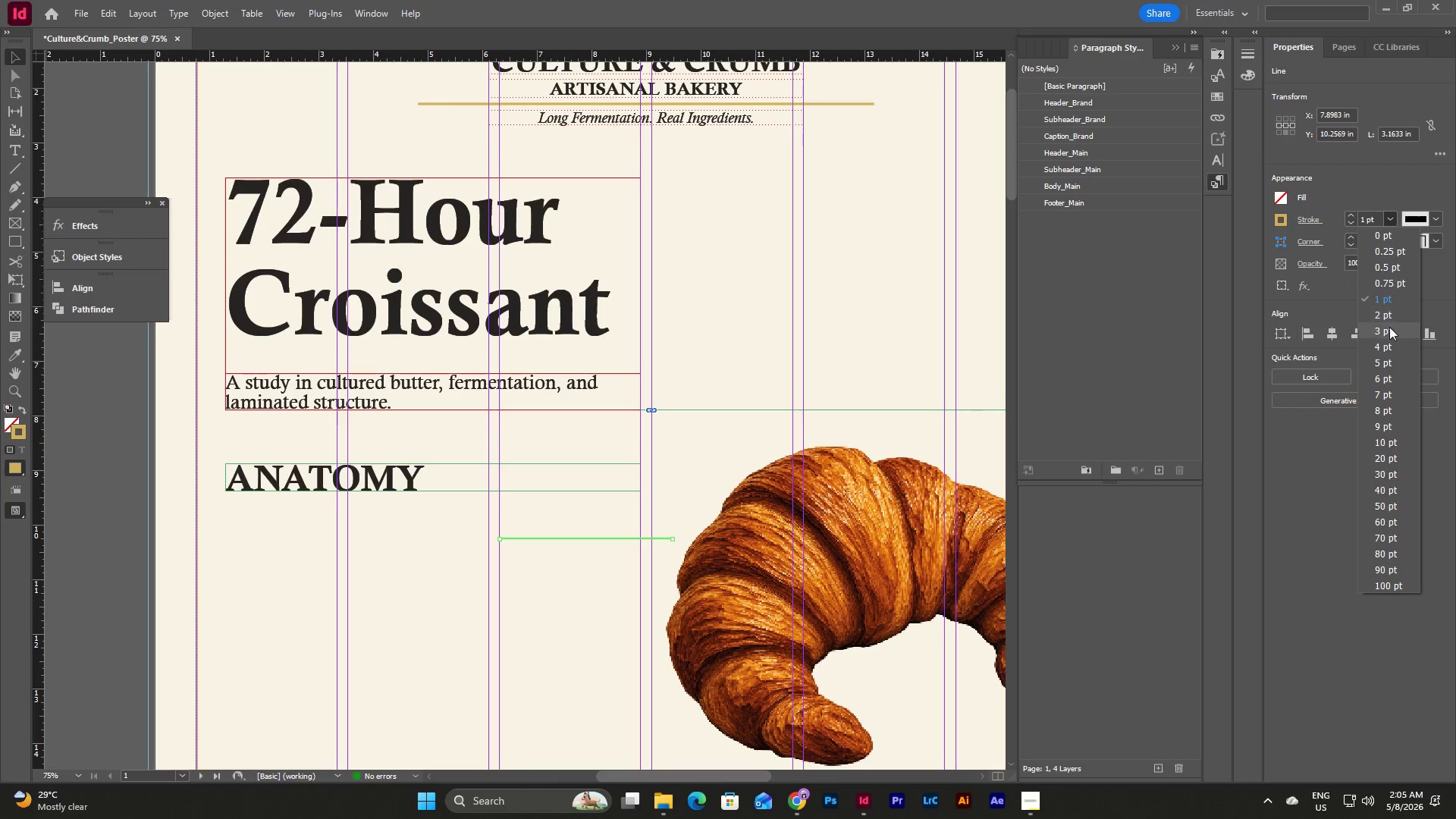 
left_click([1389, 331])
 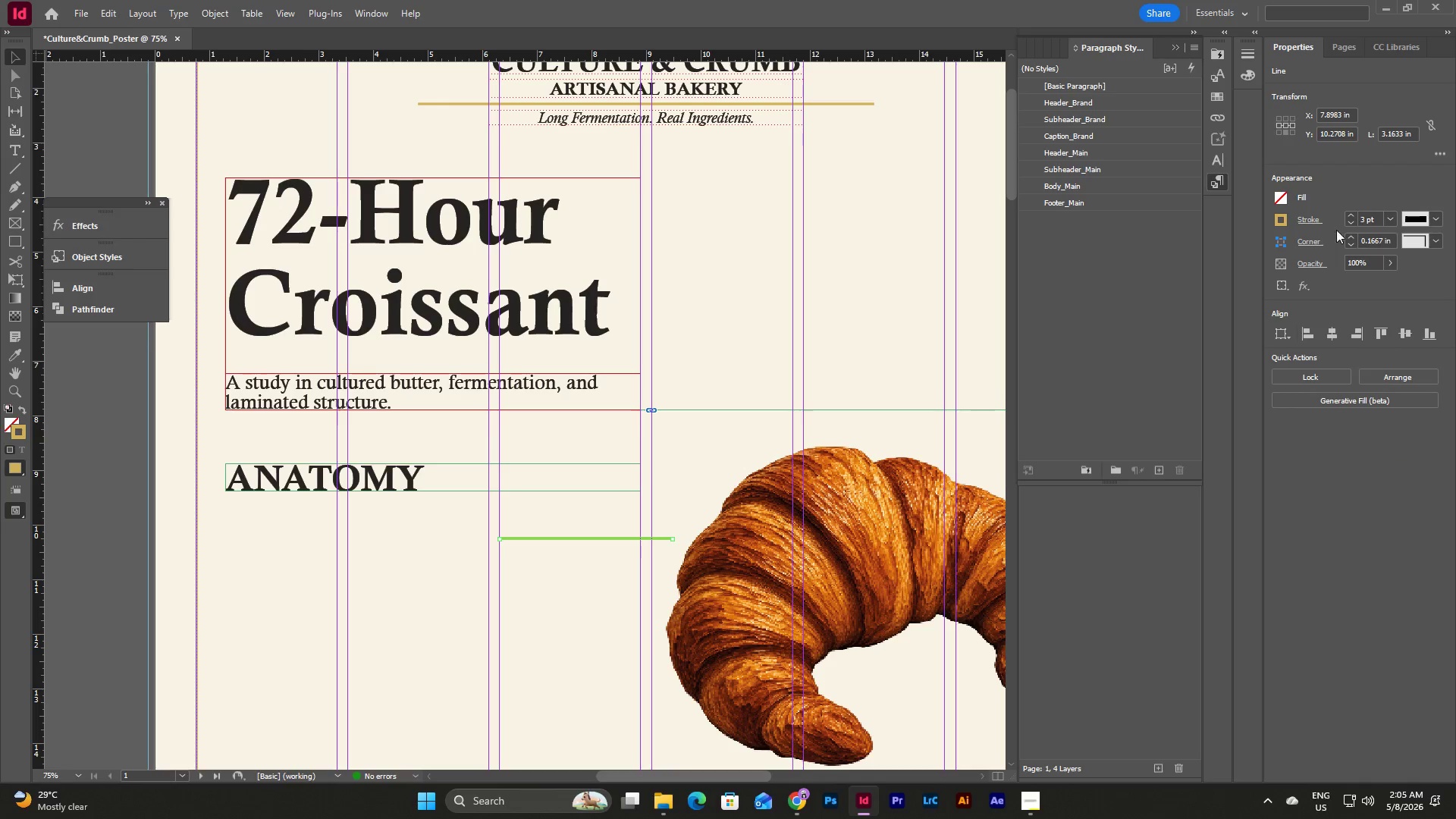 
left_click([1319, 215])
 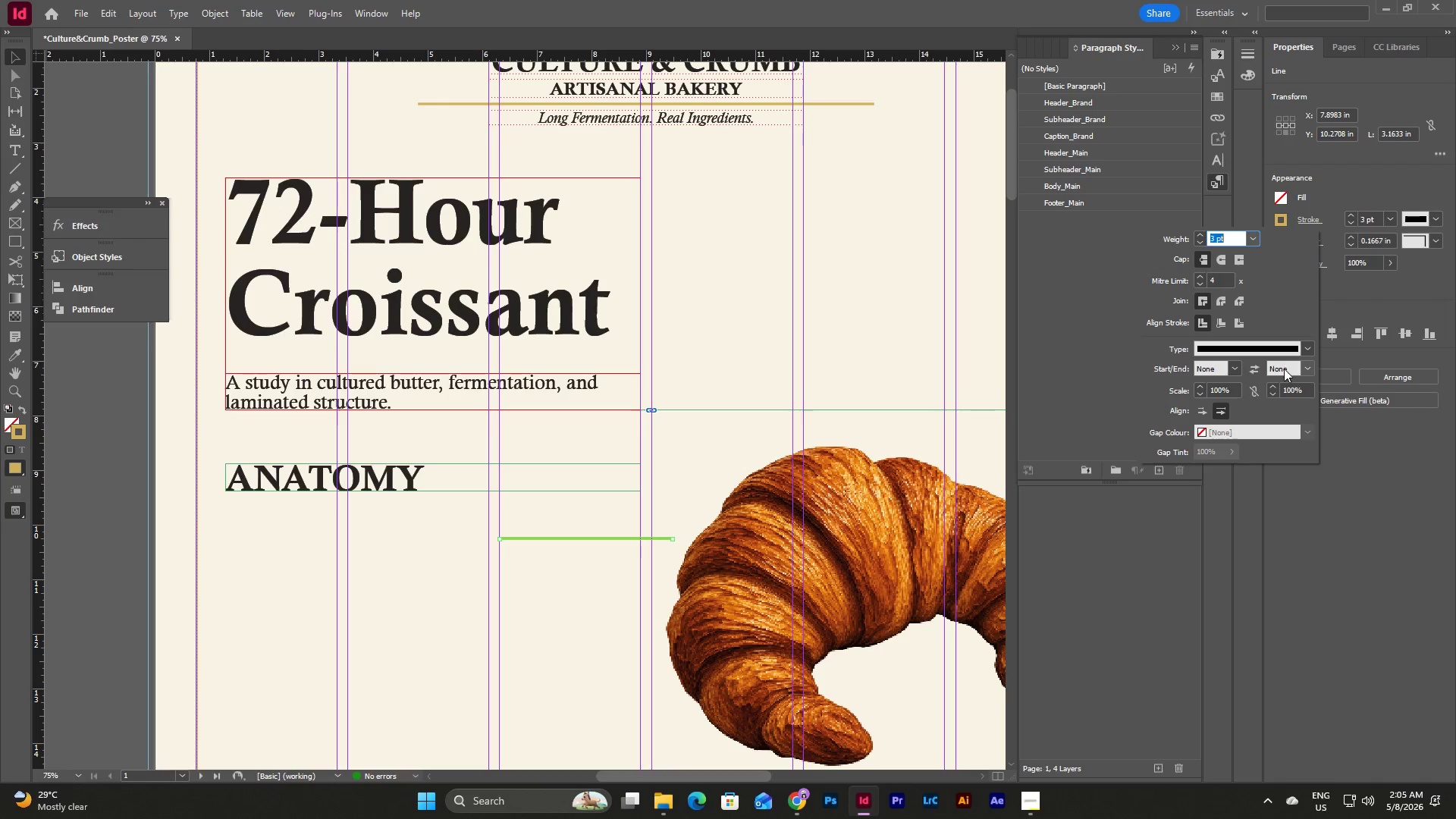 
left_click([1302, 369])
 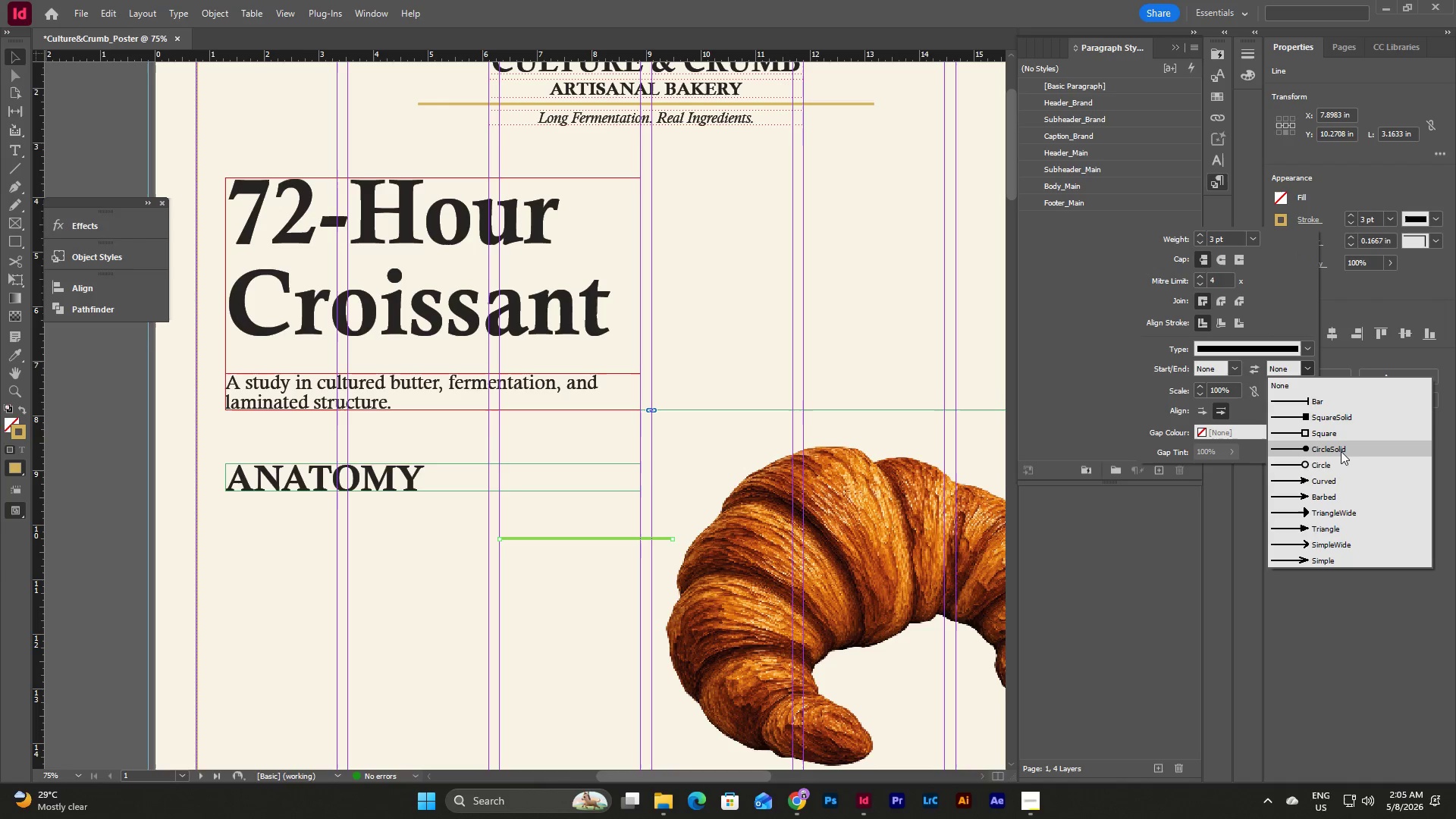 
left_click([1341, 447])
 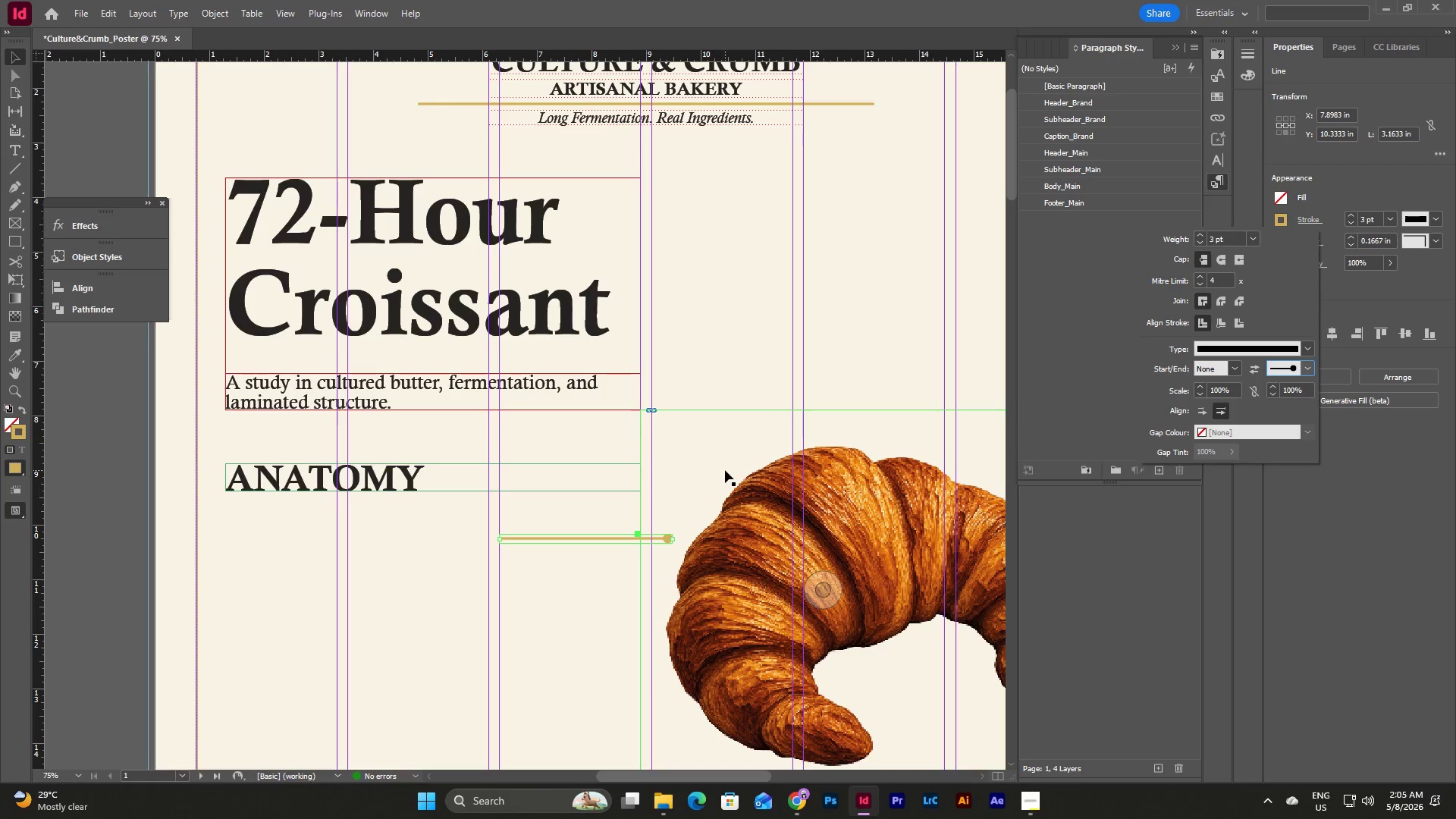 
key(Escape)
 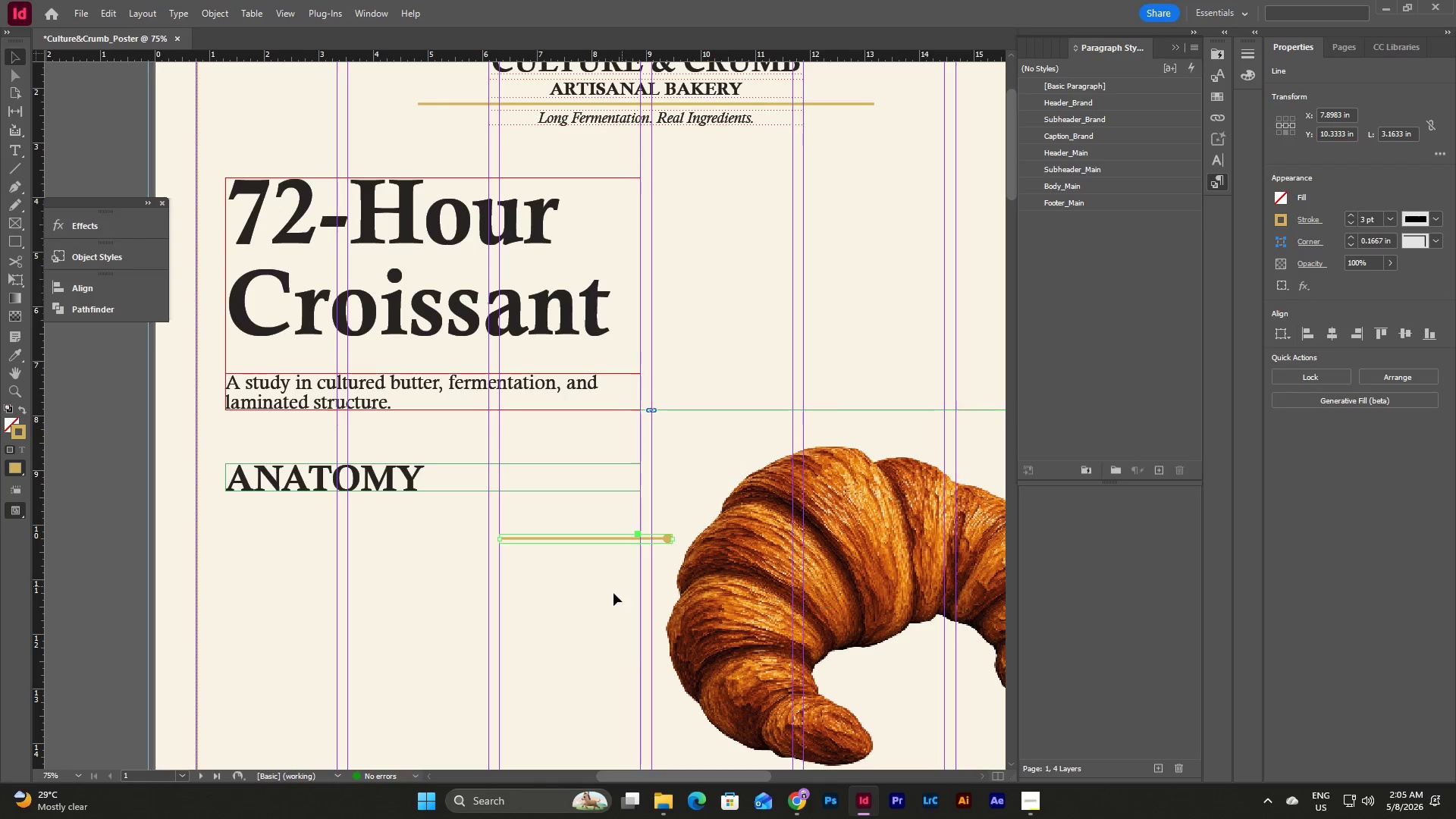 
key(Escape)
 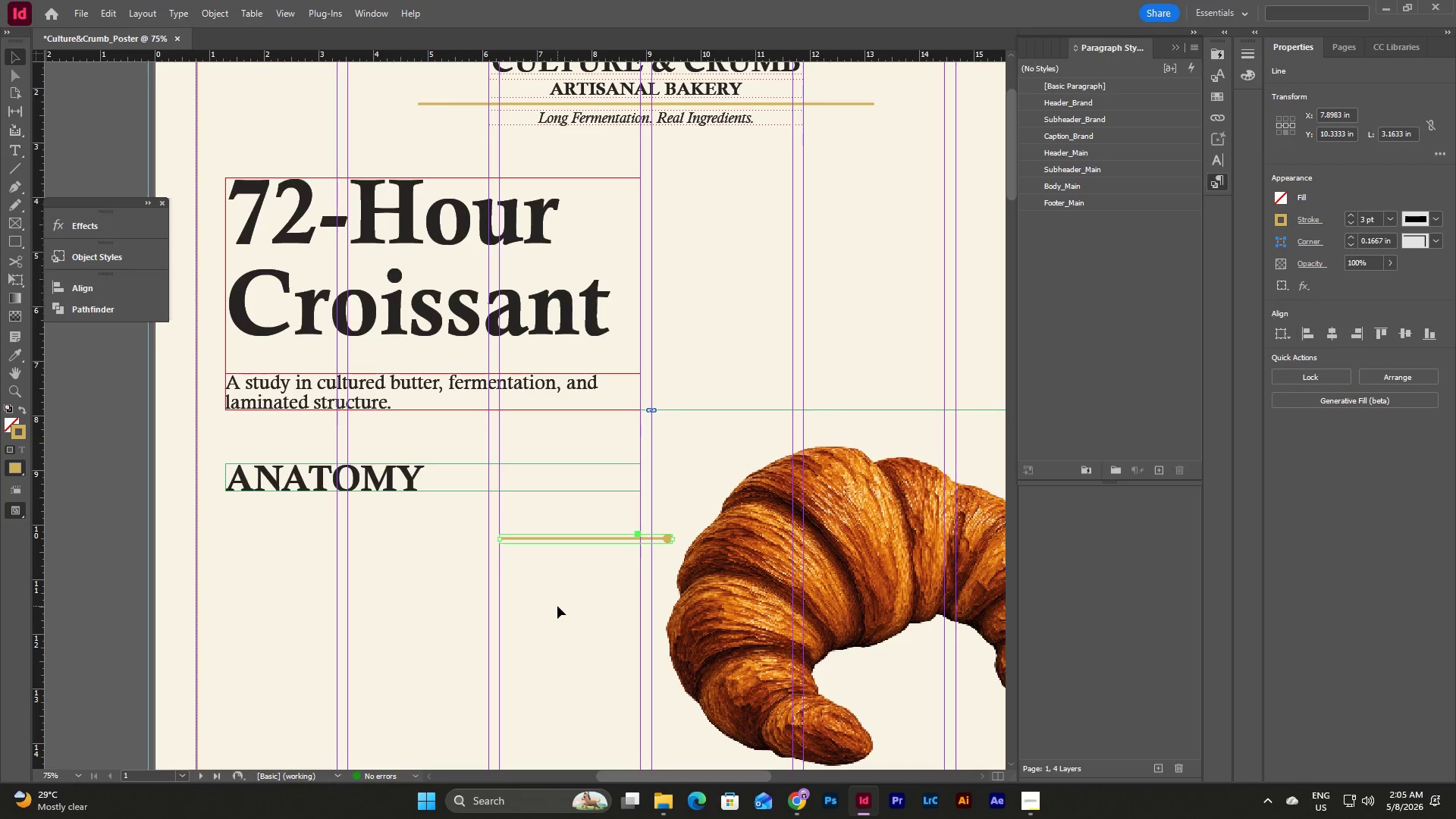 
left_click([557, 606])
 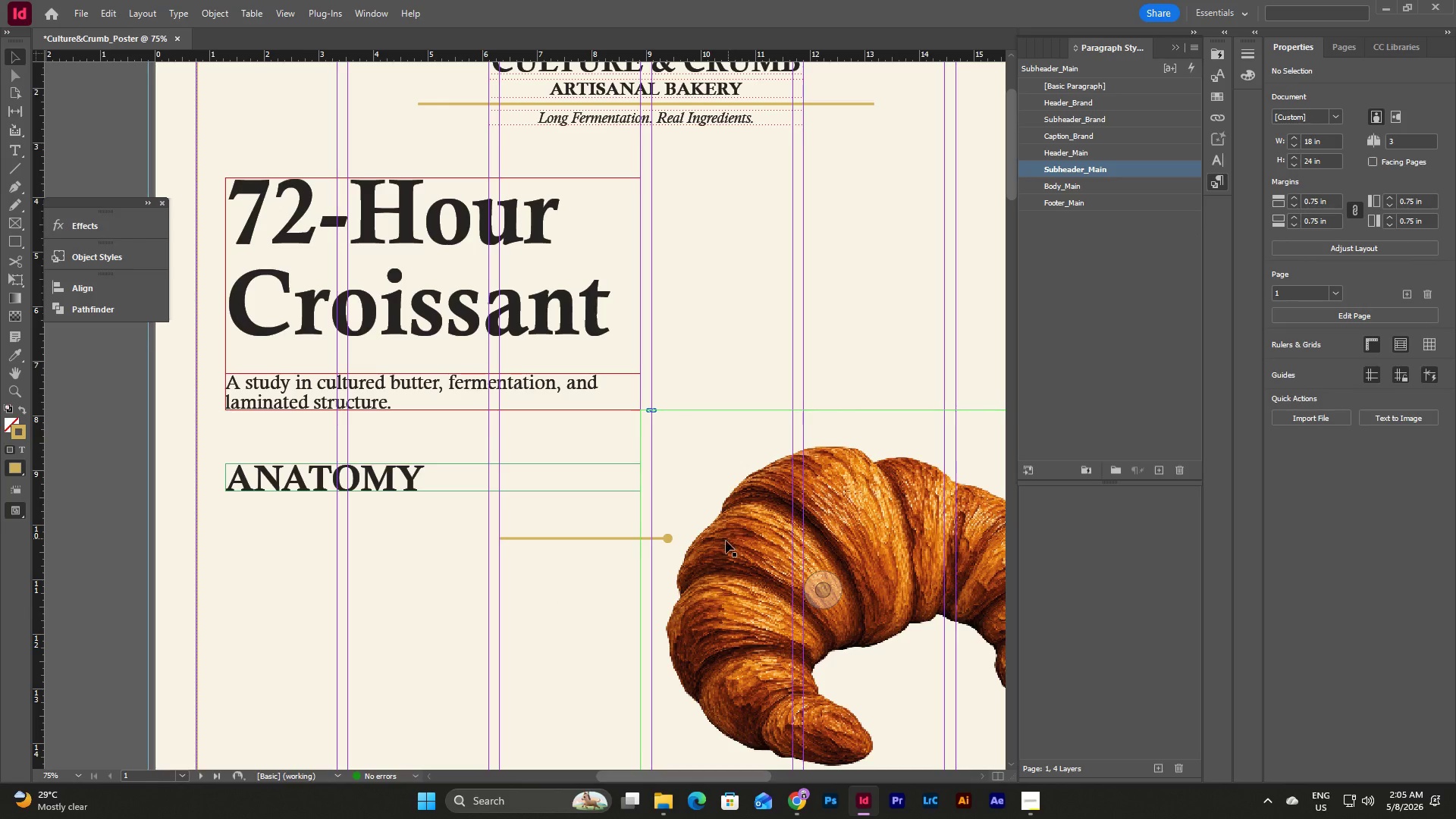 
left_click([666, 542])
 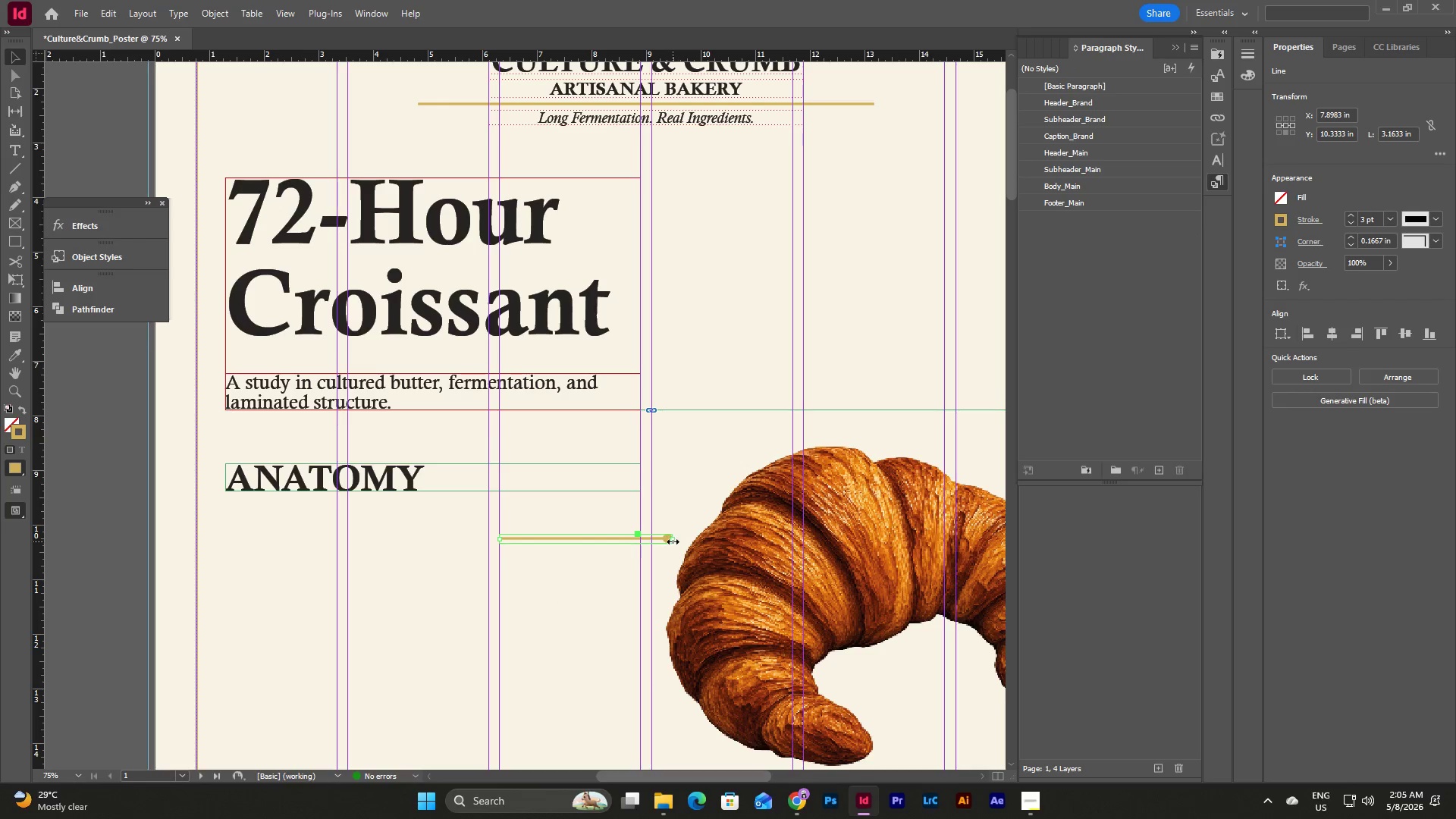 
left_click_drag(start_coordinate=[673, 541], to_coordinate=[685, 541])
 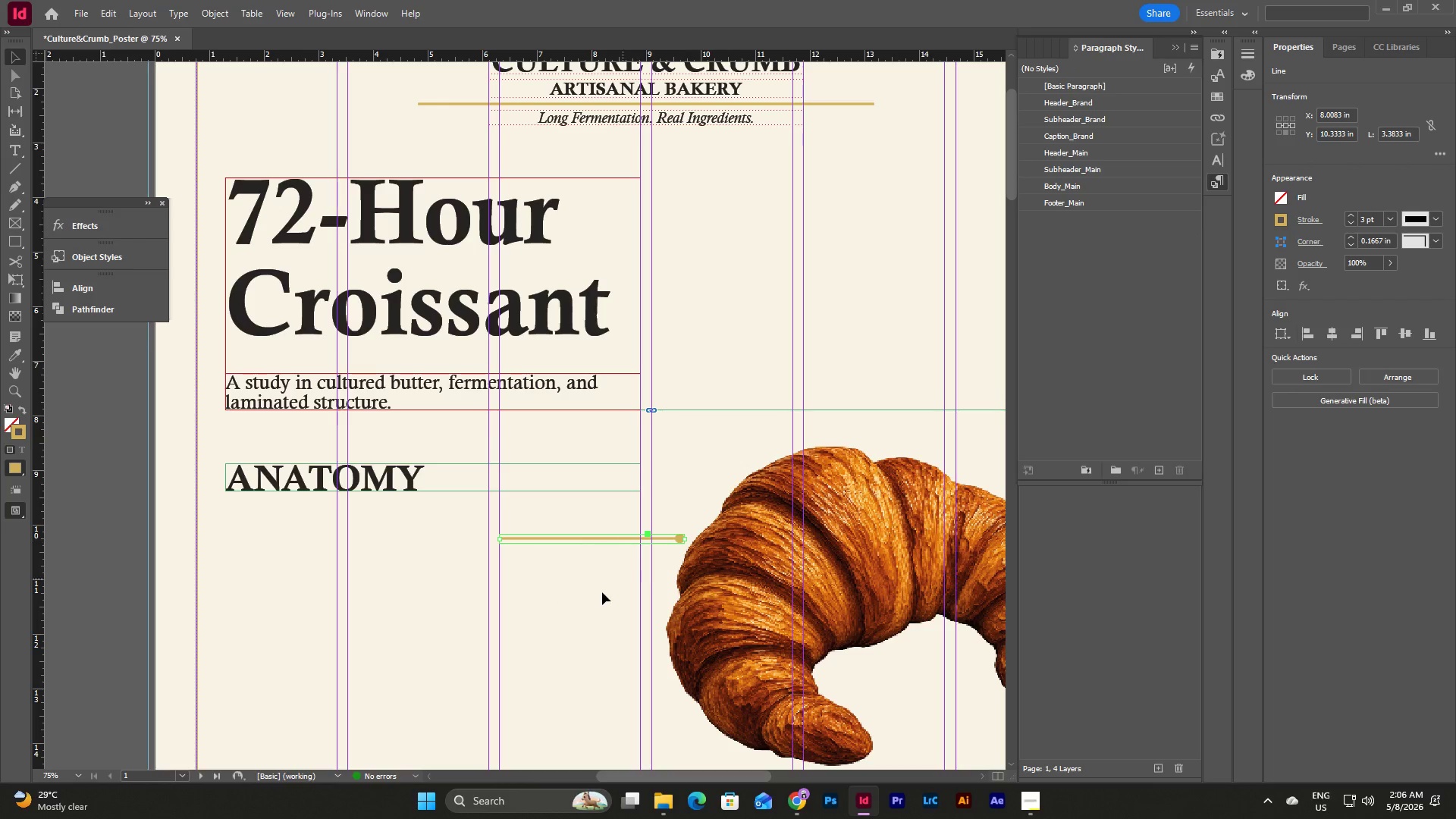 
left_click([595, 601])
 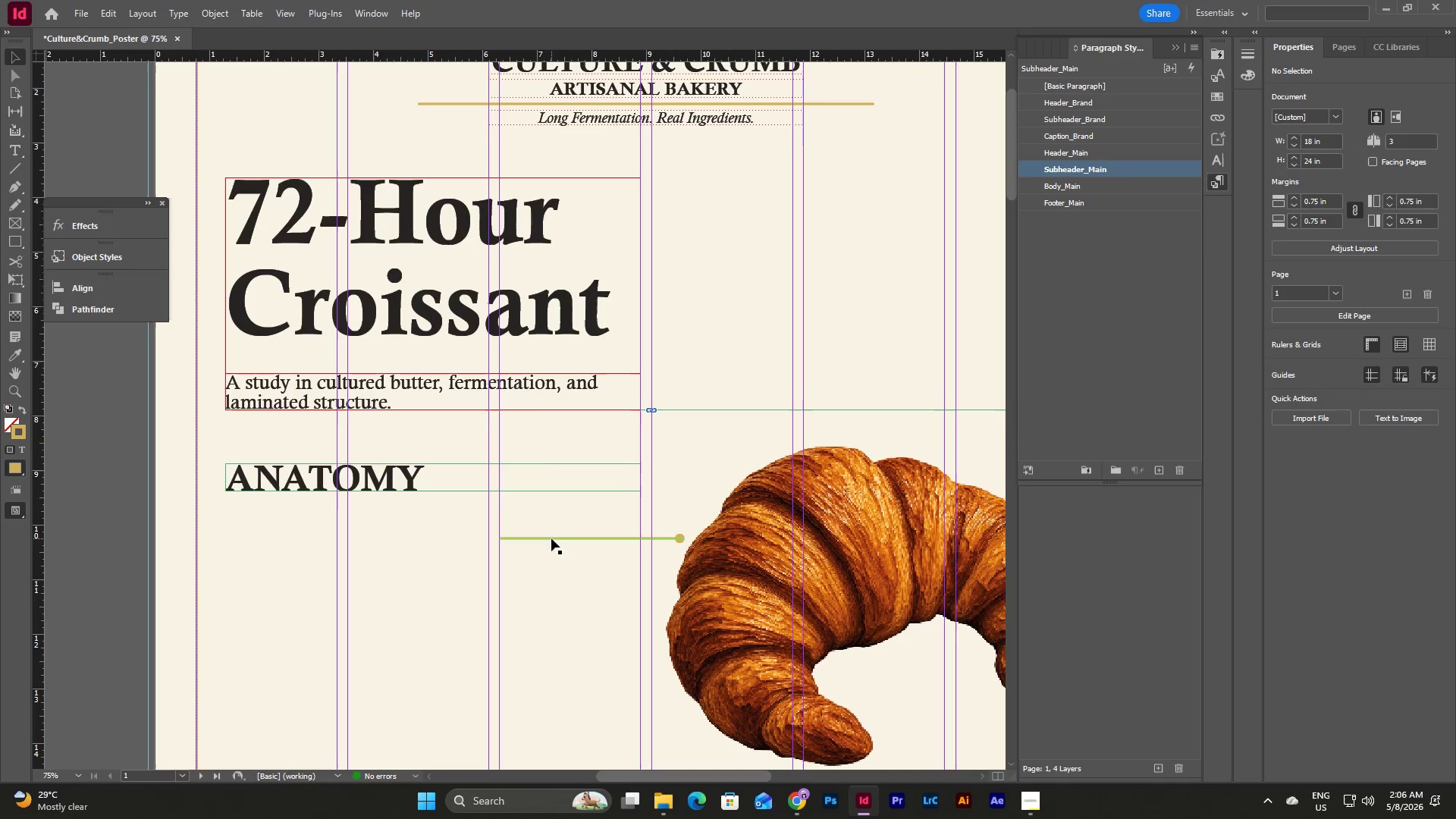 
left_click([519, 382])
 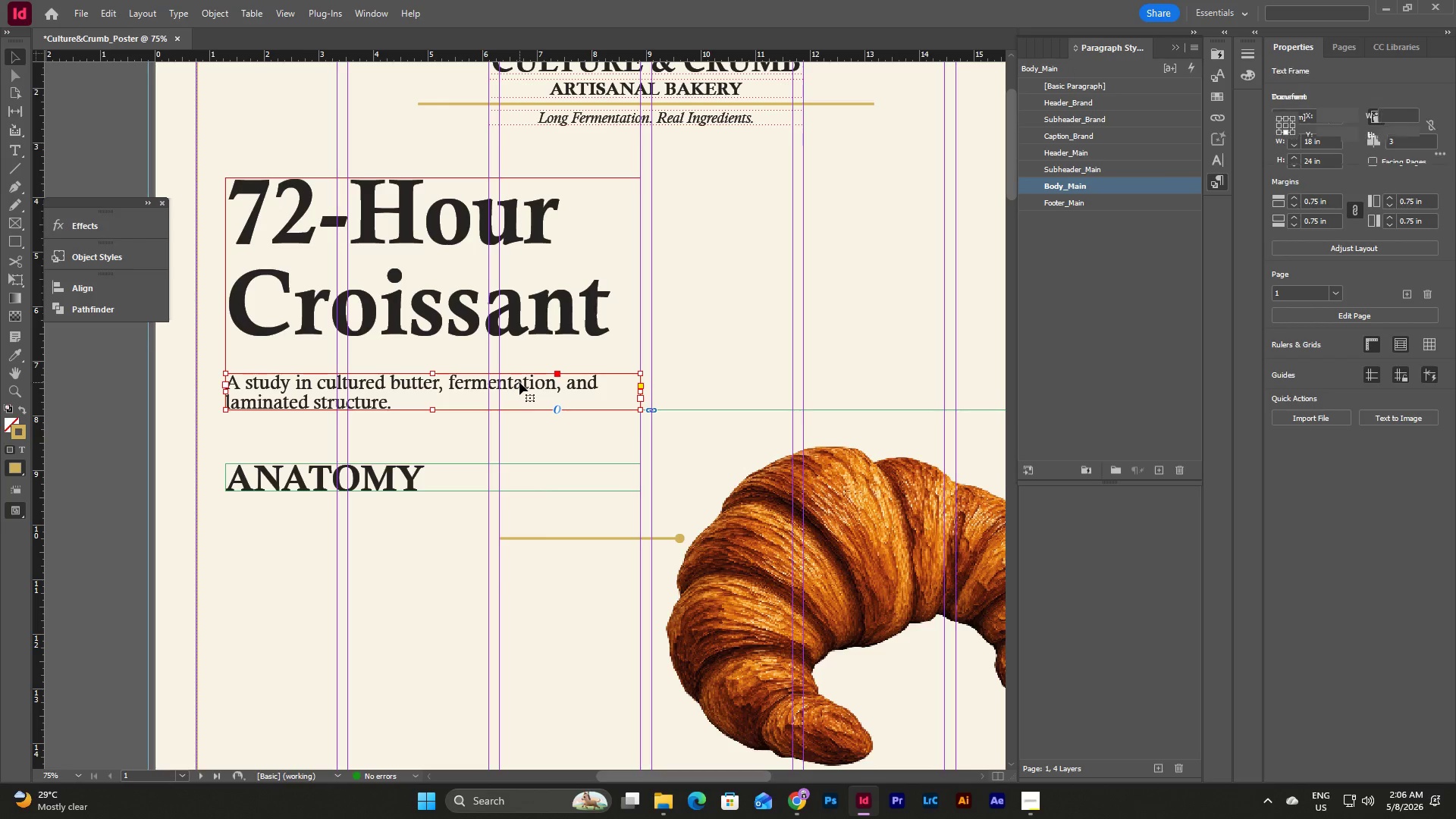 
key(Control+C)
 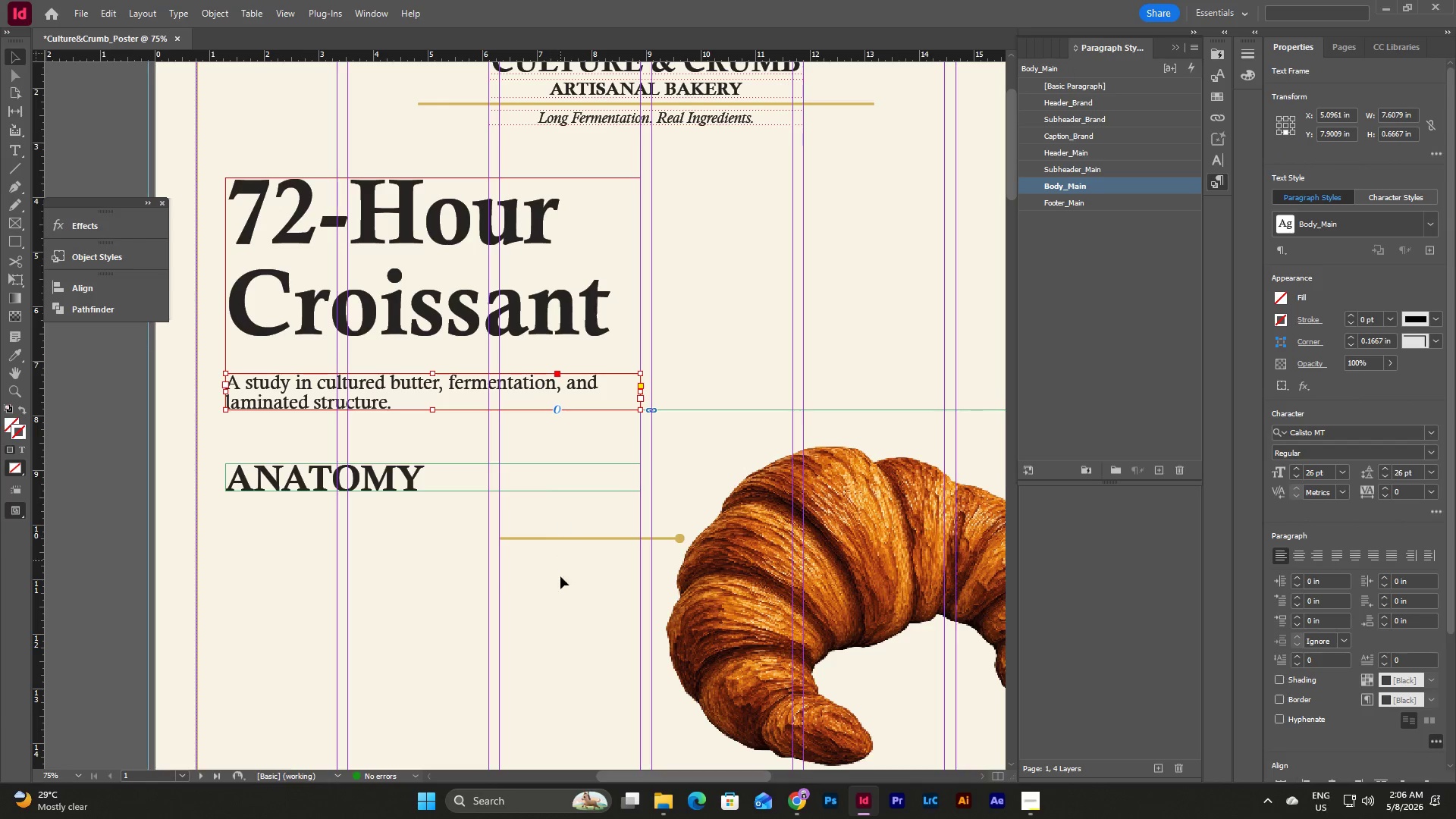 
left_click([560, 585])
 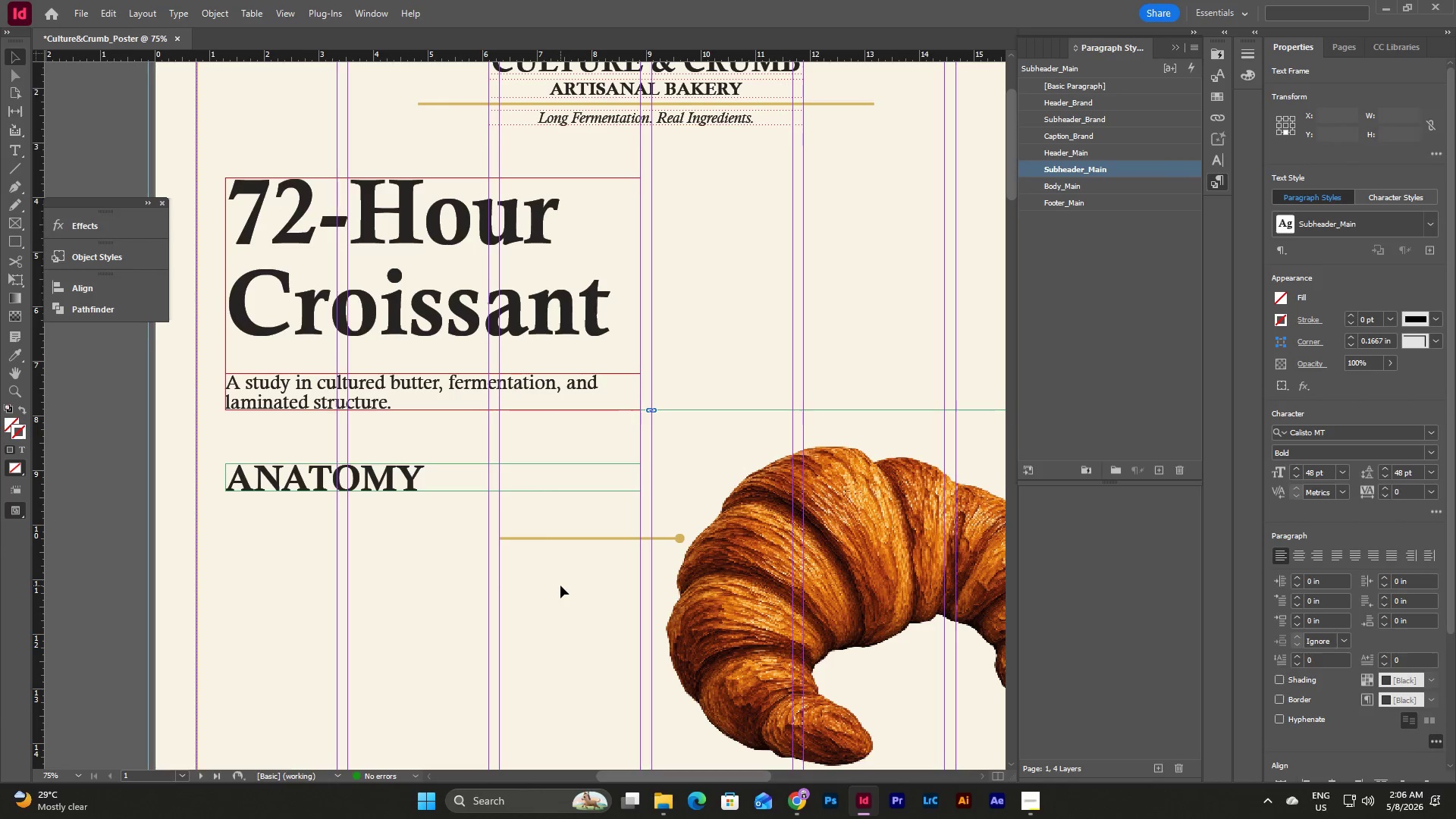 
key(Control+V)
 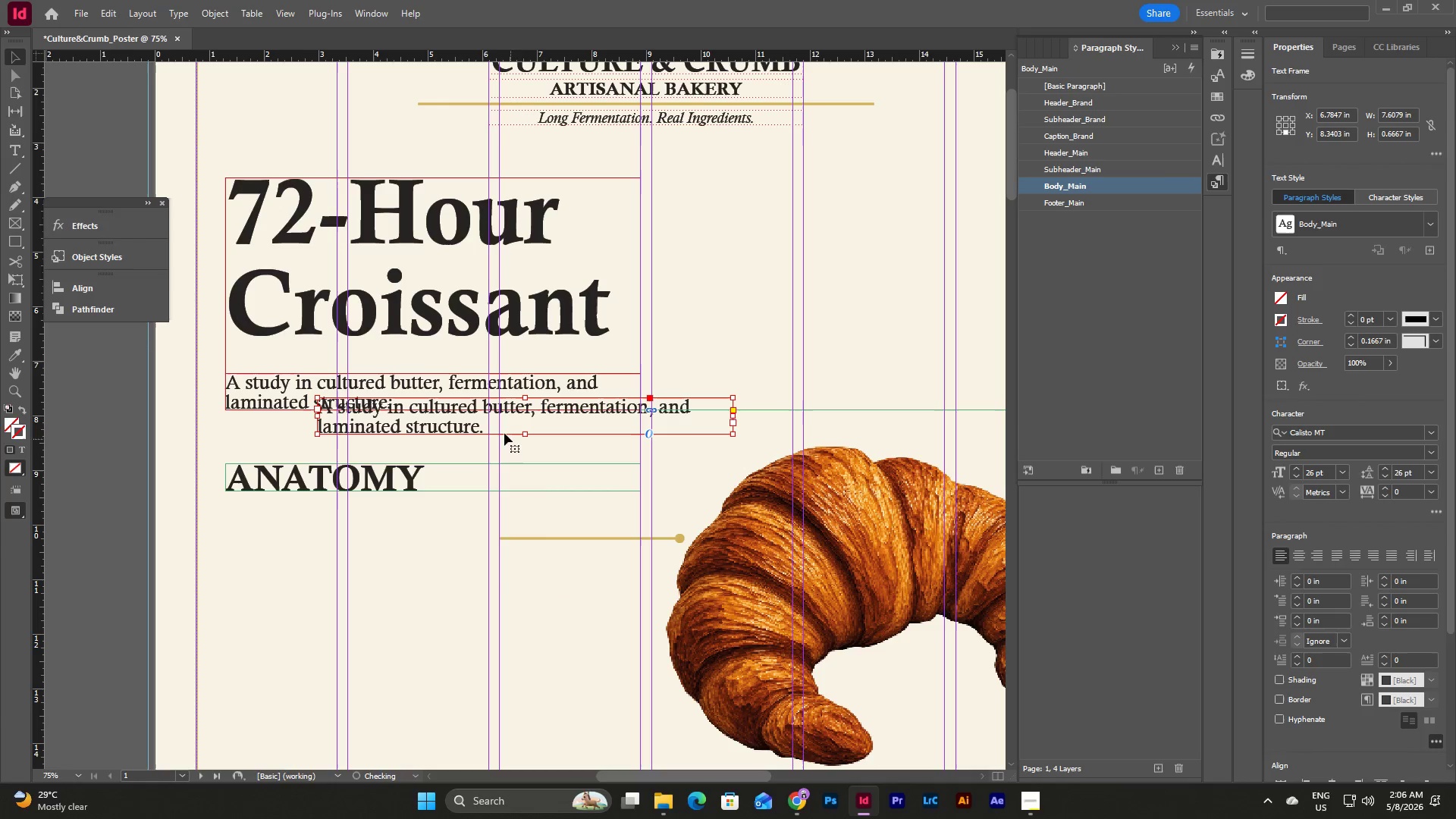 
left_click_drag(start_coordinate=[476, 419], to_coordinate=[386, 540])
 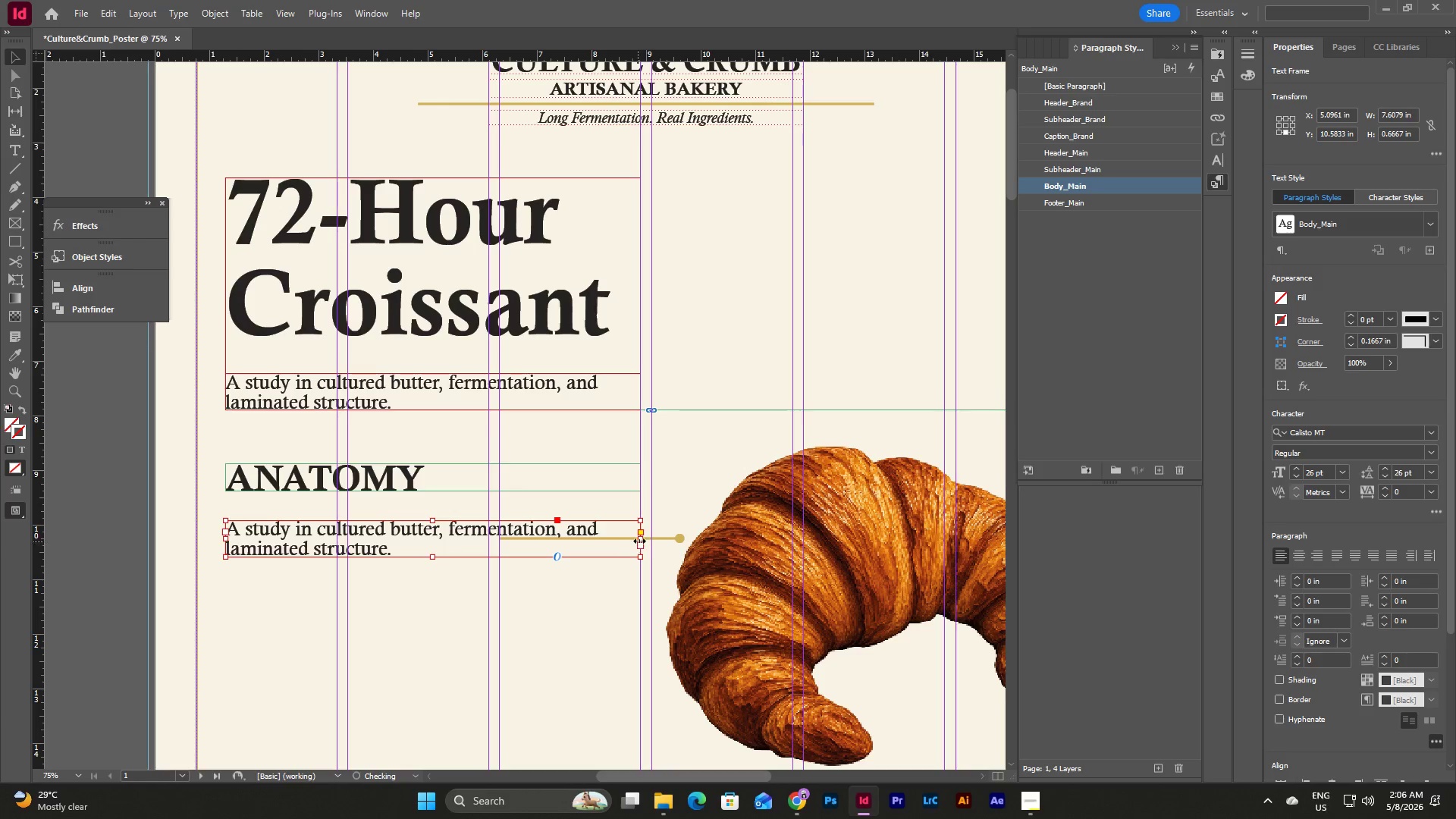 
left_click_drag(start_coordinate=[641, 540], to_coordinate=[500, 552])
 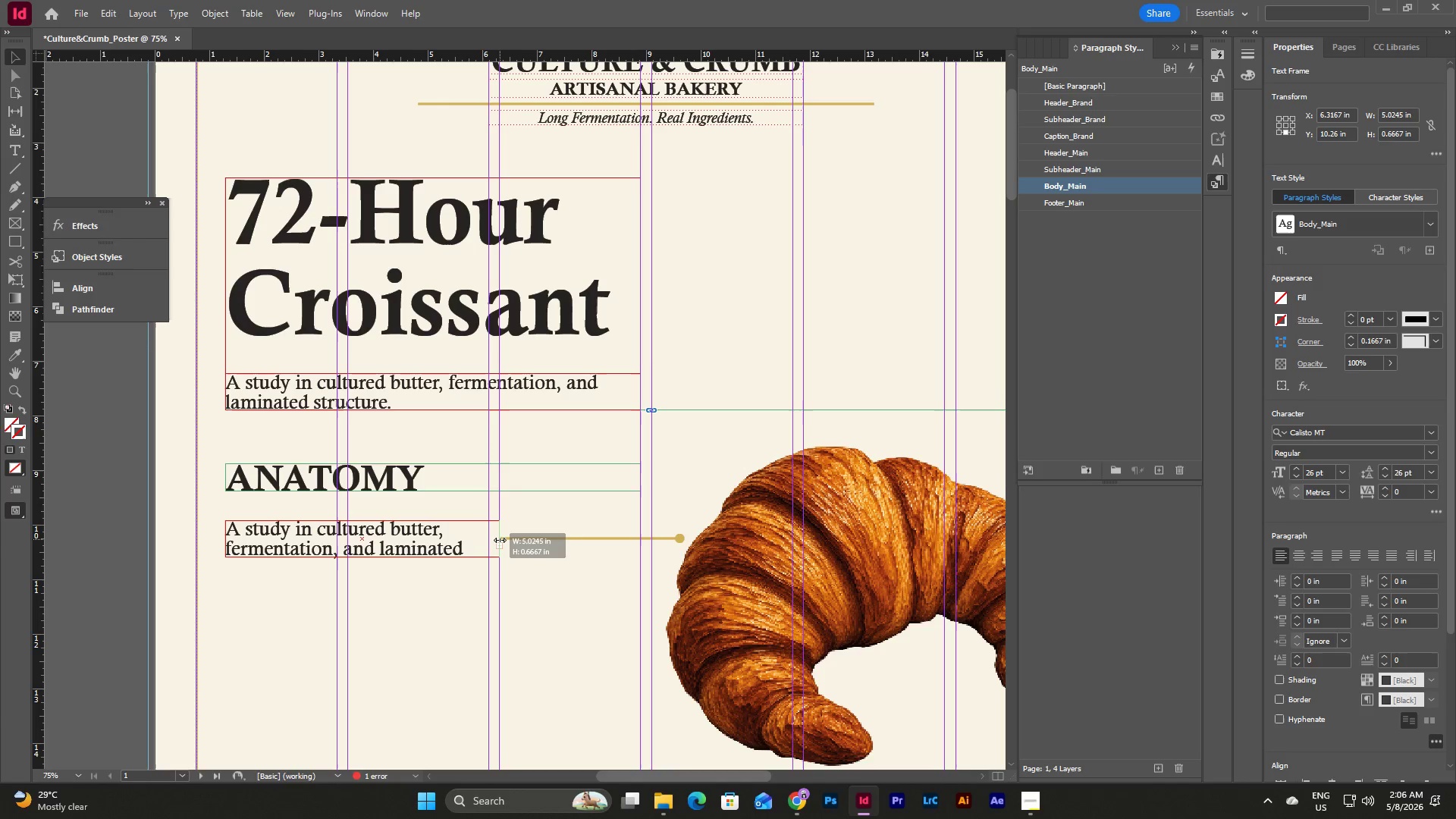 
left_click([528, 552])
 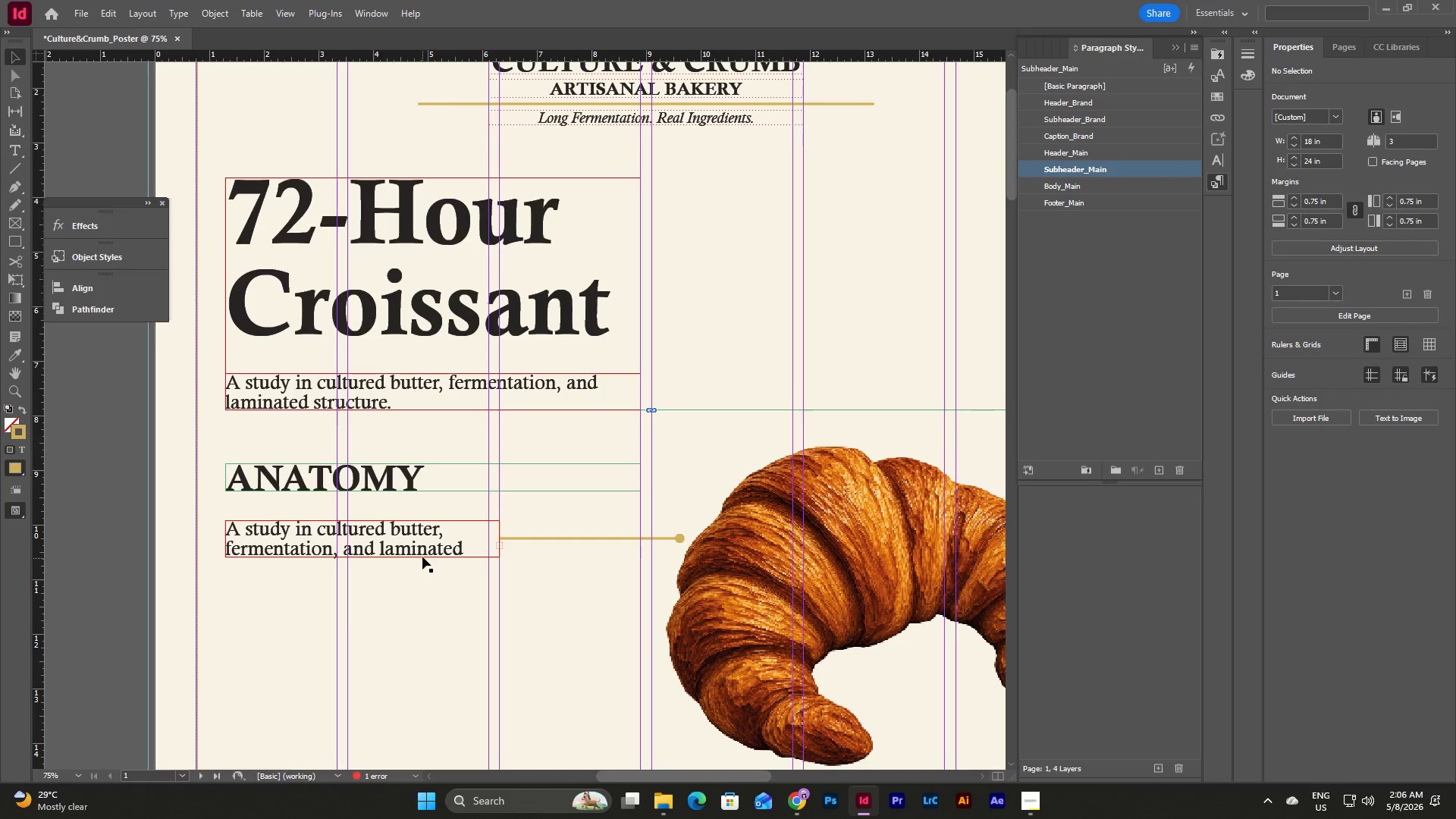 
left_click([425, 538])
 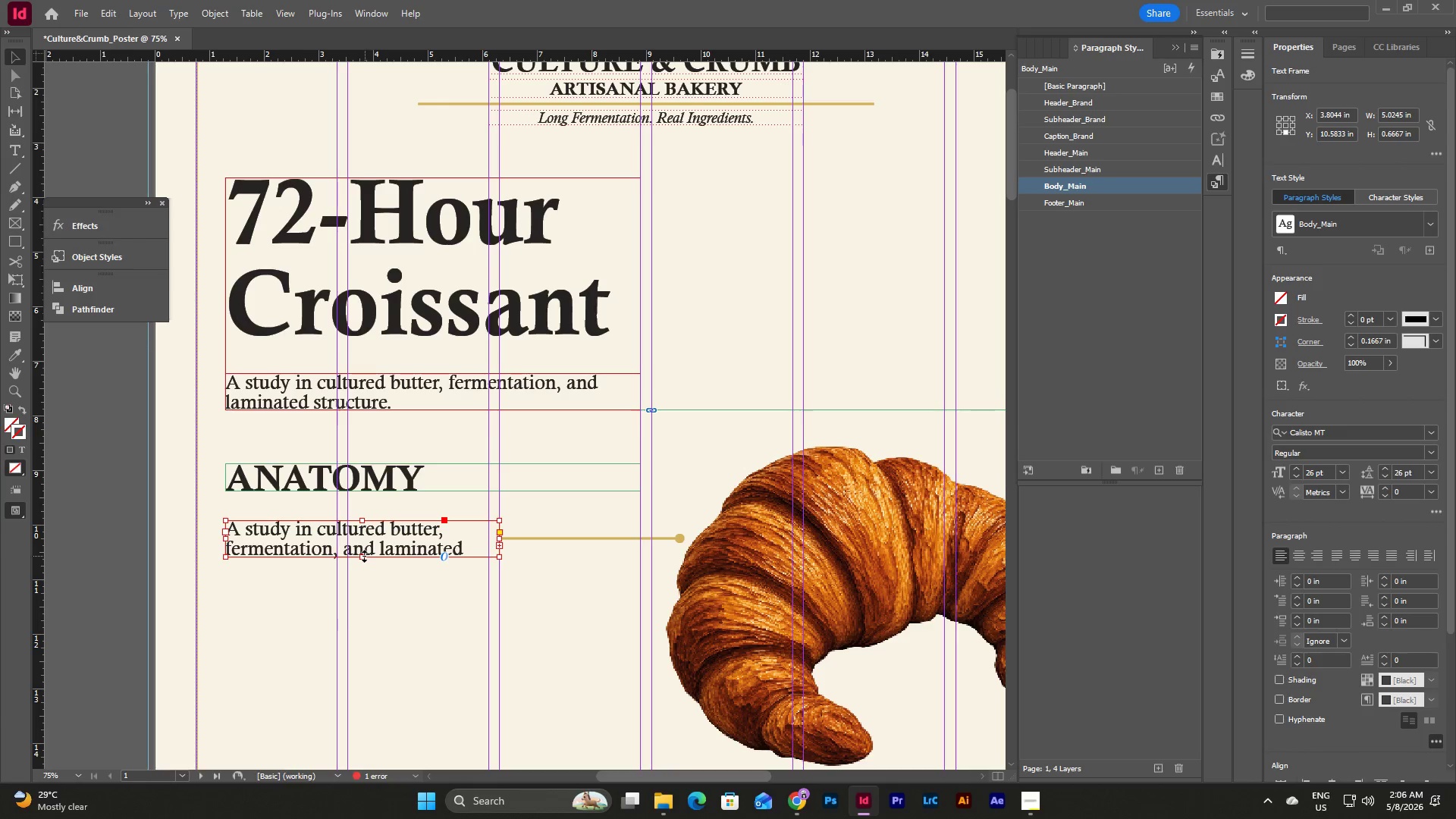 
left_click_drag(start_coordinate=[364, 556], to_coordinate=[365, 579])
 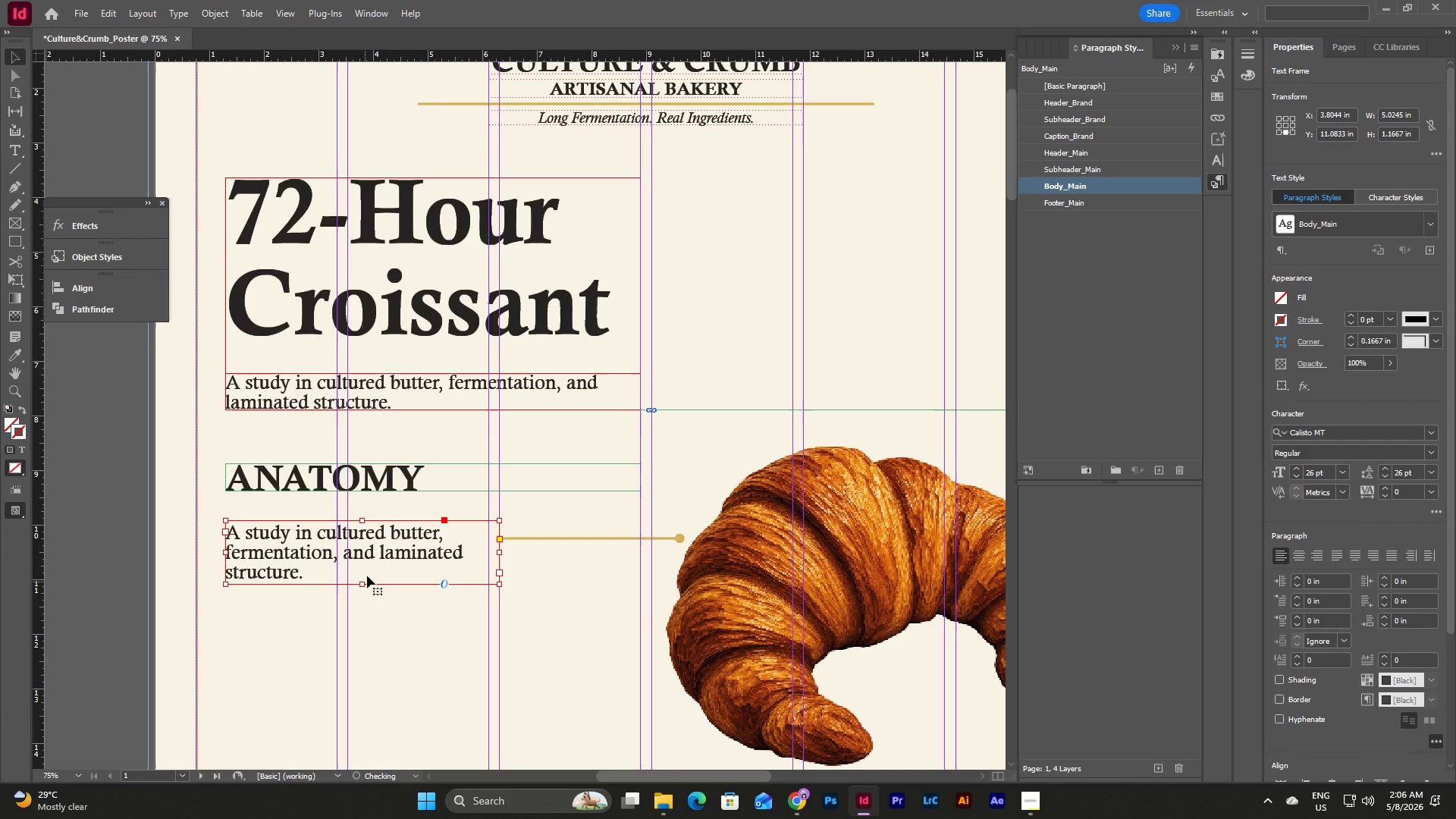 
double_click([379, 563])
 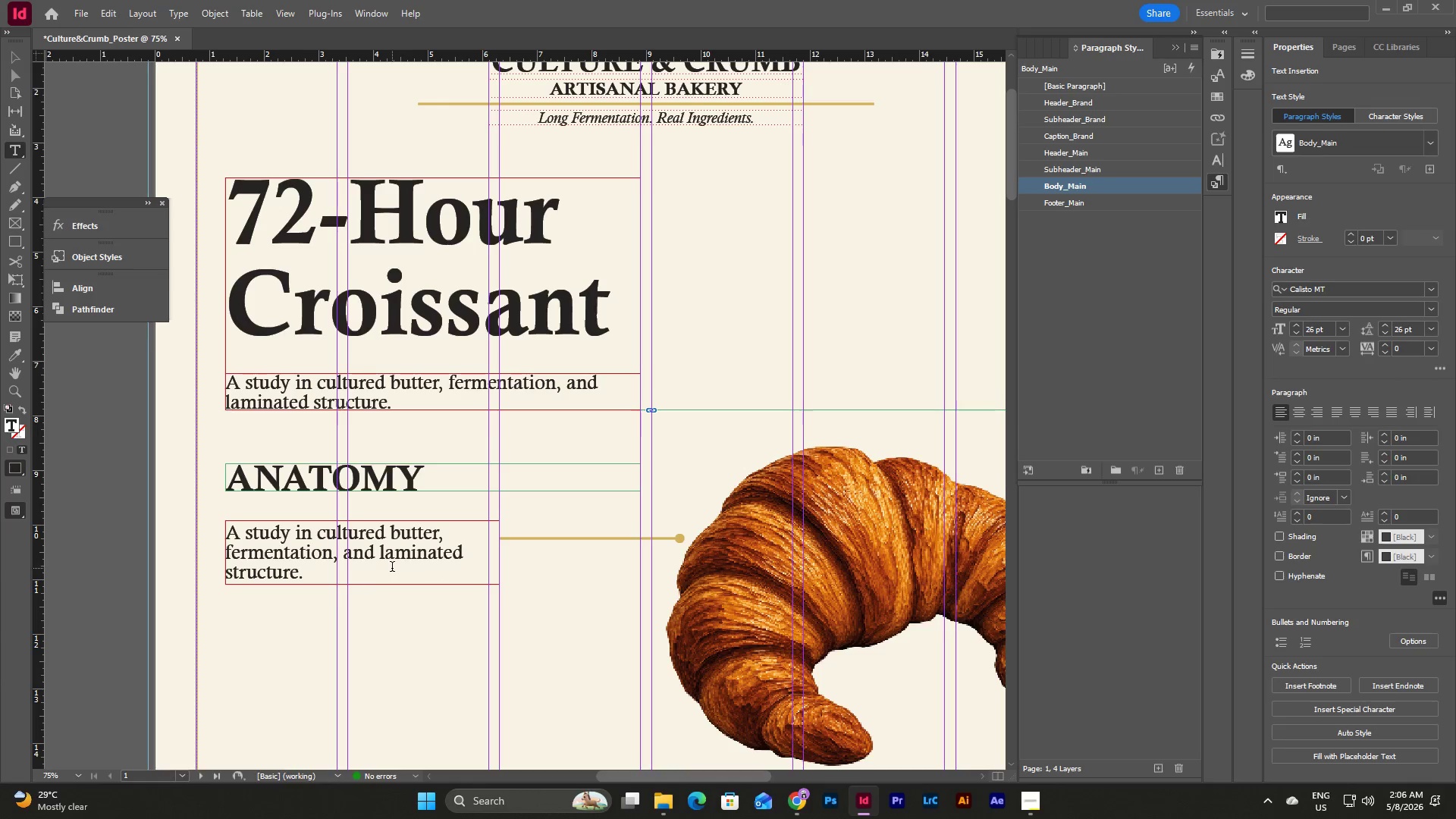 
left_click_drag(start_coordinate=[392, 568], to_coordinate=[145, 507])
 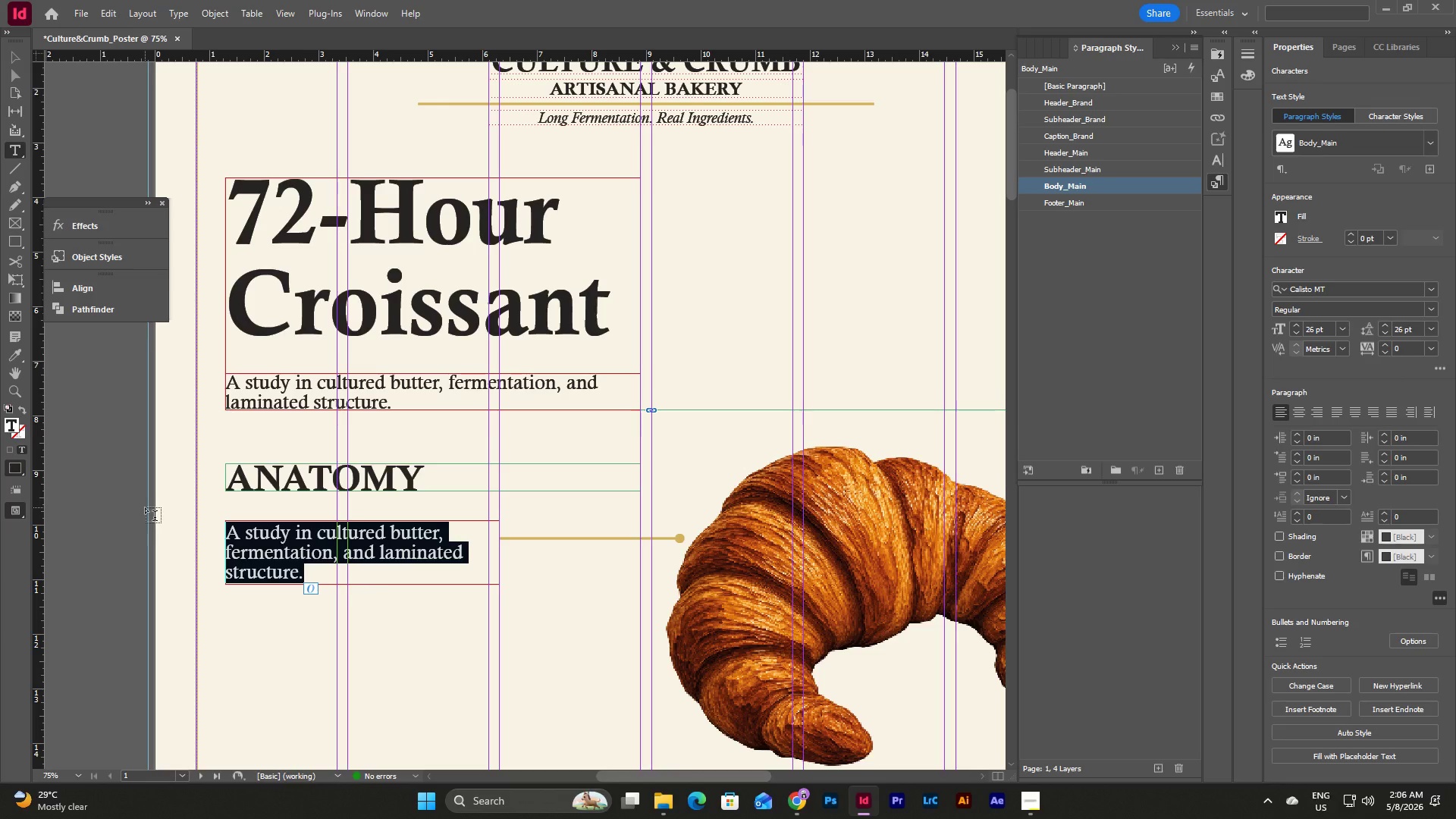 
type(Crisp Care)
key(Backspace)
type(amelized Exterir)
key(Backspace)
type(pr)
key(Backspace)
key(Backspace)
type(or)
key(Escape)
 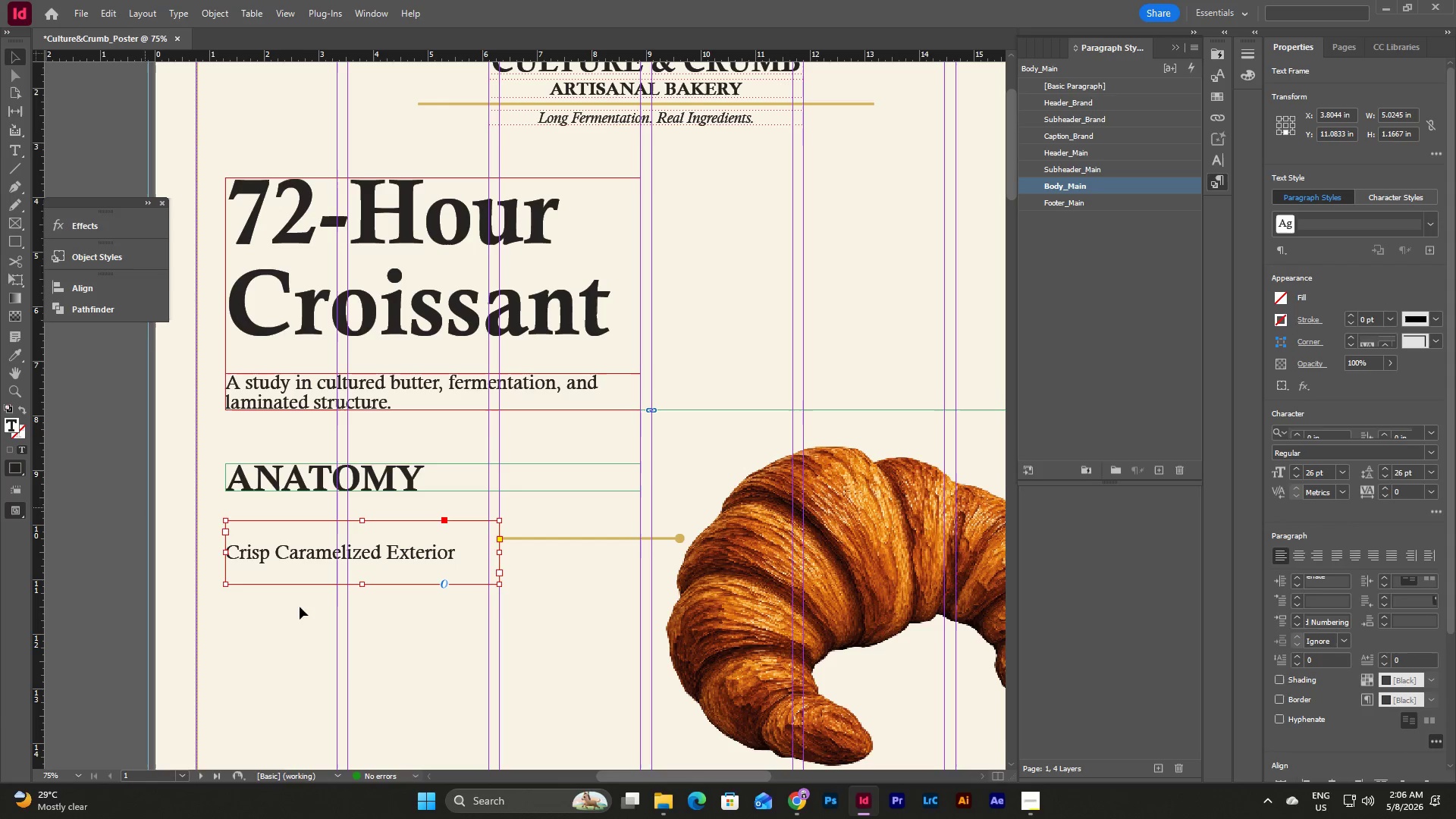 
left_click_drag(start_coordinate=[361, 584], to_coordinate=[365, 554])
 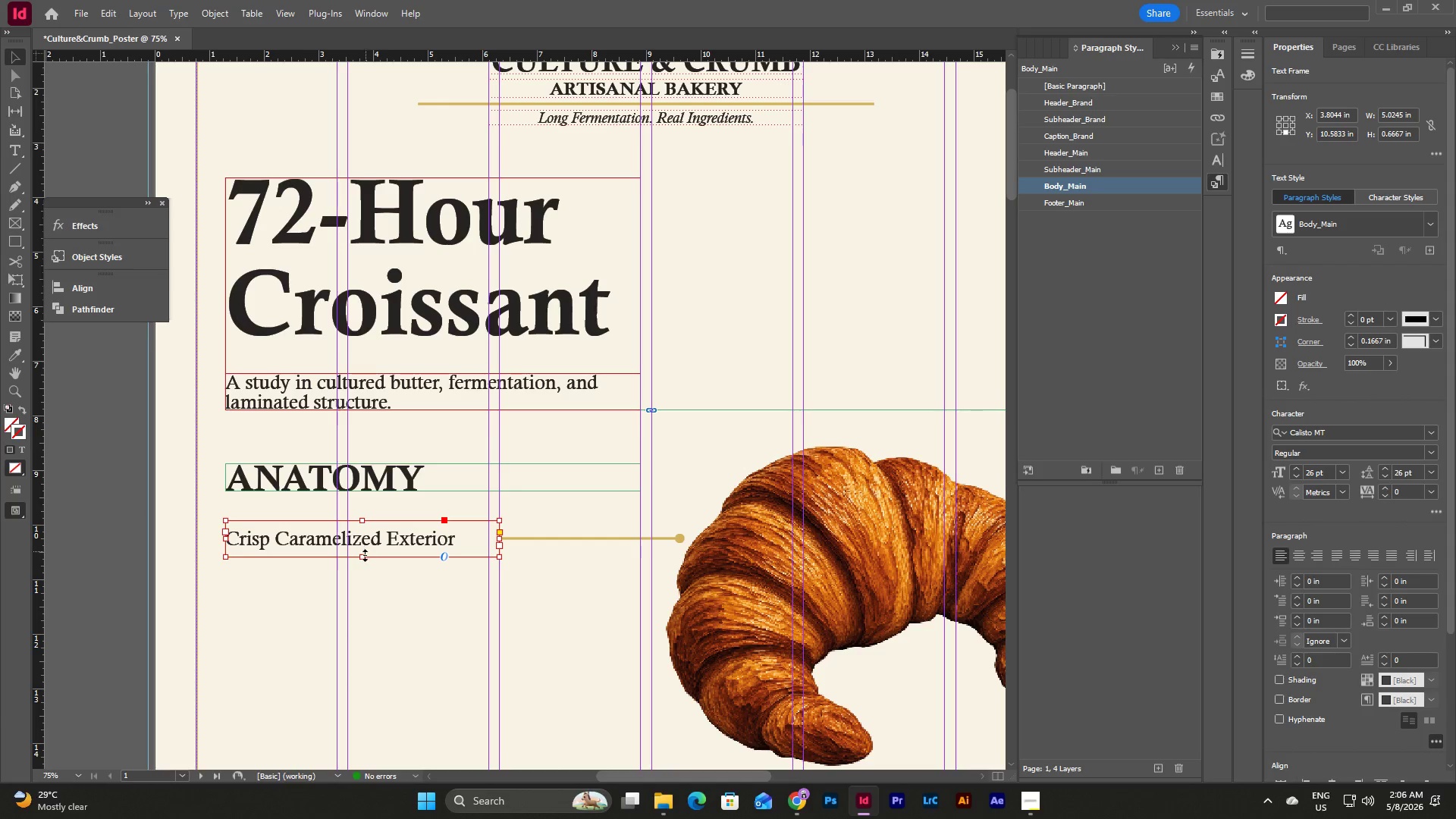 
left_click_drag(start_coordinate=[362, 559], to_coordinate=[362, 550])
 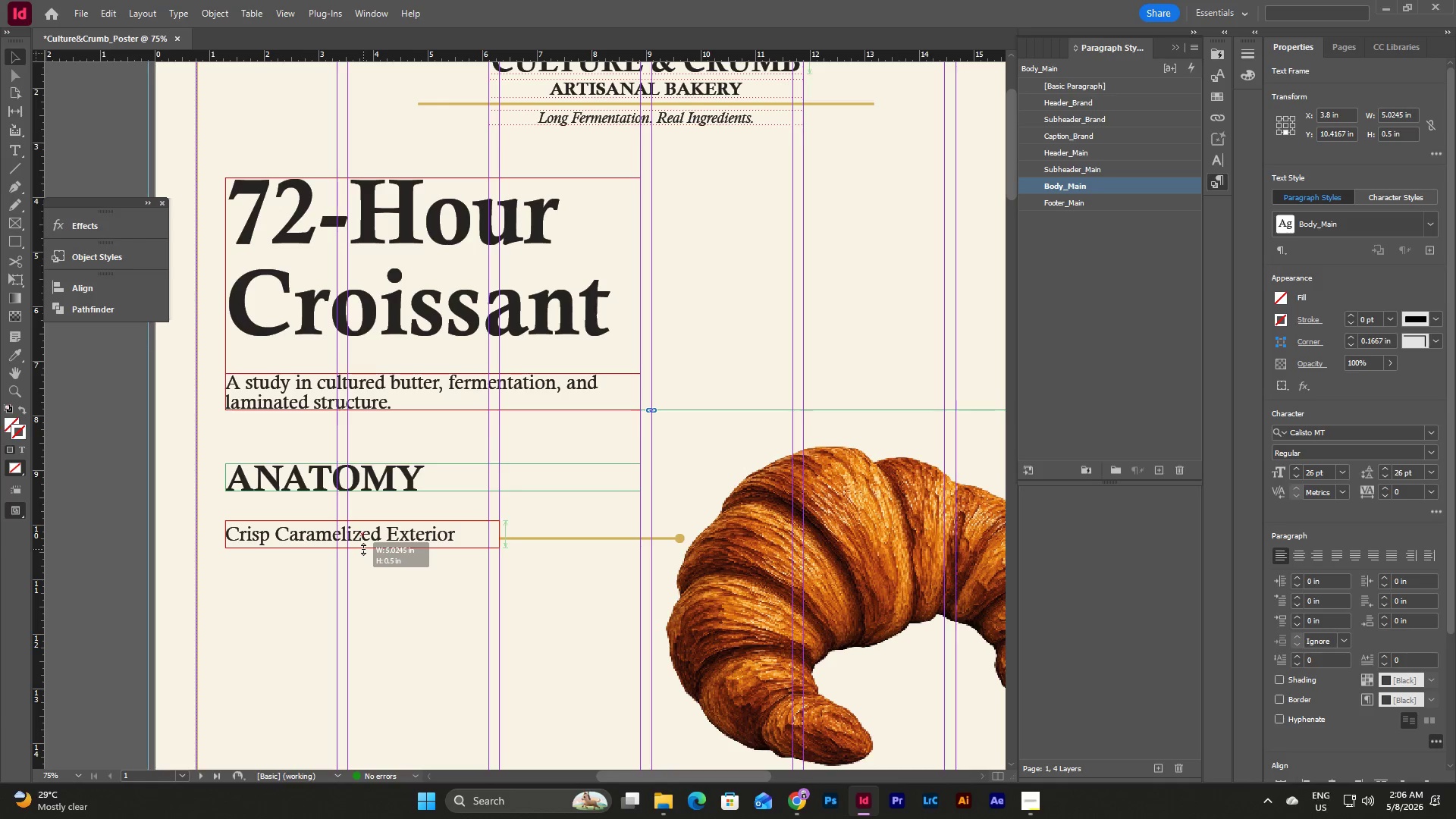 
left_click([590, 574])
 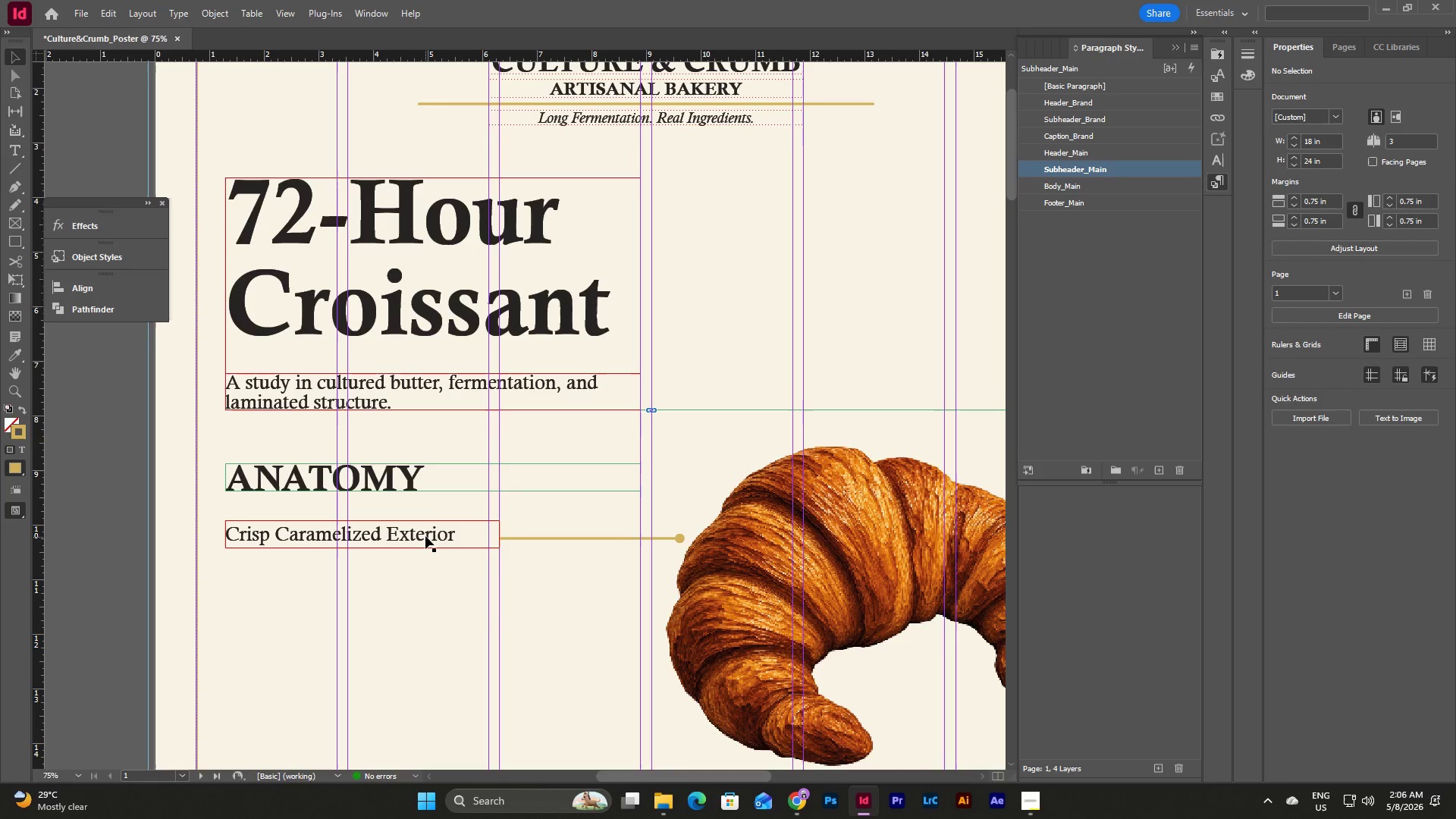 
left_click_drag(start_coordinate=[425, 536], to_coordinate=[425, 541])
 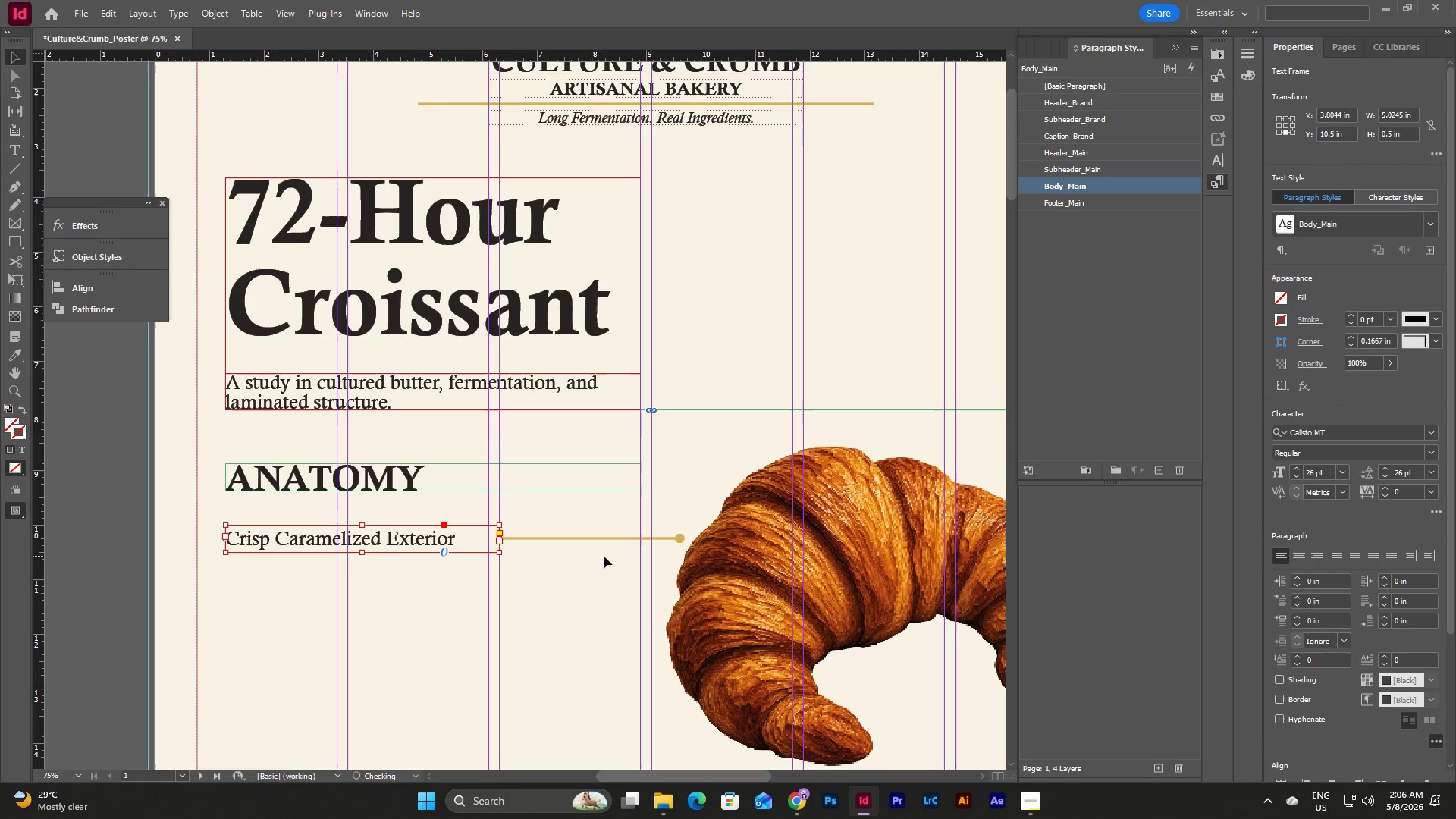 
left_click([554, 559])
 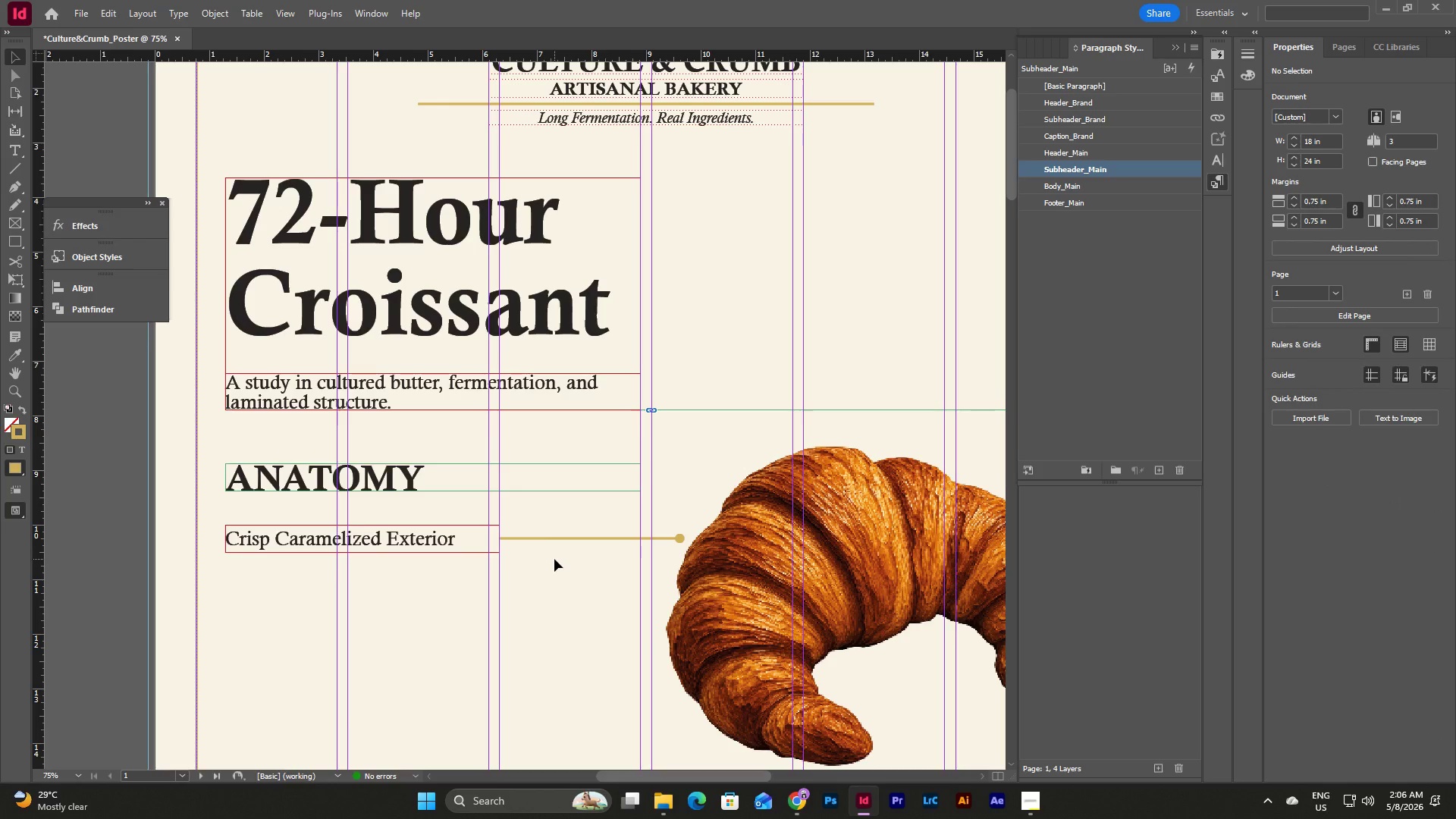 
type(ww)
 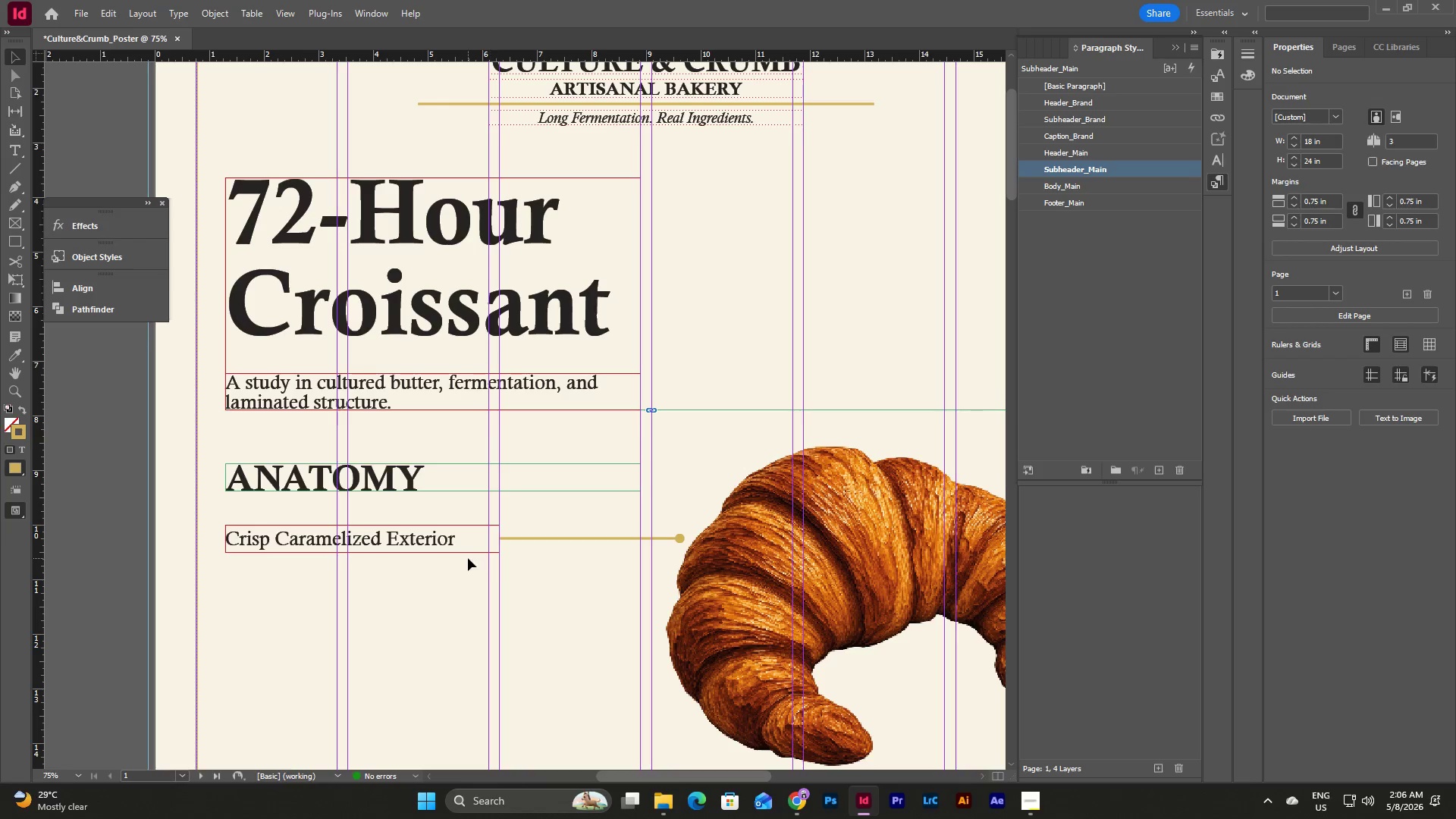 
left_click([466, 539])
 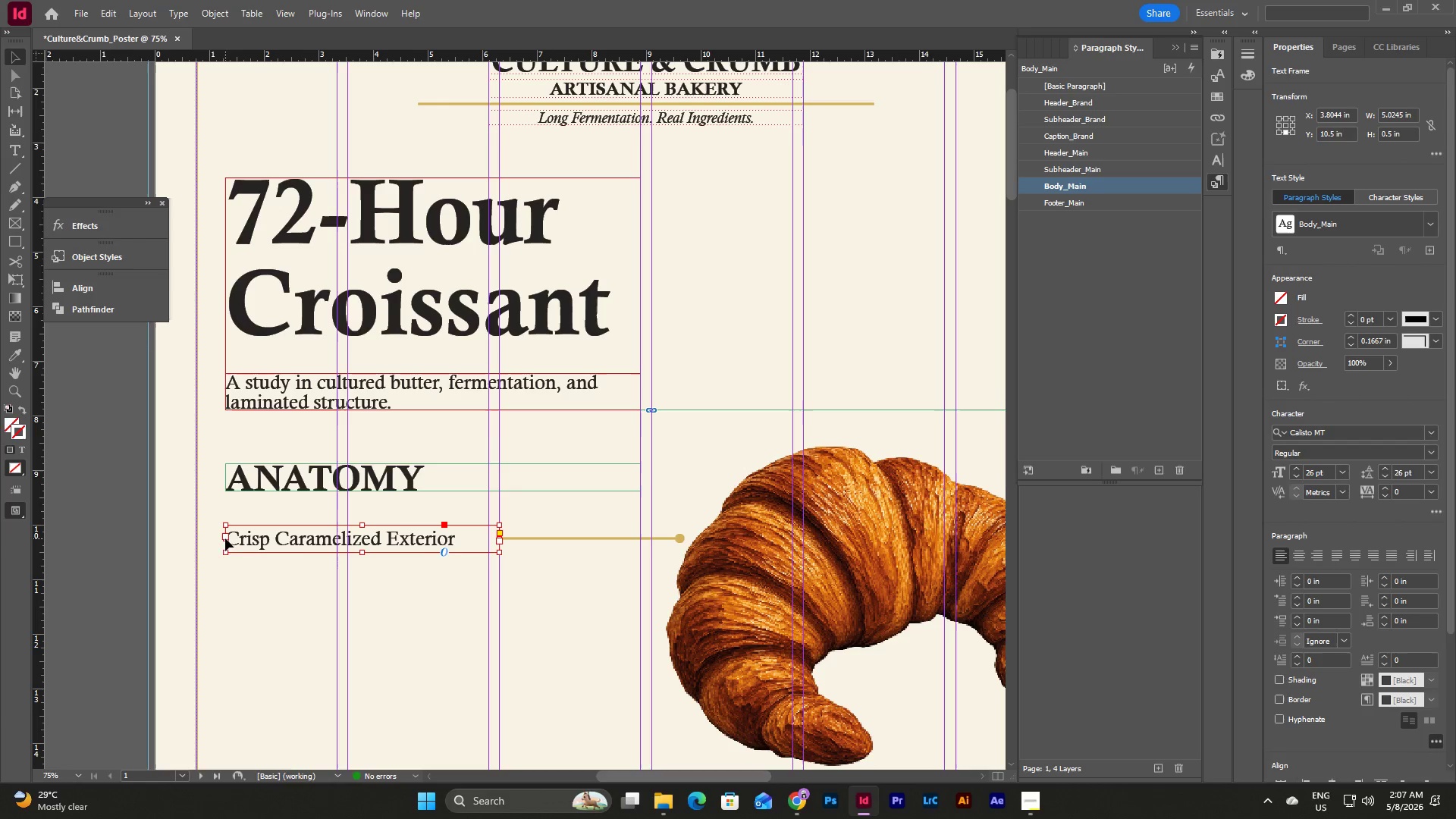 
double_click([417, 531])
 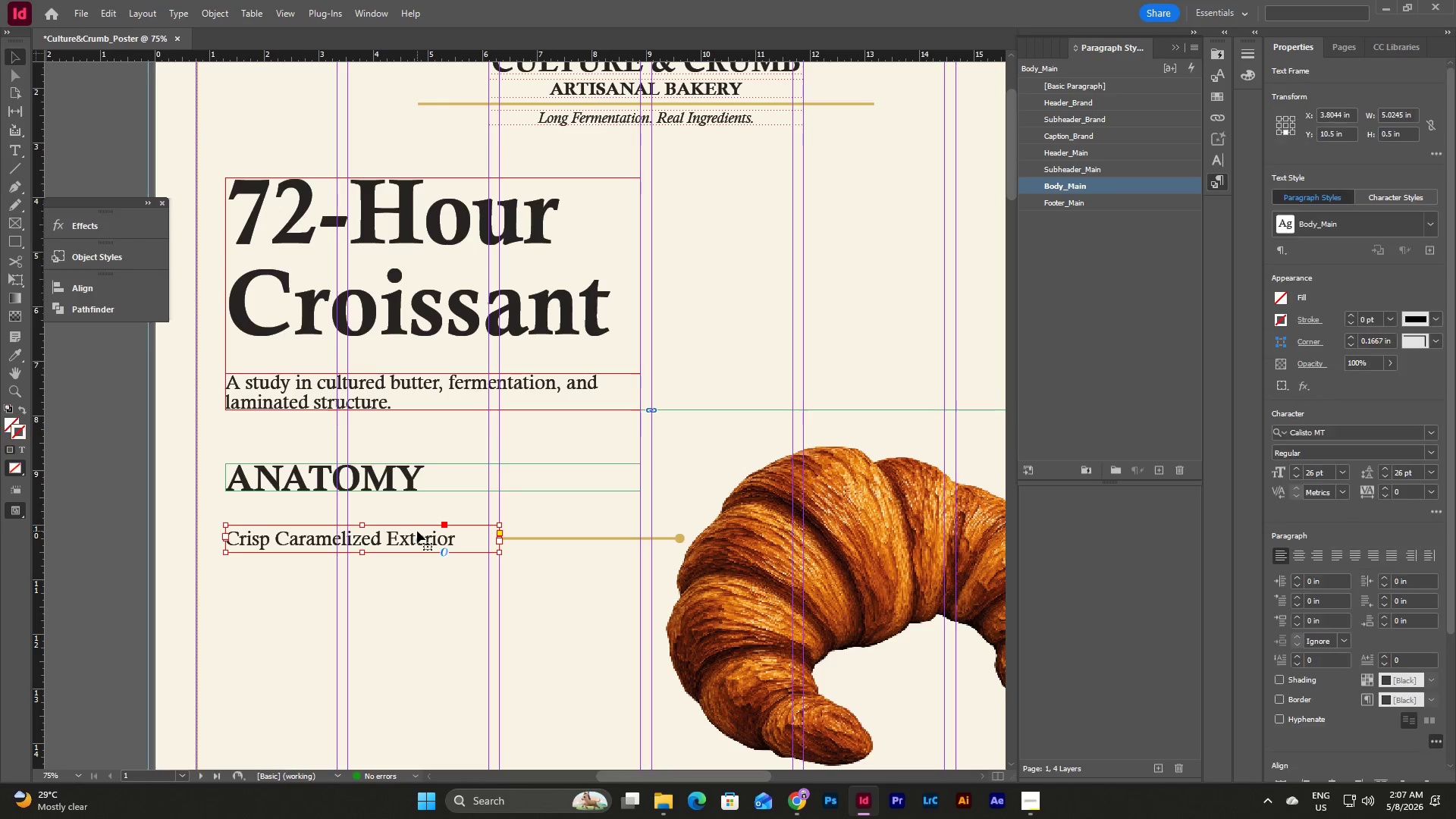 
key(Shift+ArrowRight)
 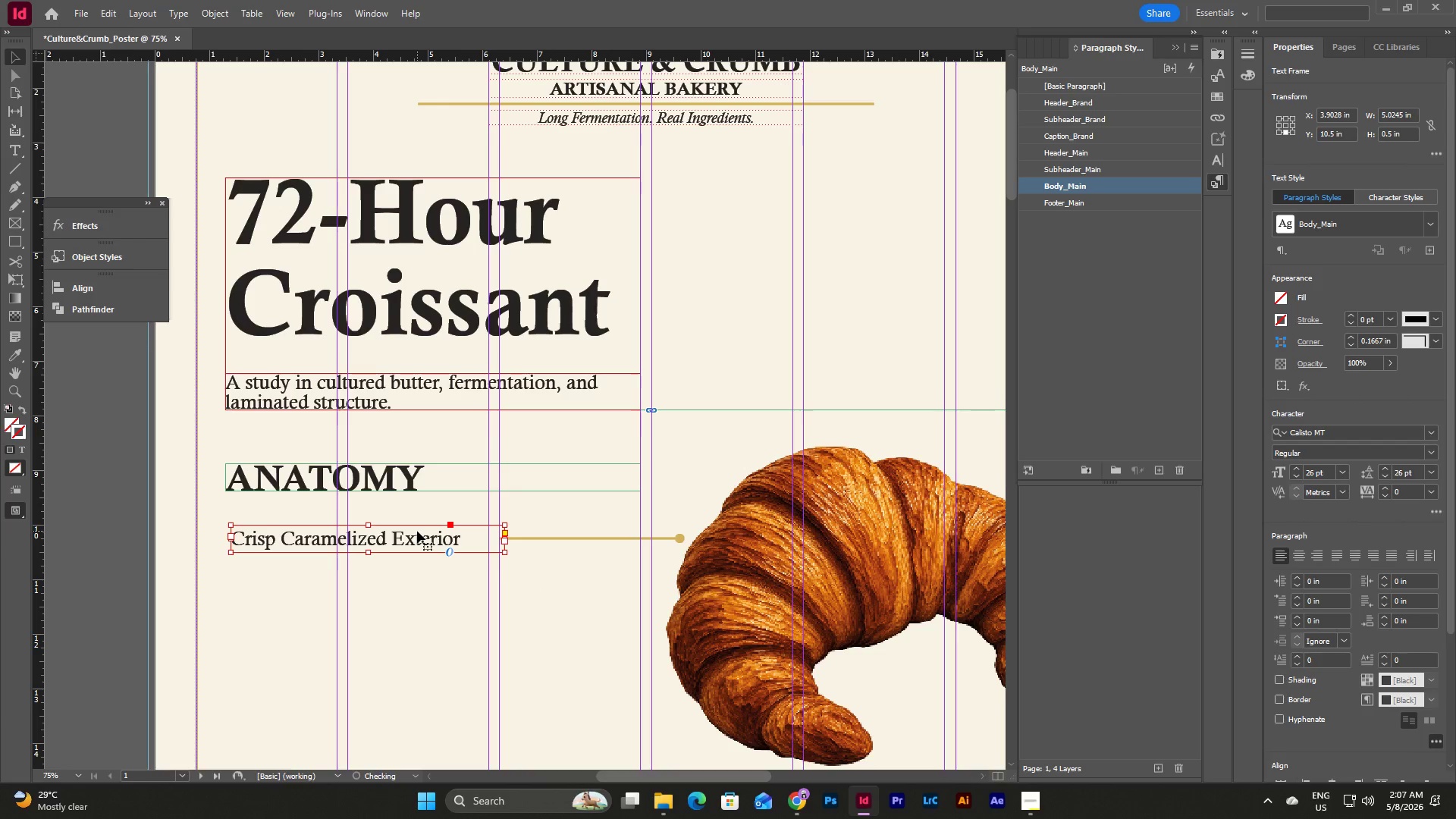 
key(Shift+ArrowRight)
 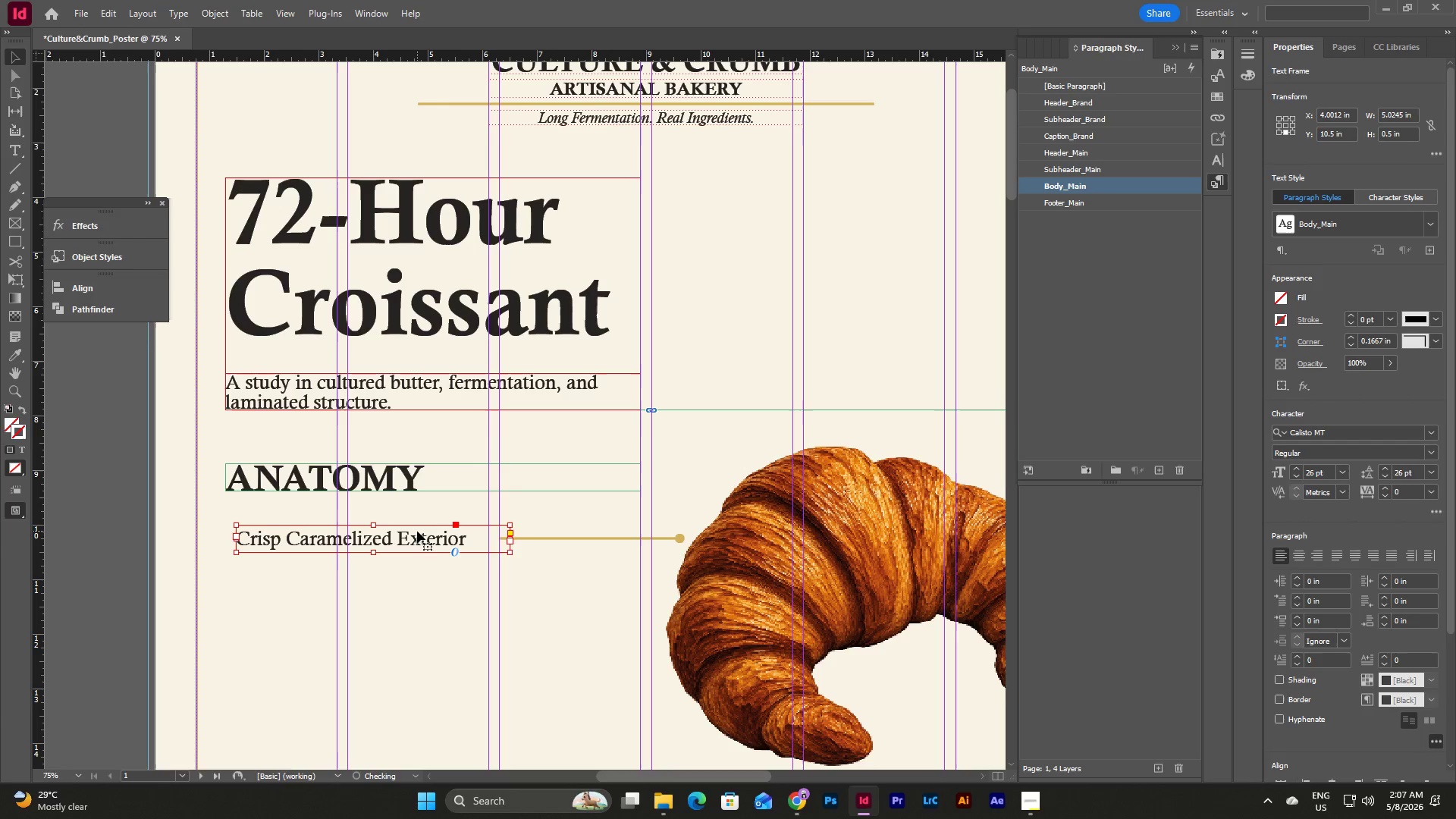 
key(Shift+ArrowRight)
 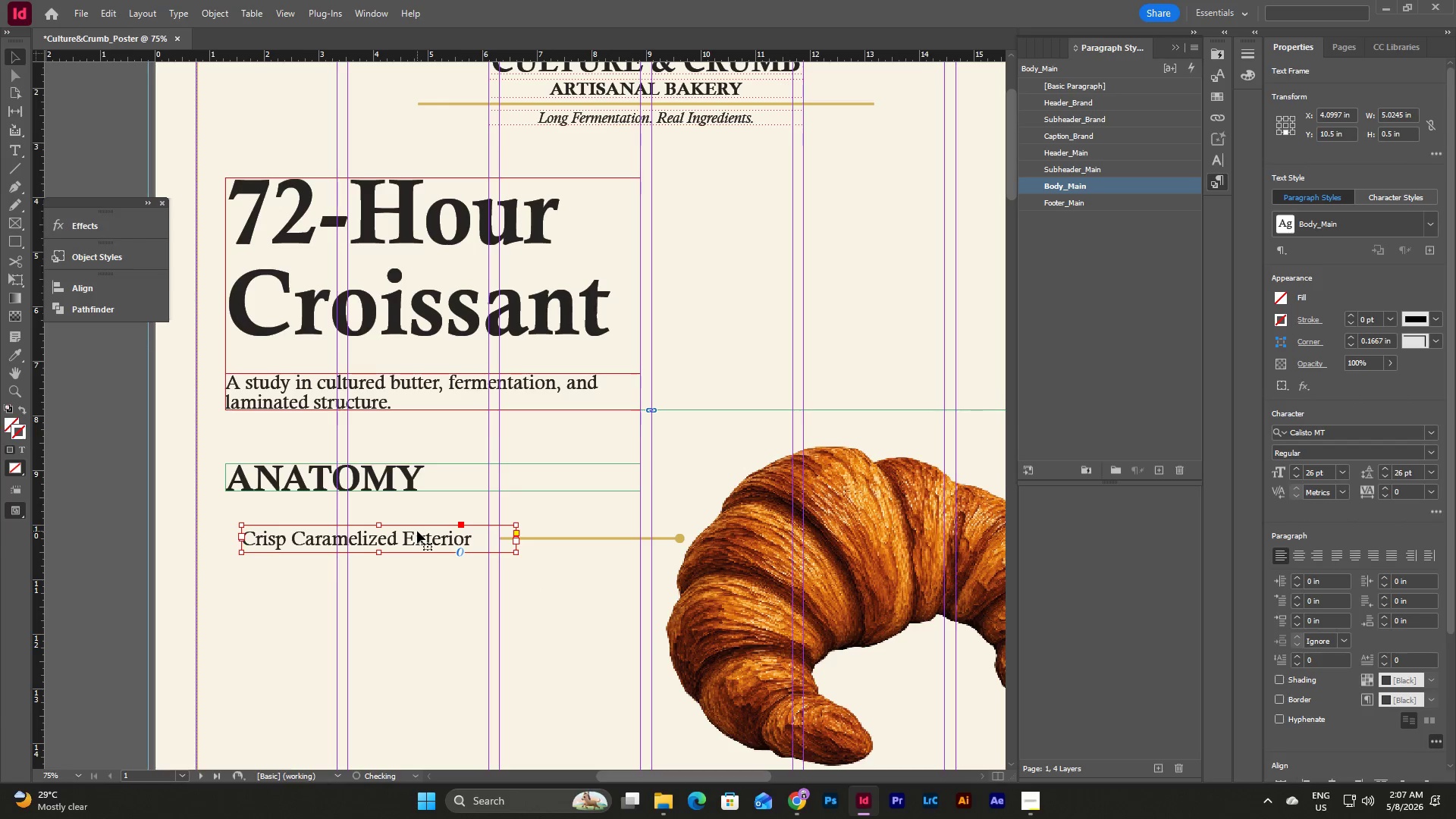 
key(Shift+ArrowRight)
 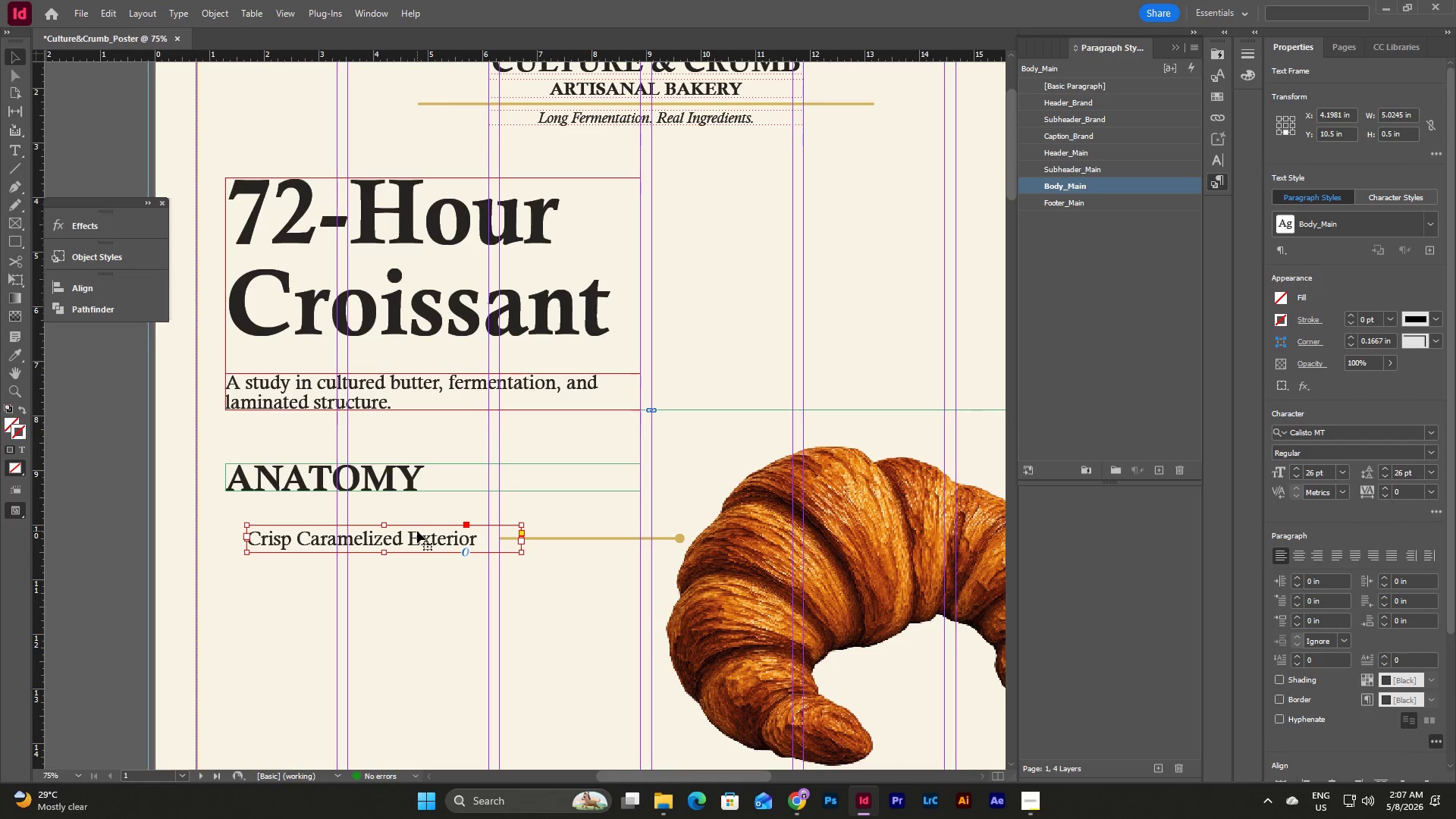 
key(Shift+ArrowRight)
 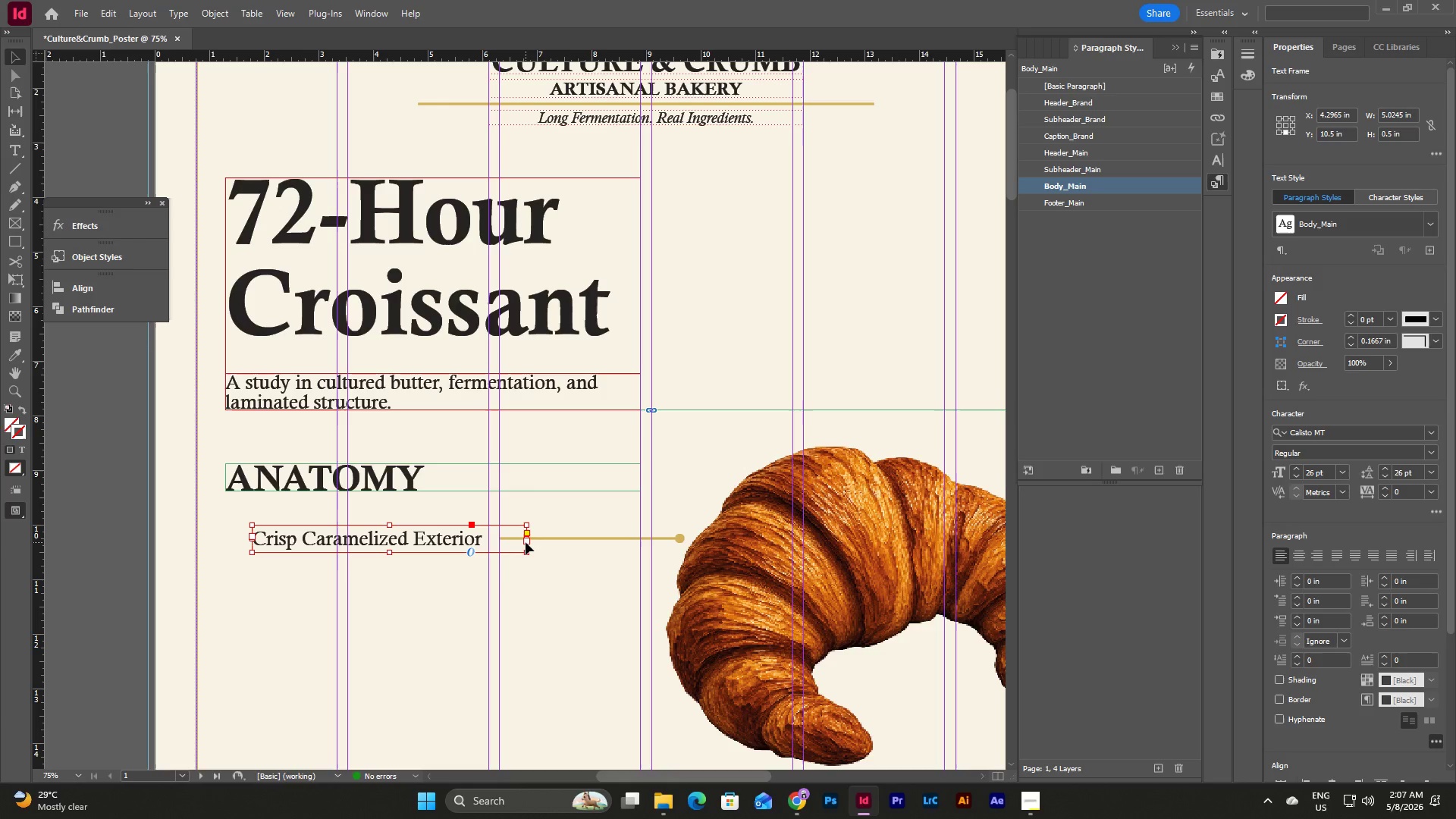 
left_click_drag(start_coordinate=[526, 540], to_coordinate=[501, 543])
 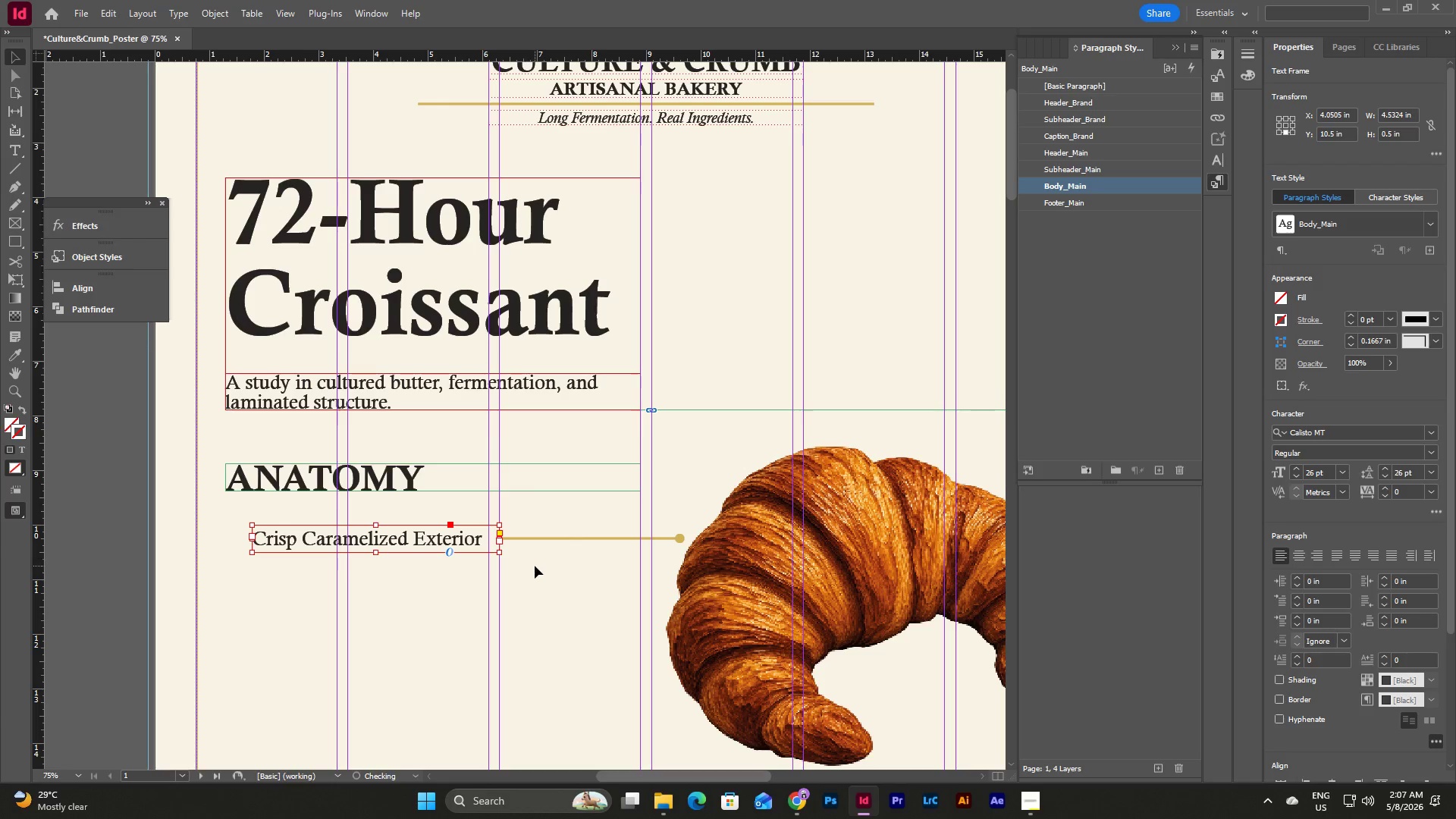 
left_click([535, 566])
 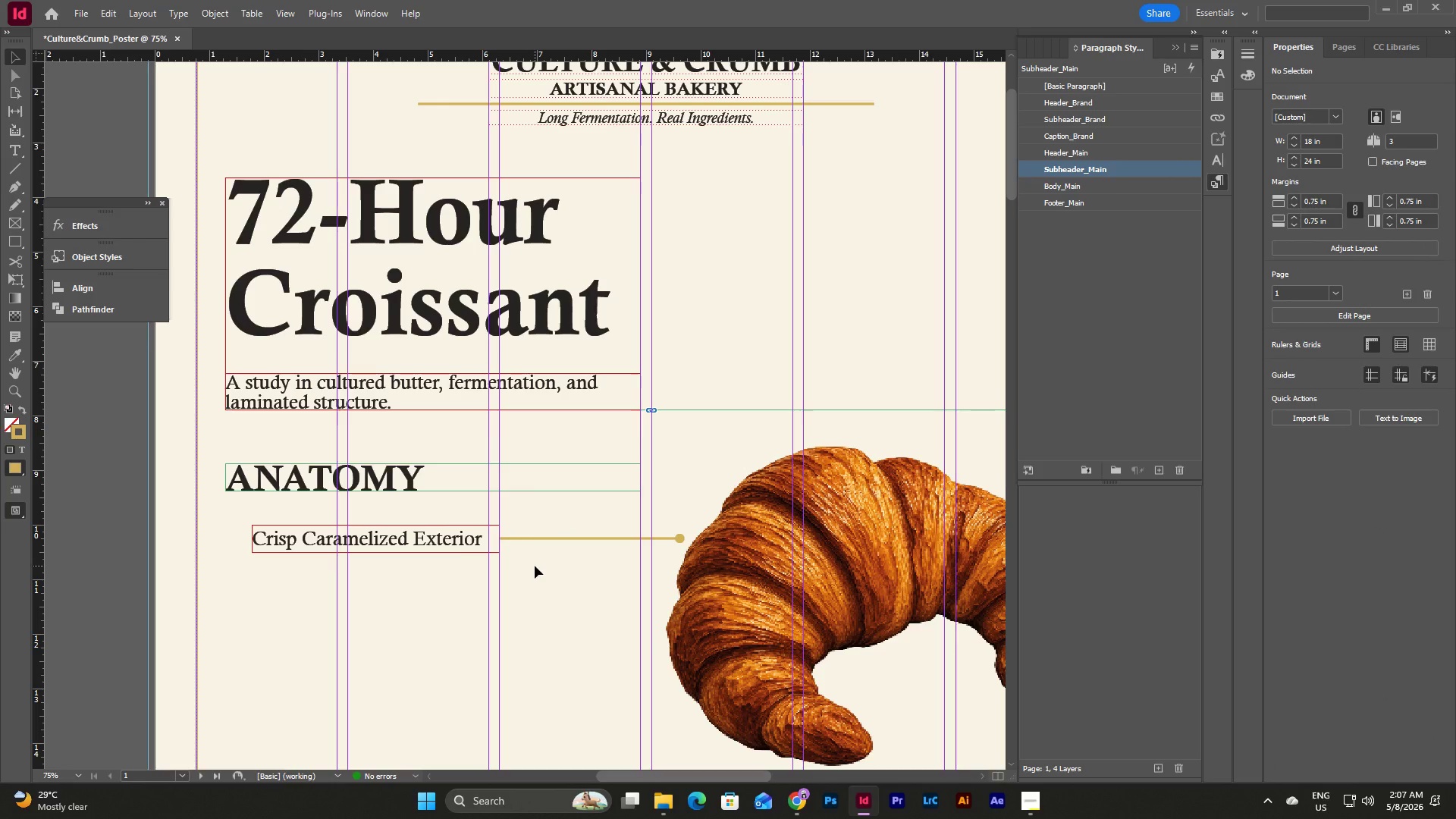 
type(www)
 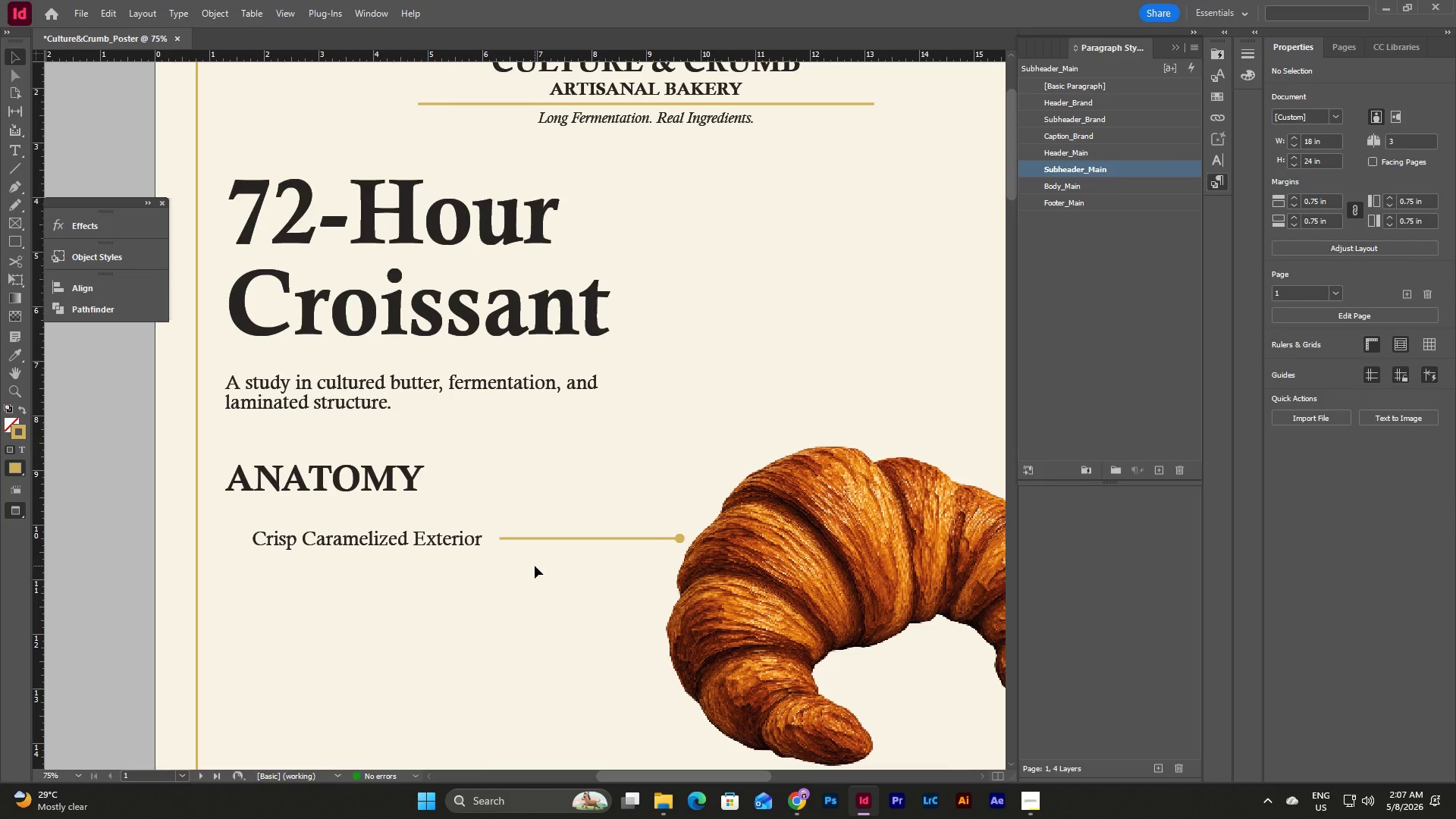 
key(W)
 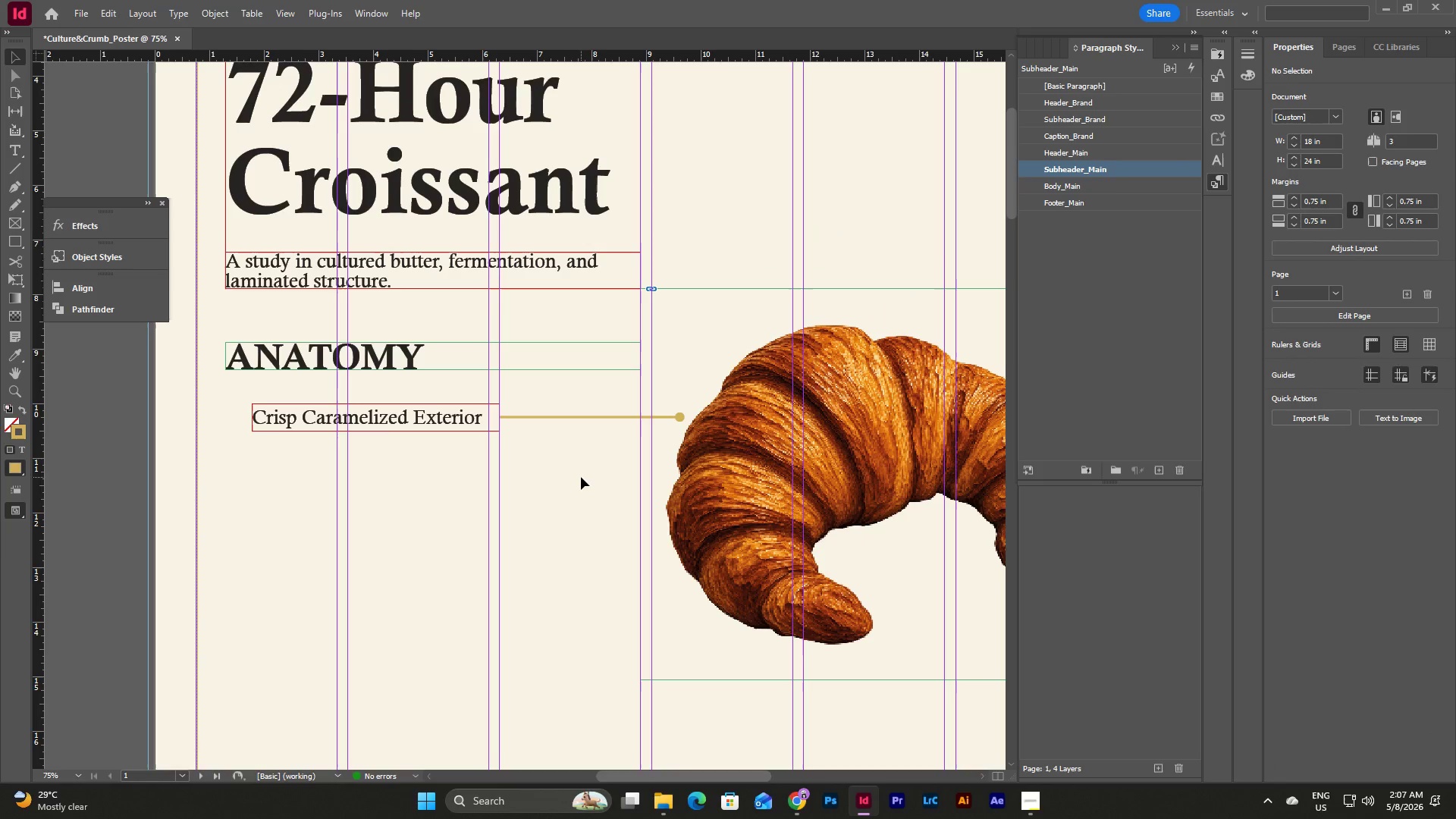 
scroll: coordinate [535, 566], scroll_direction: down, amount: 2.0
 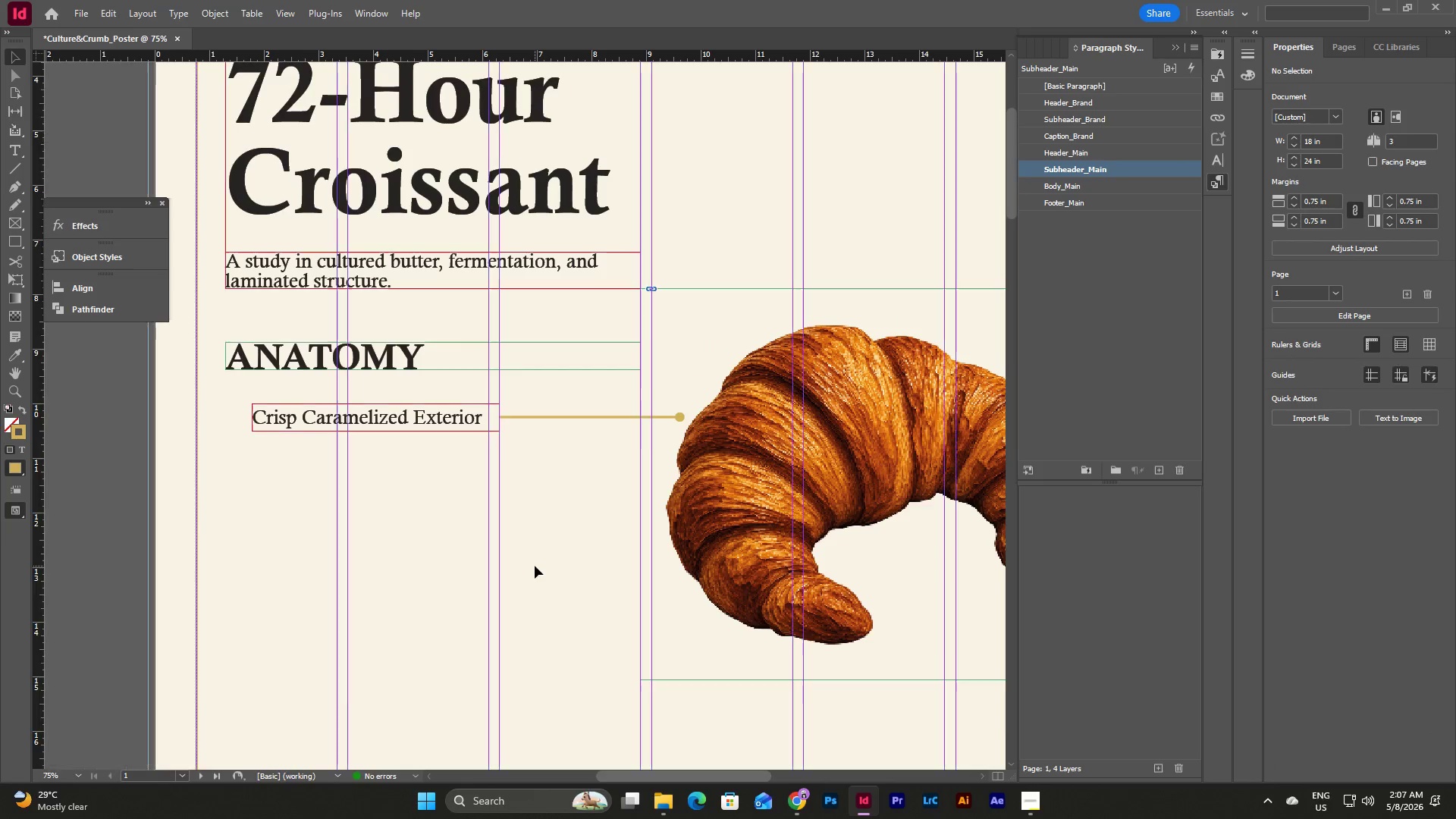 
left_click_drag(start_coordinate=[581, 476], to_coordinate=[461, 402])
 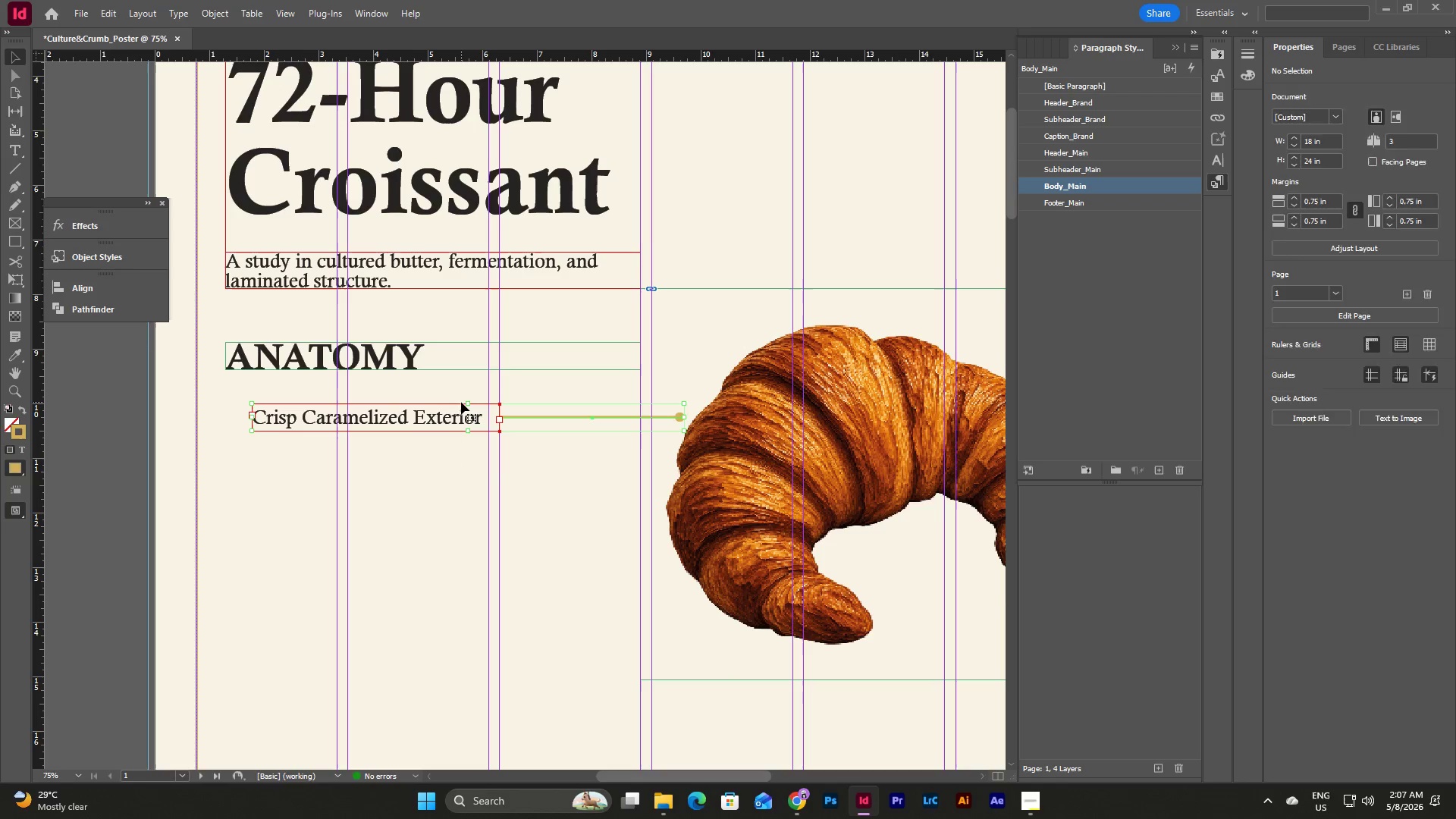 
key(Control+C)
 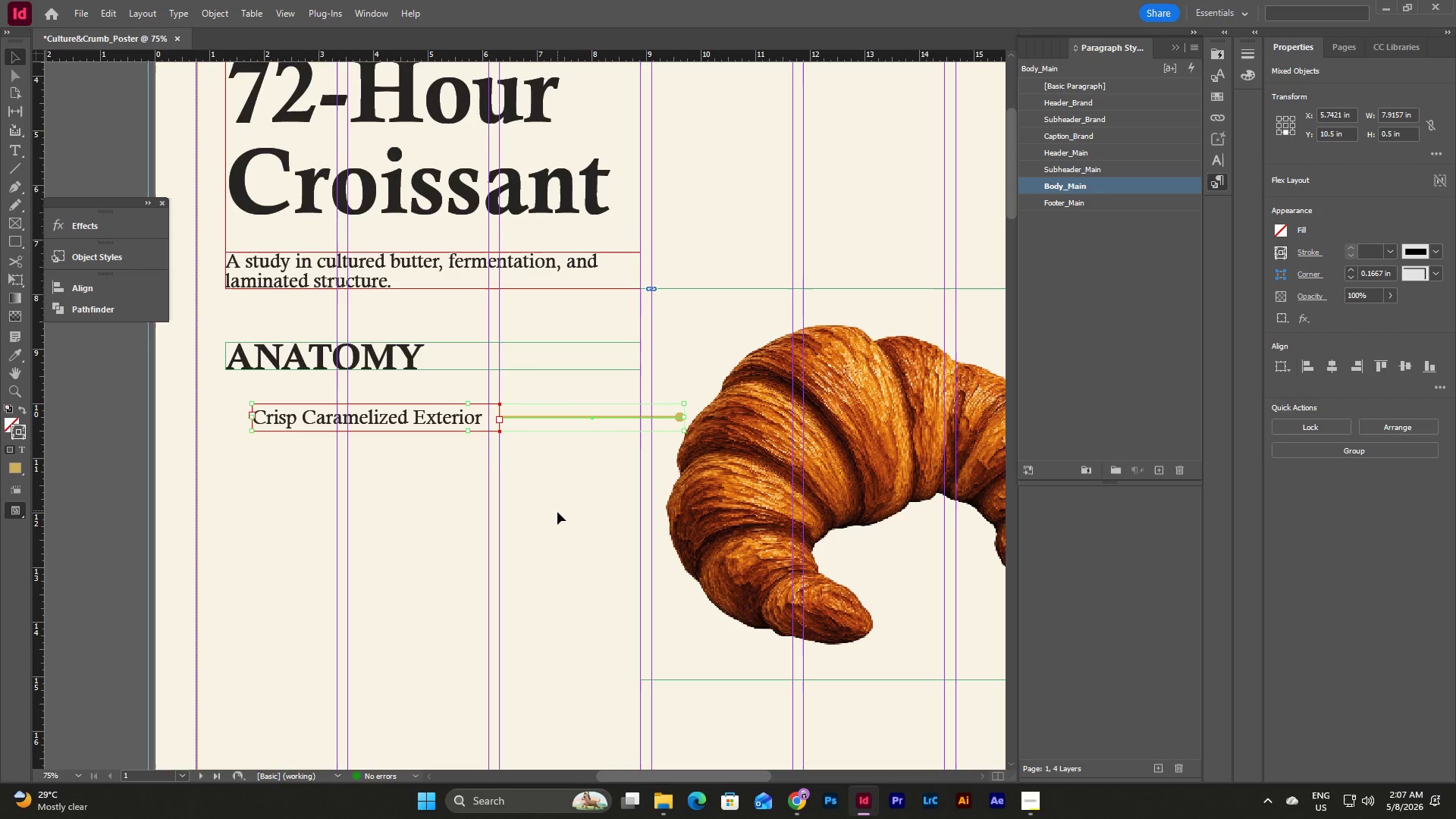 
left_click([557, 512])
 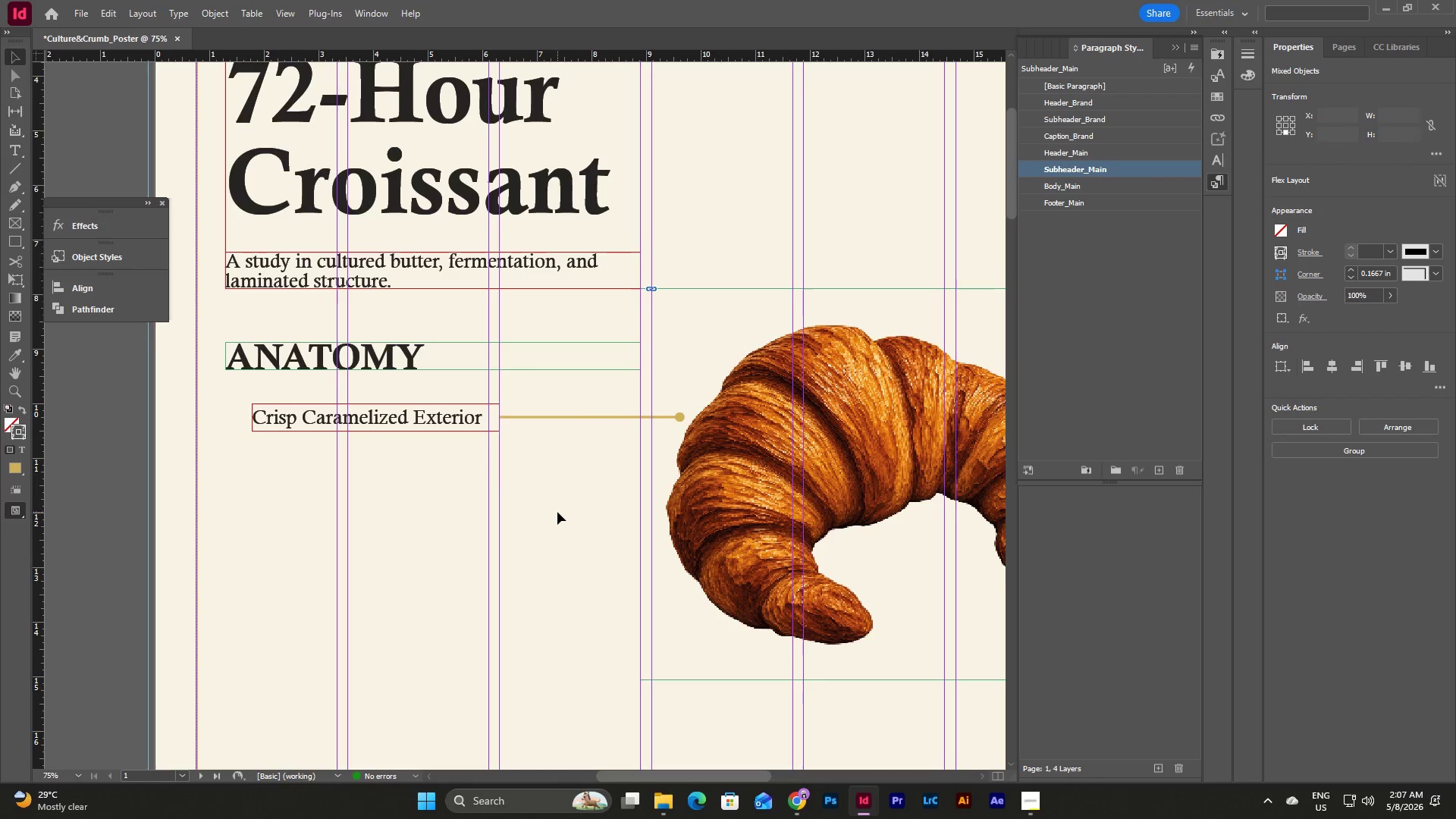 
key(Control+V)
 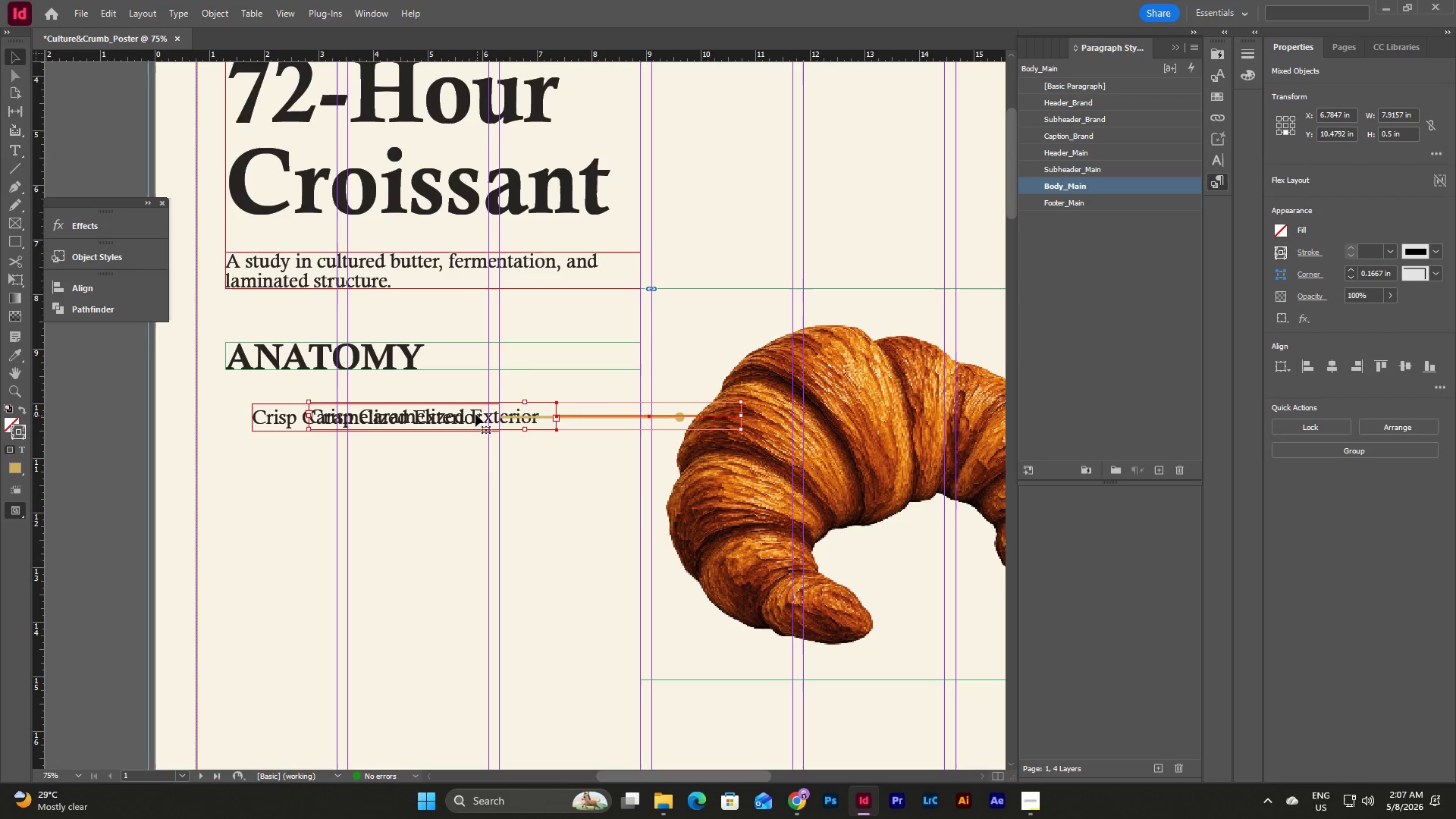 
left_click_drag(start_coordinate=[472, 413], to_coordinate=[414, 442])
 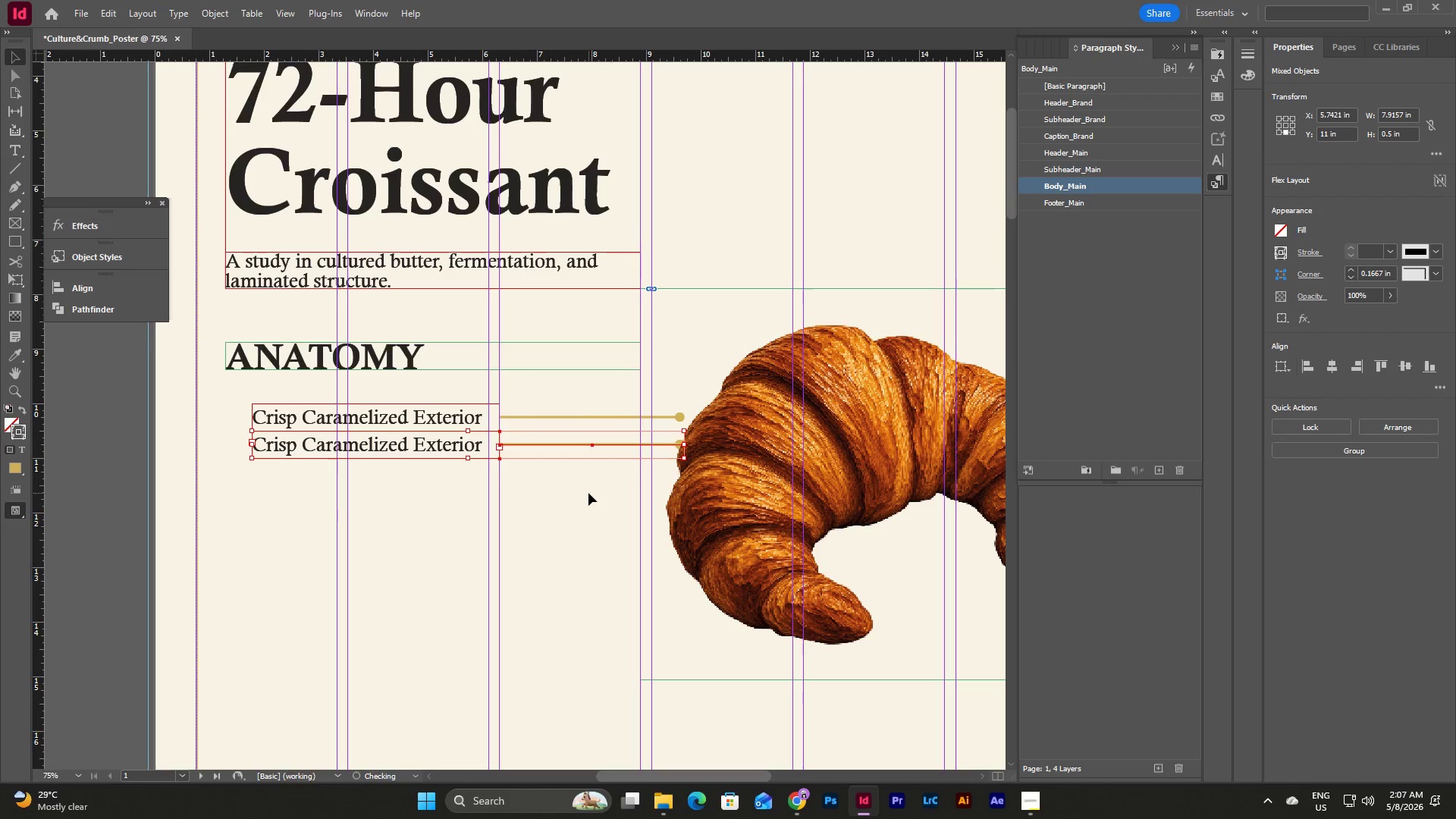 
left_click([588, 493])
 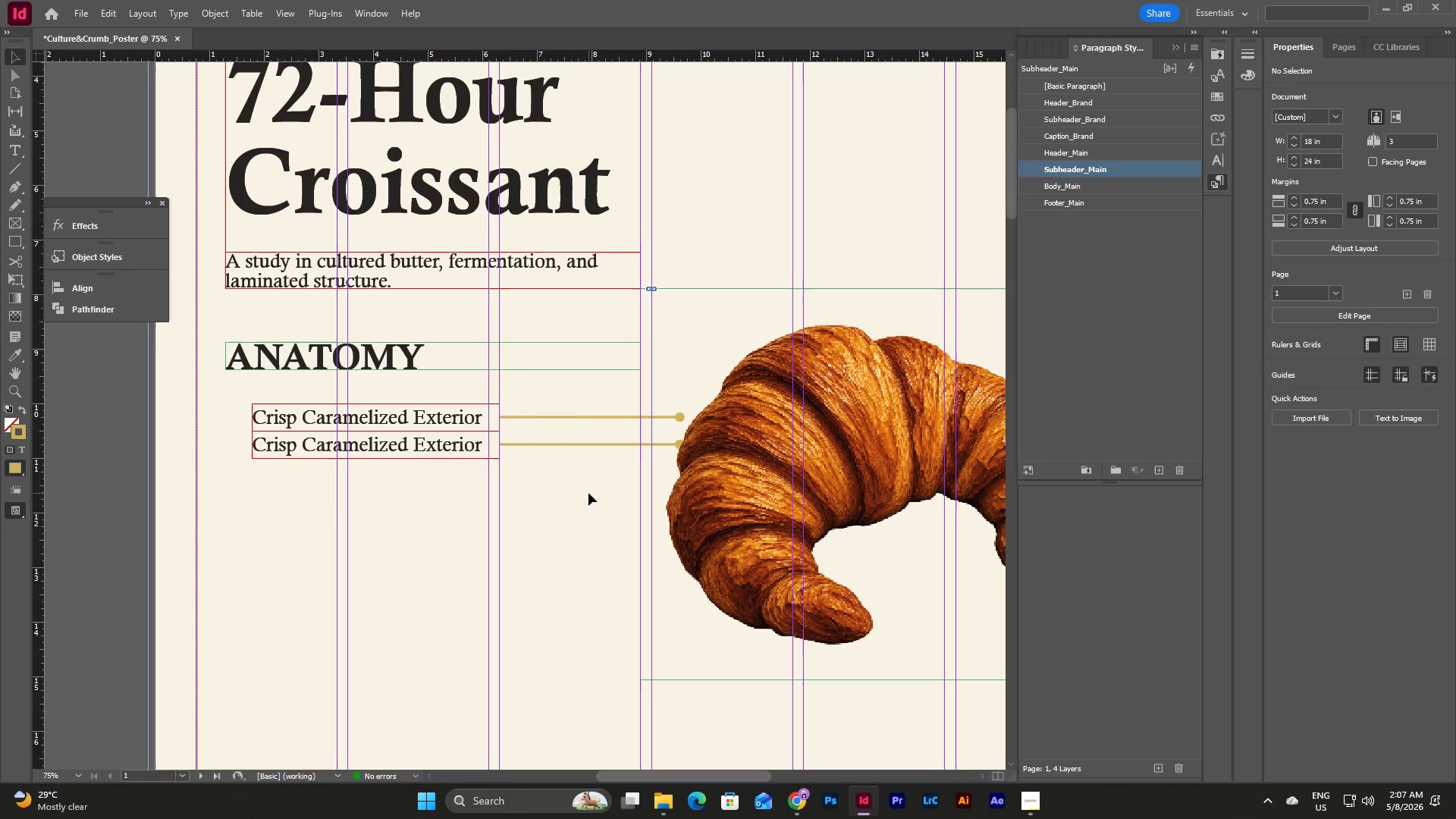 
left_click_drag(start_coordinate=[588, 493], to_coordinate=[459, 443])
 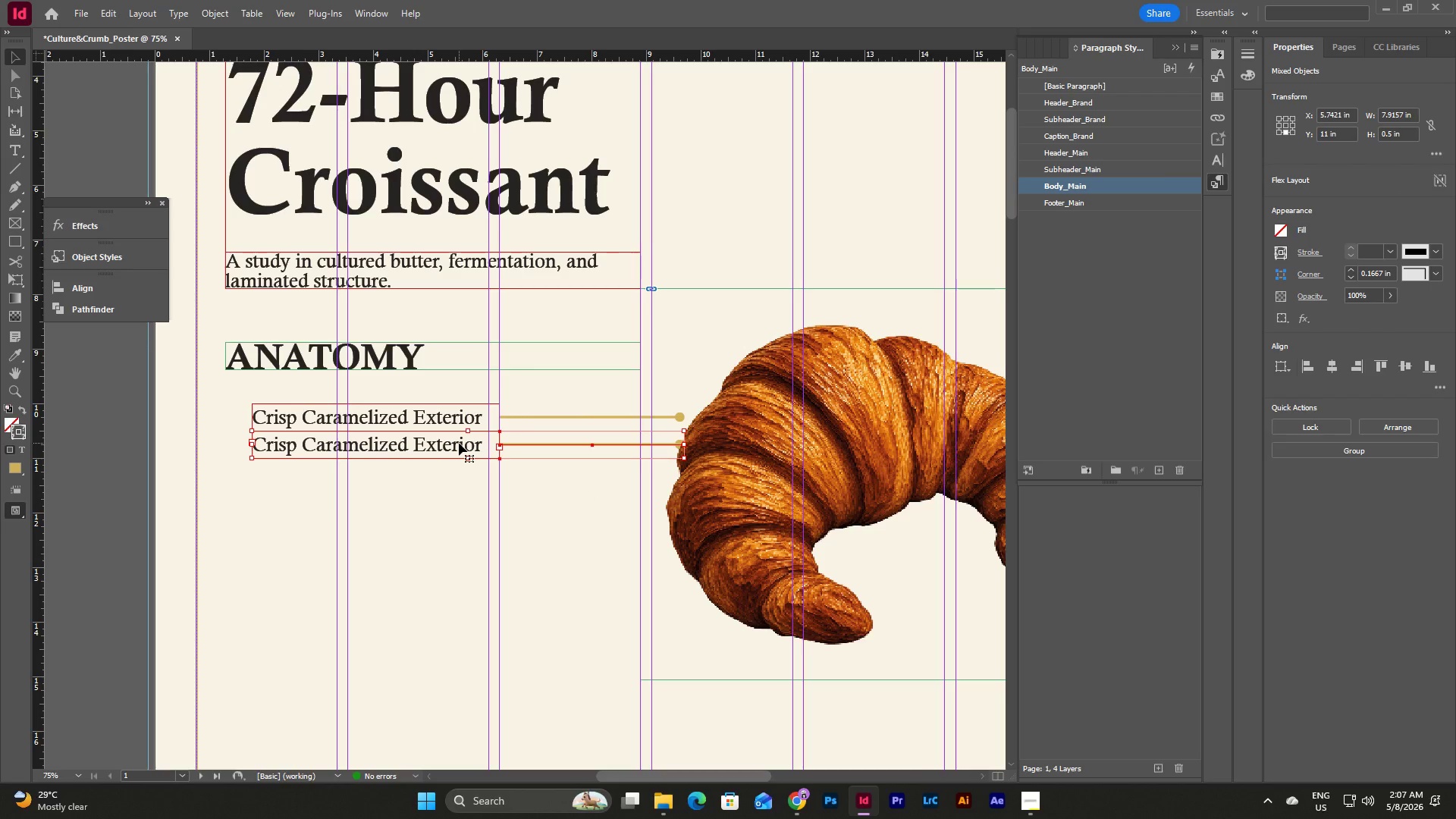 
key(Shift+ArrowDown)
 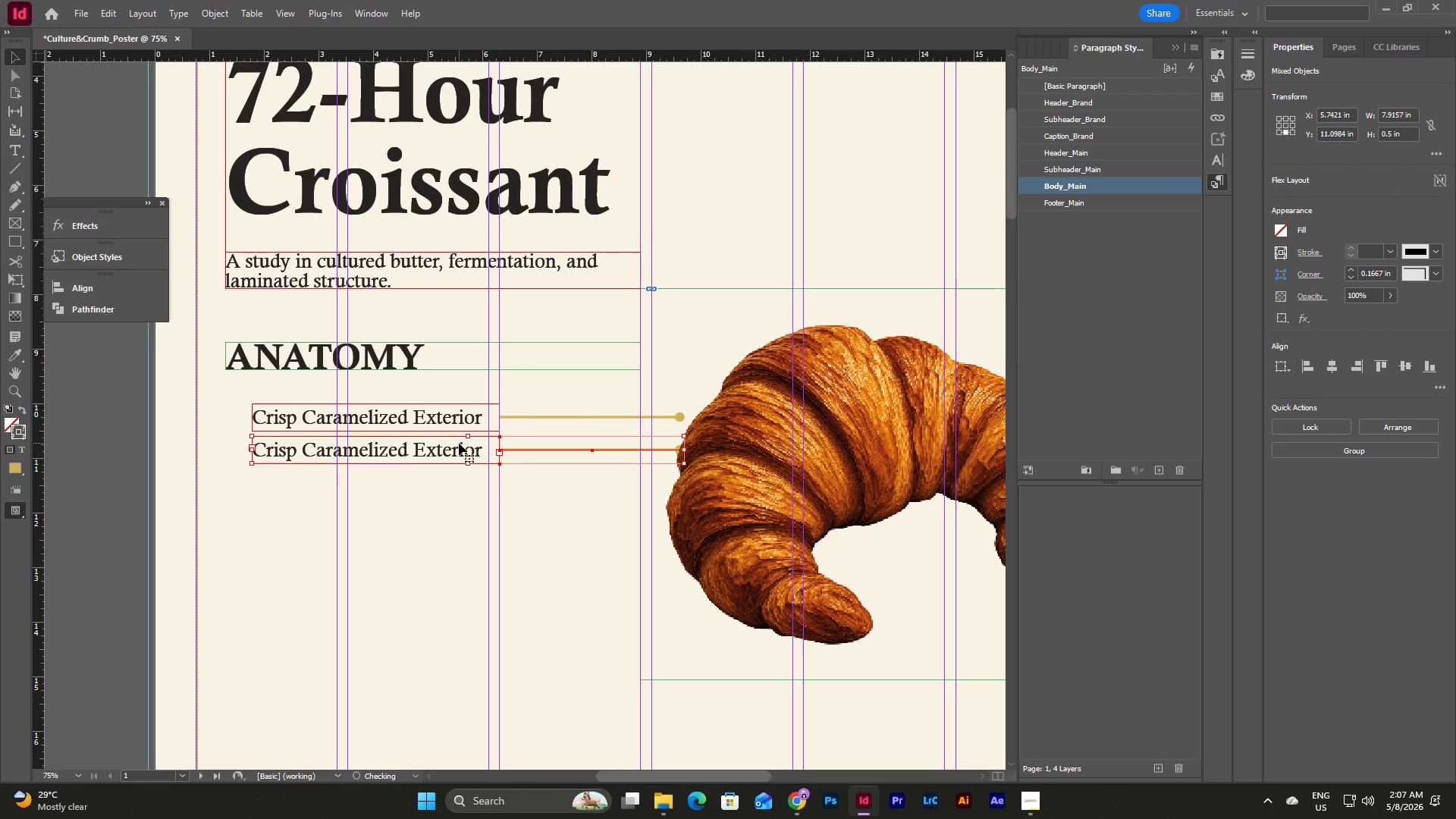 
key(Shift+ArrowDown)
 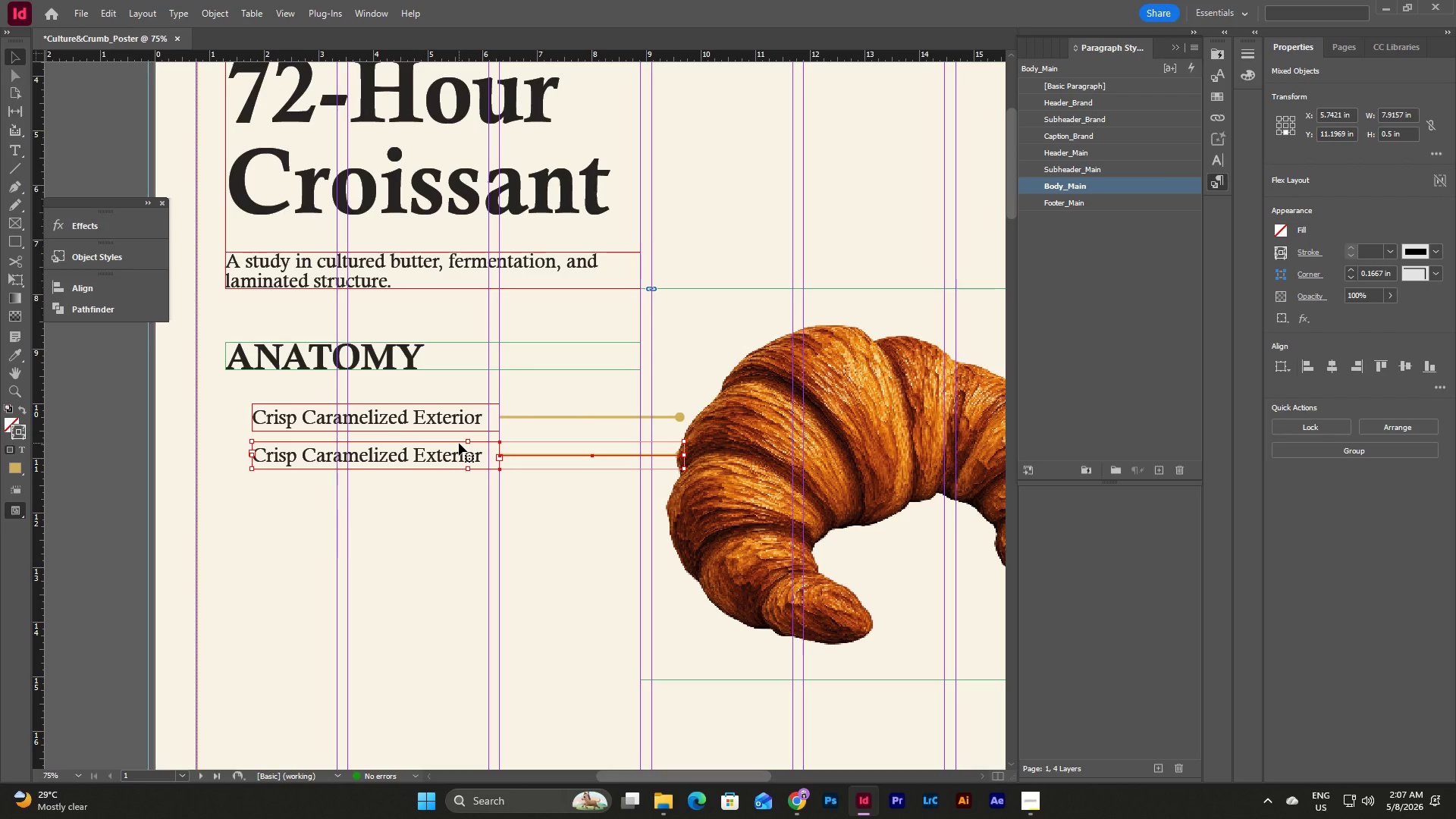 
key(Shift+ArrowDown)
 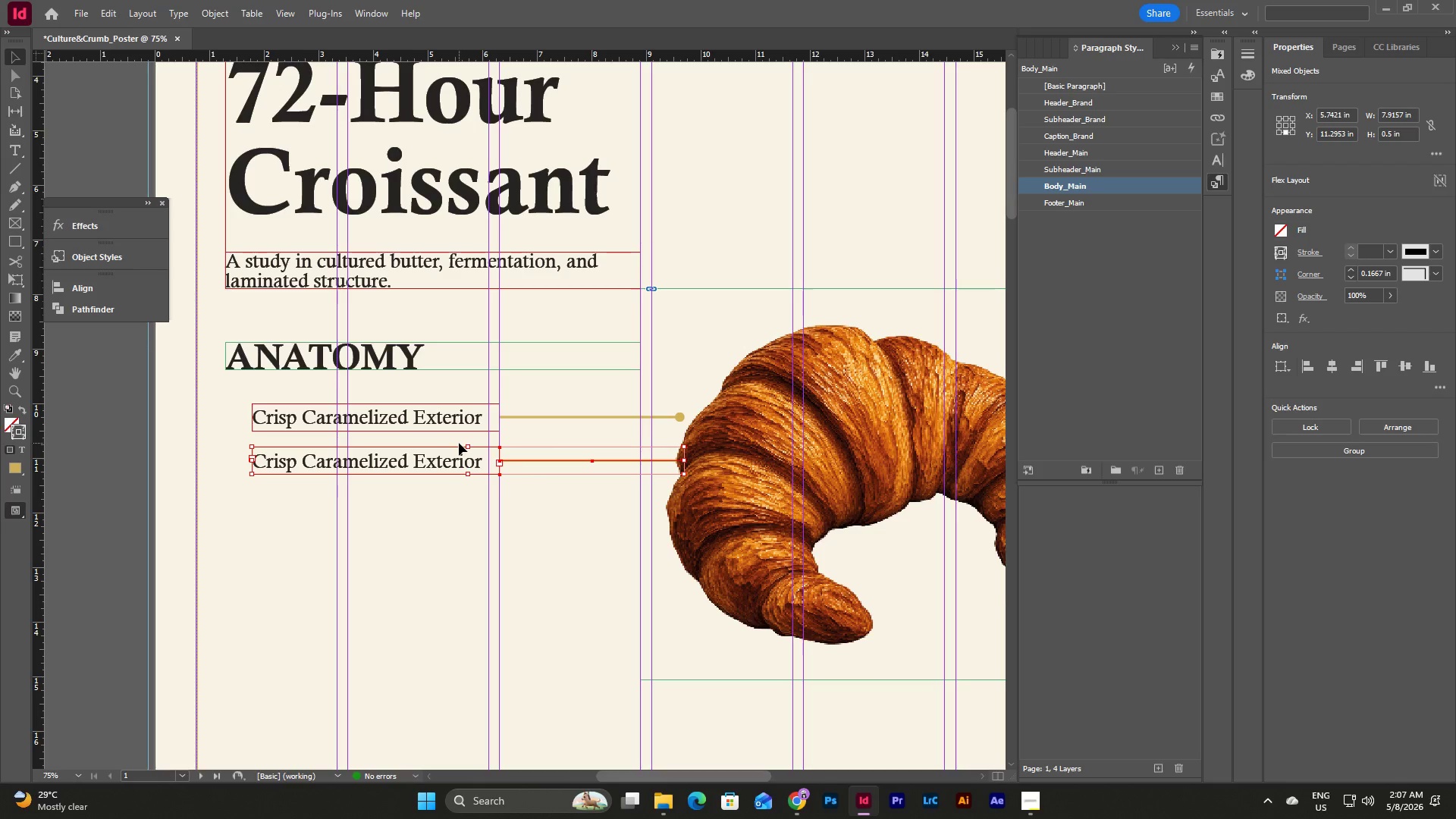 
left_click([588, 497])
 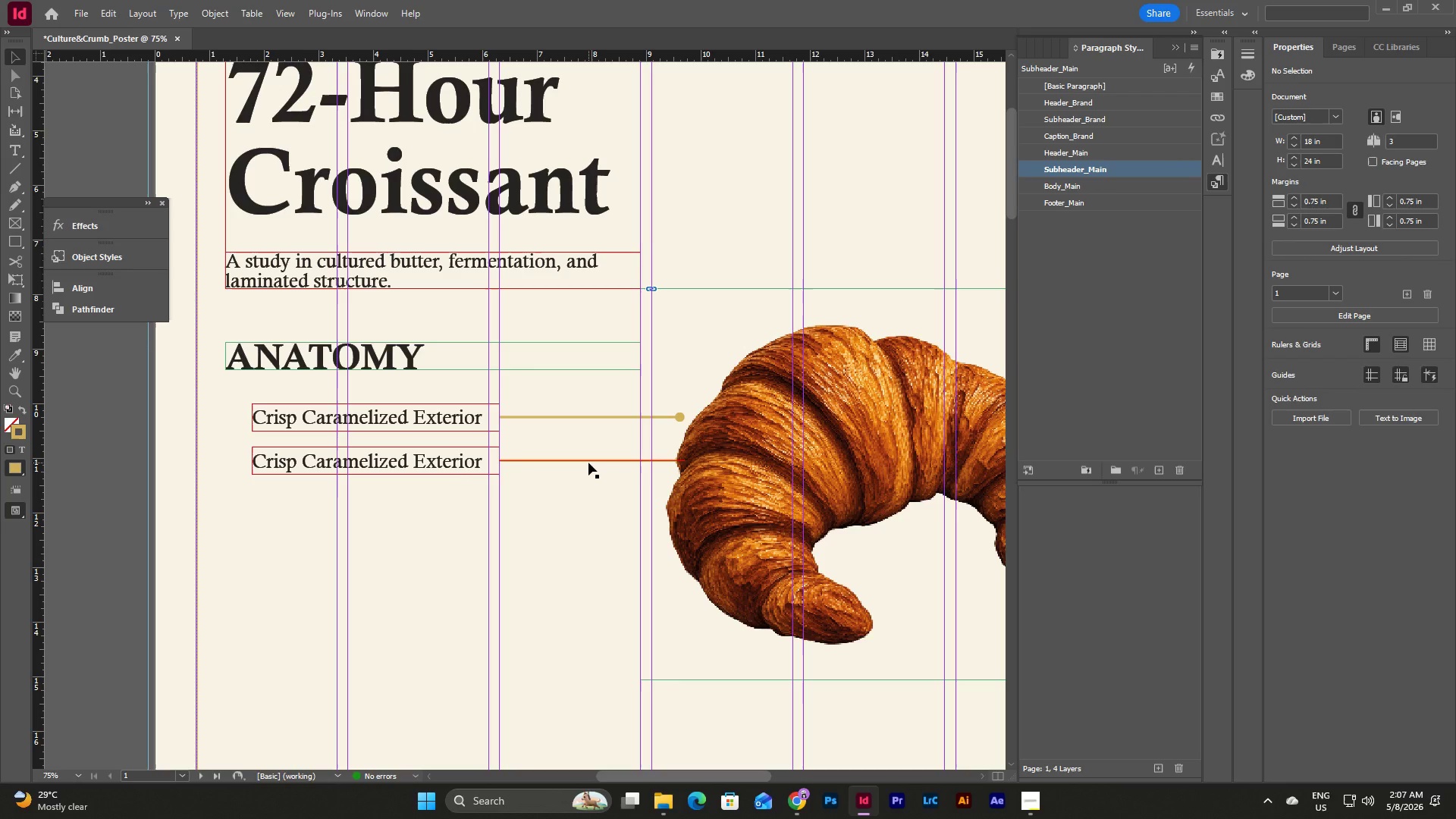 
left_click([588, 463])
 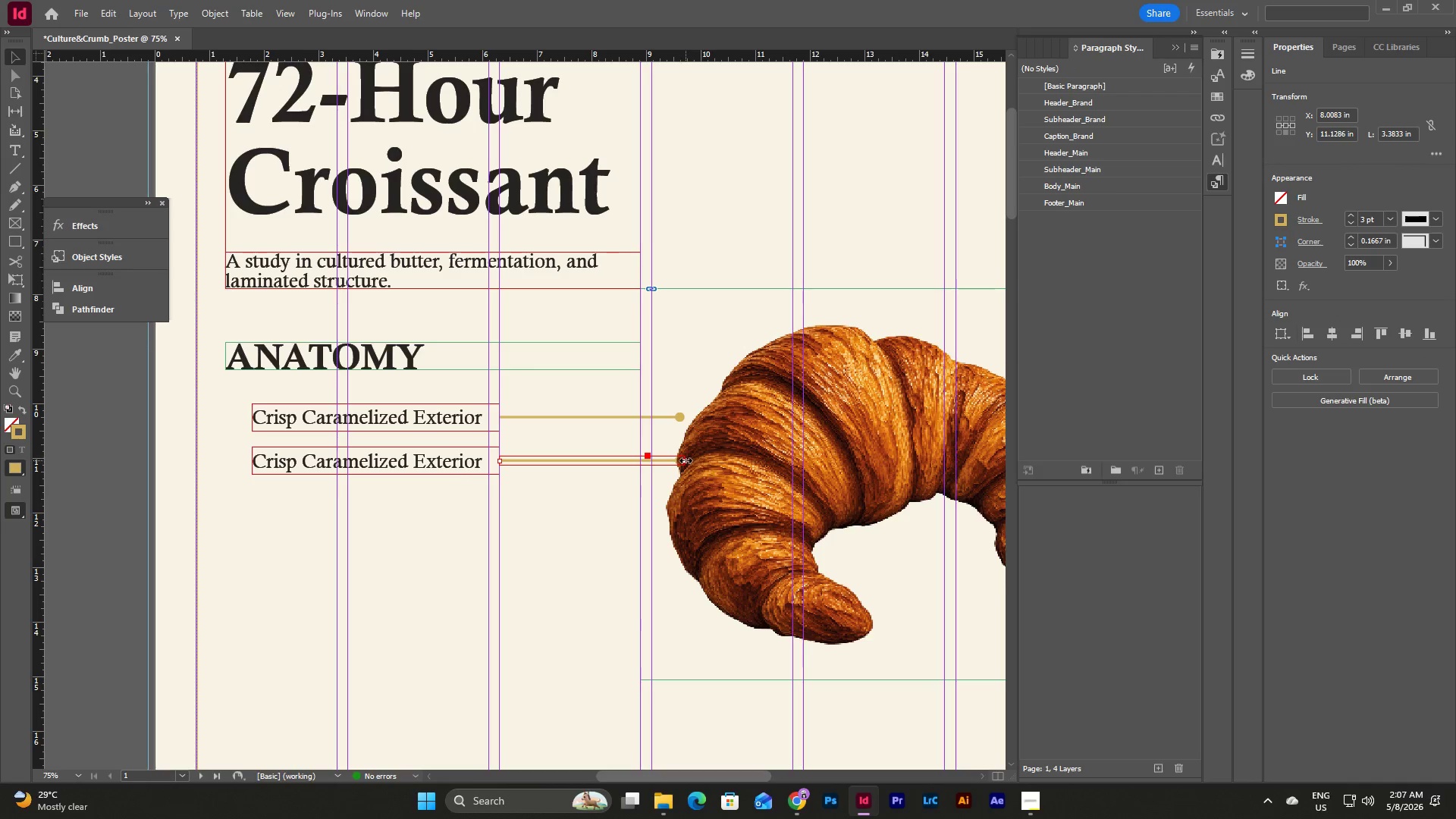 
left_click_drag(start_coordinate=[686, 460], to_coordinate=[670, 462])
 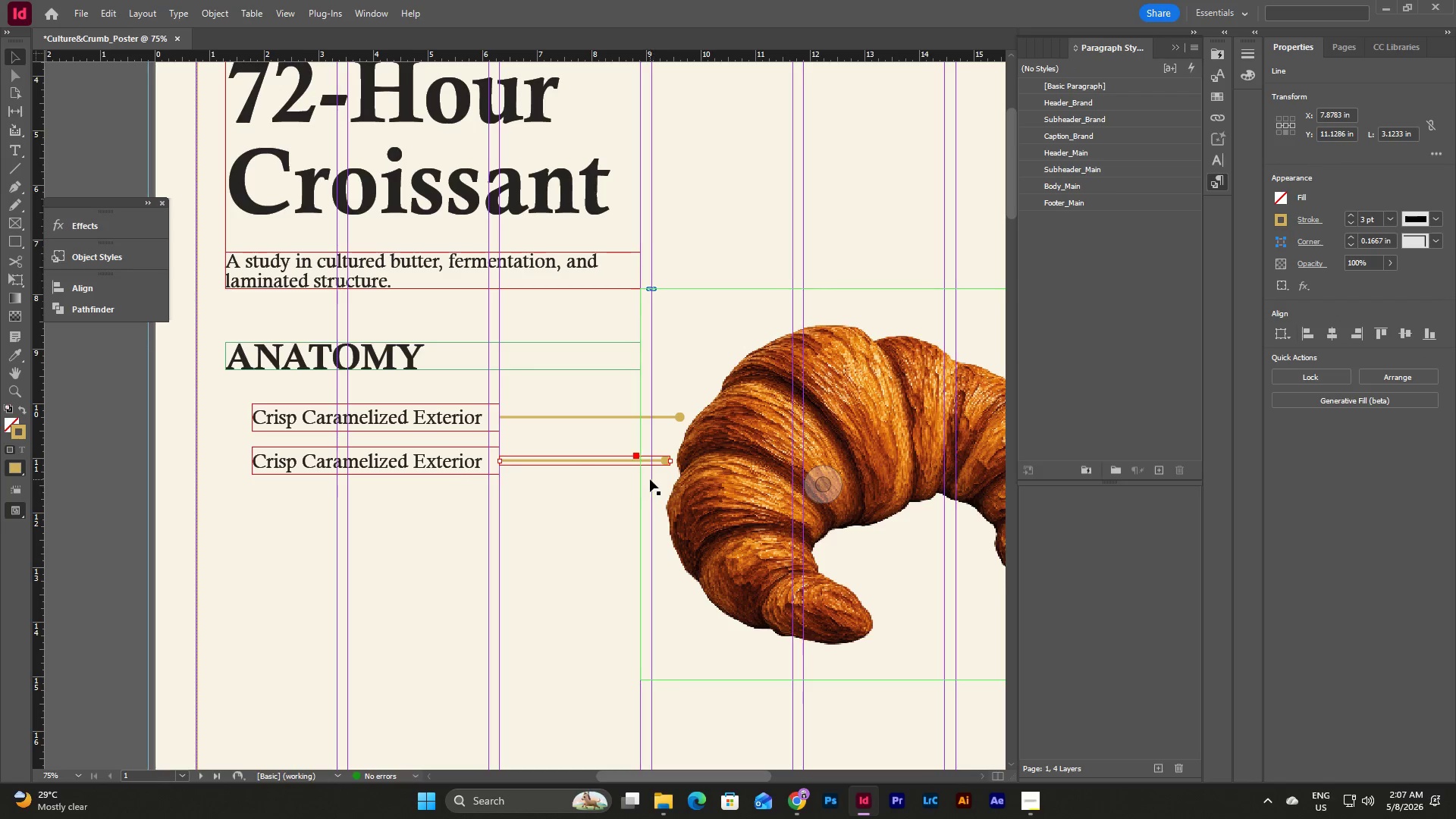 
left_click([629, 485])
 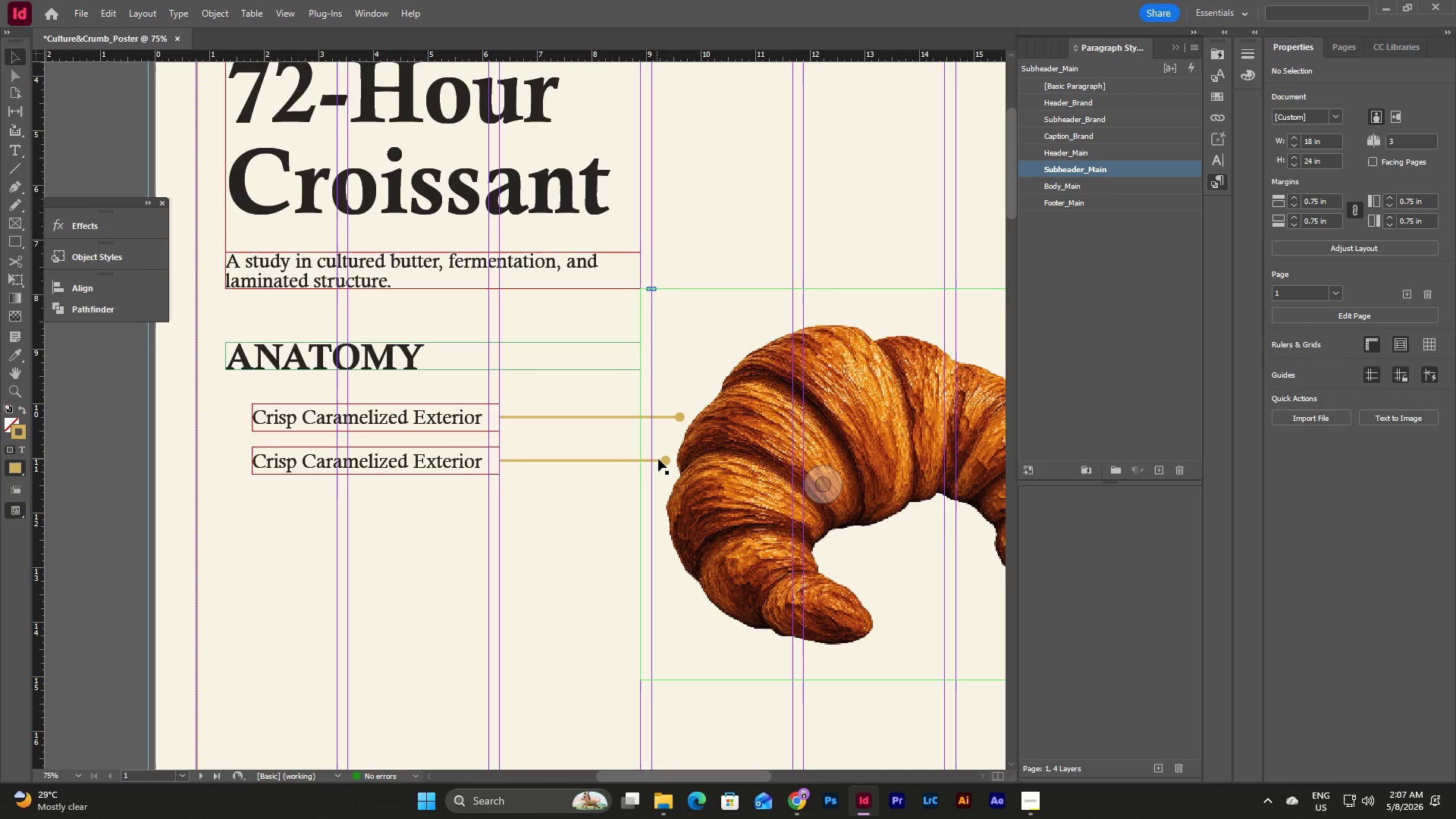 
left_click([658, 459])
 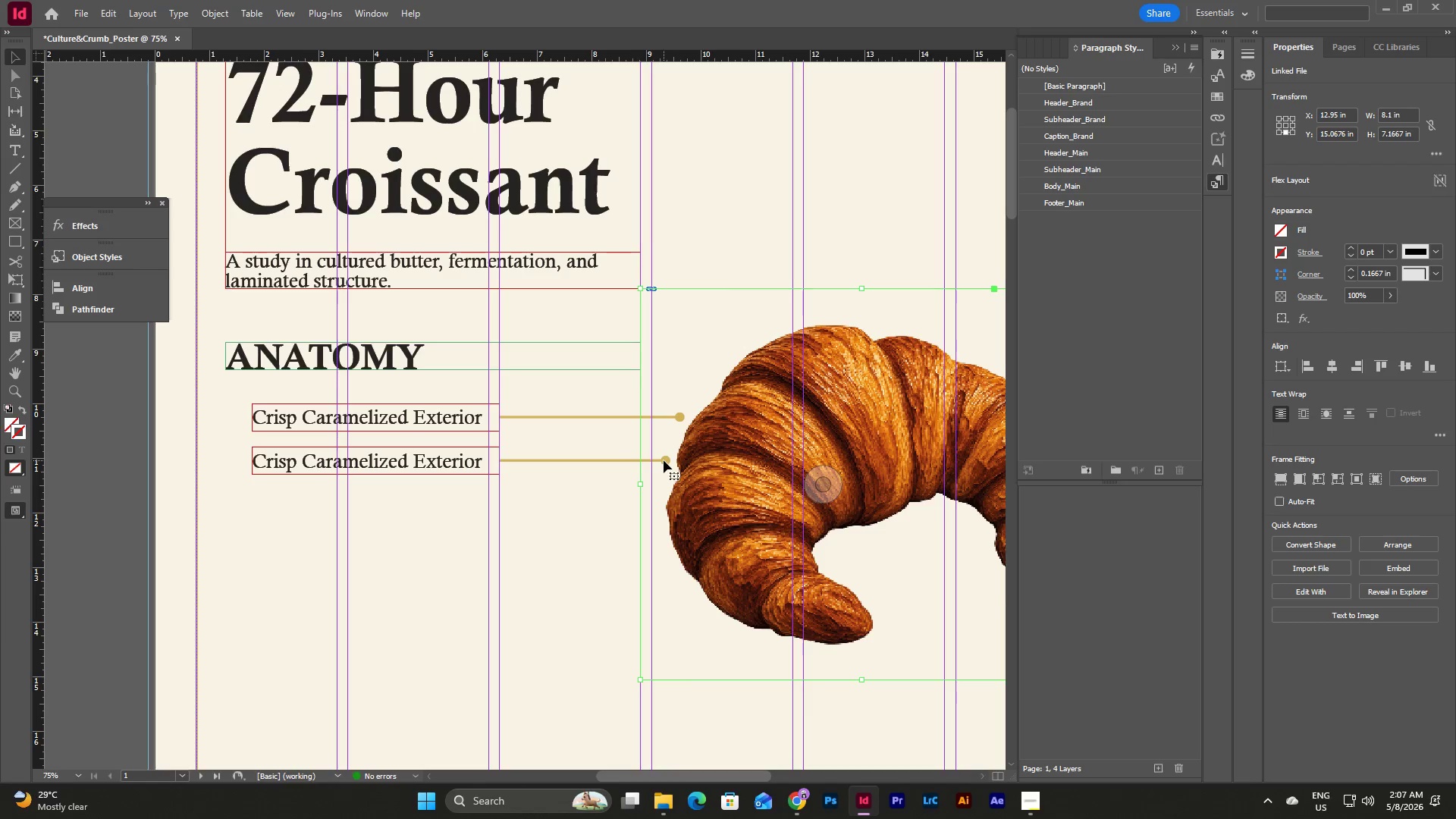 
left_click([616, 460])
 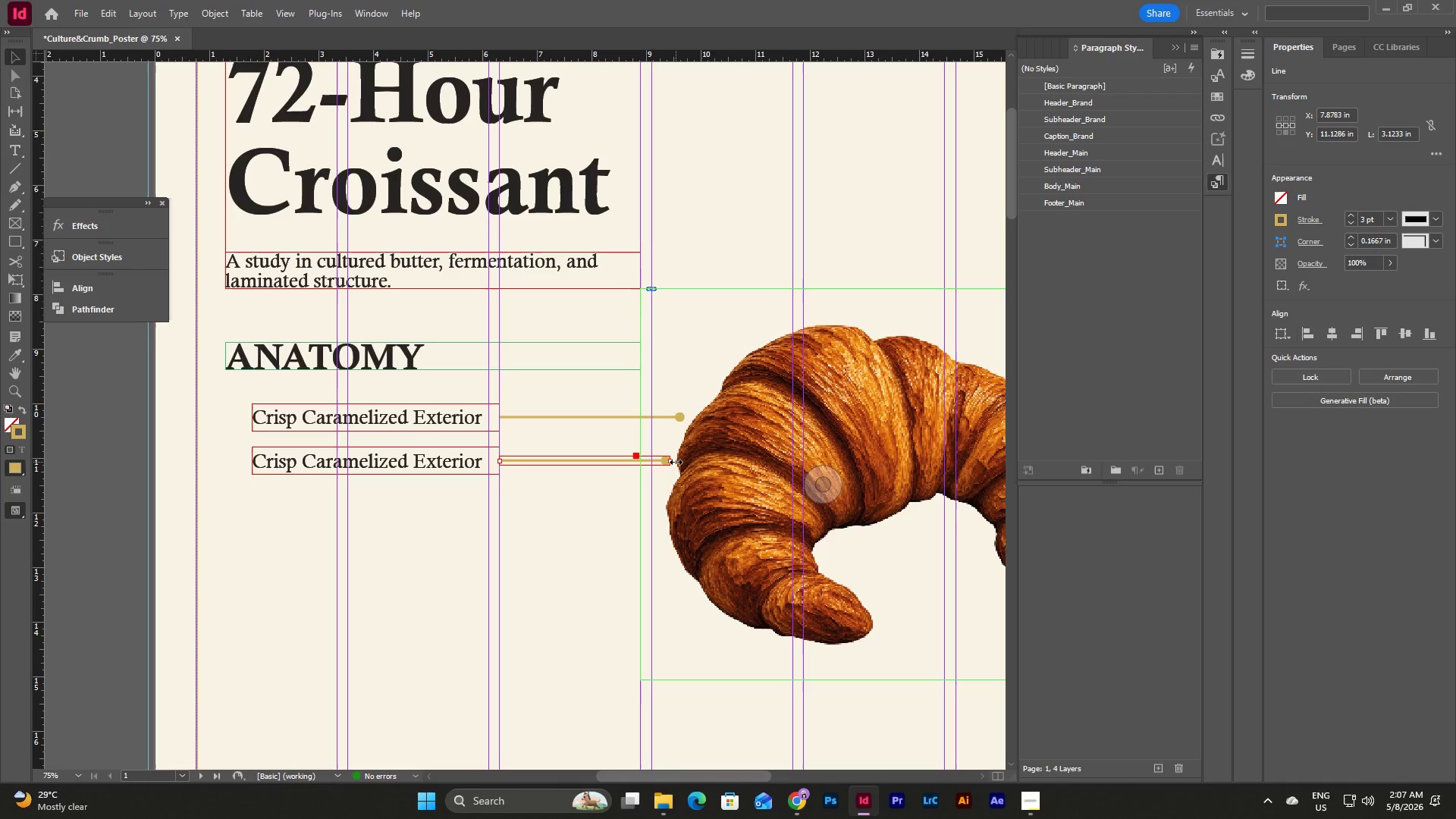 
left_click_drag(start_coordinate=[674, 462], to_coordinate=[669, 463])
 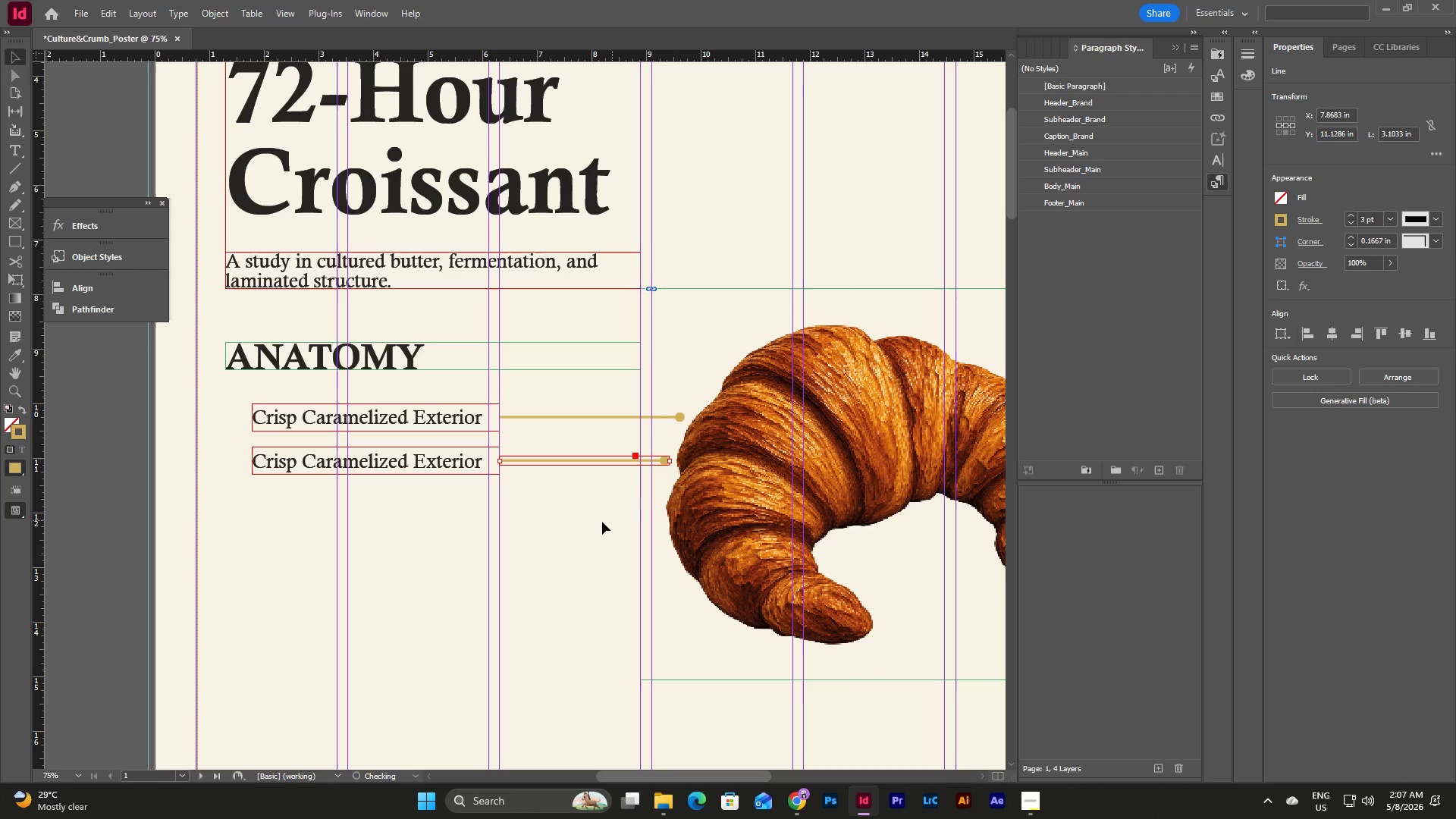 
left_click([584, 523])
 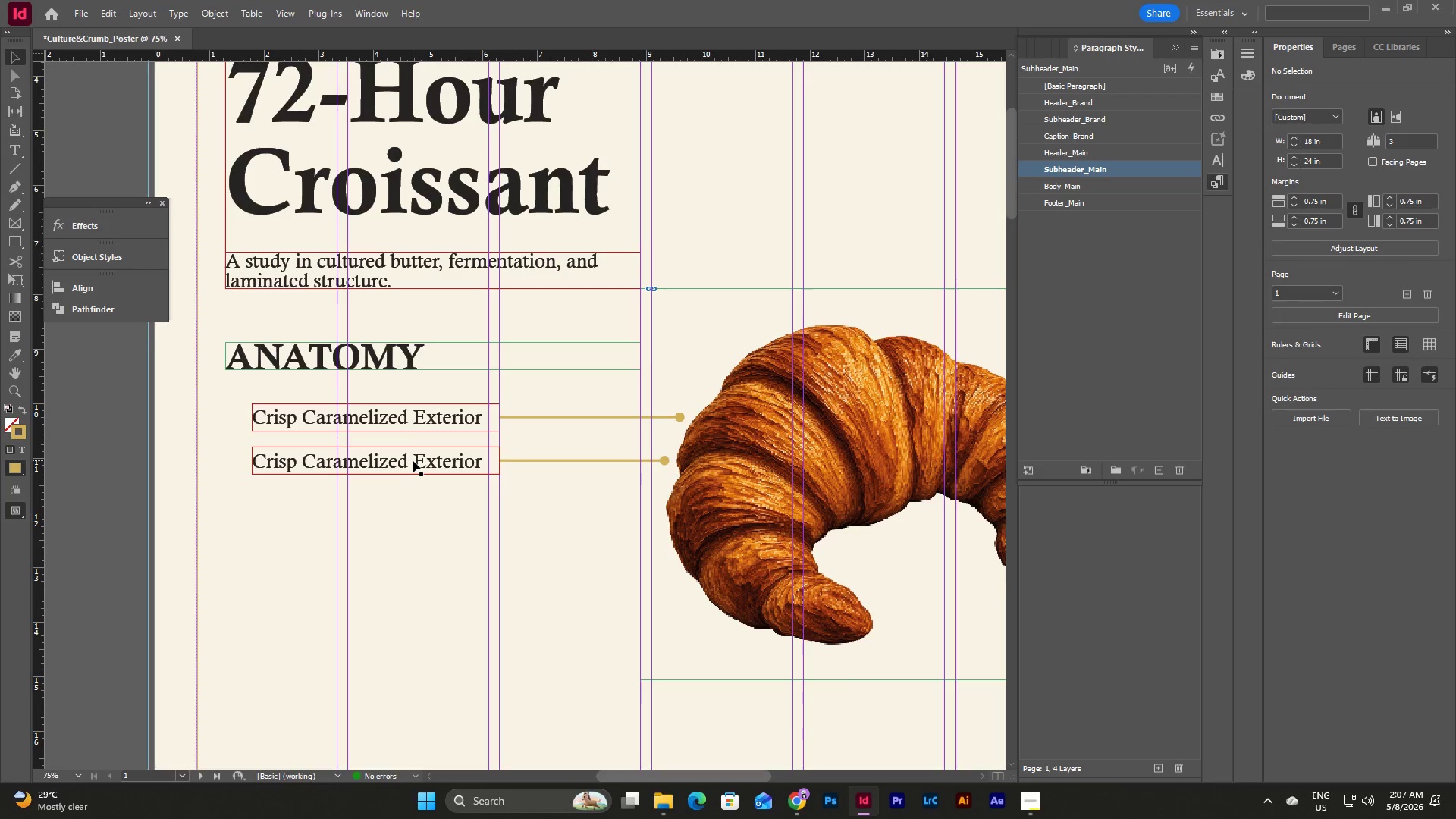 
double_click([413, 460])
 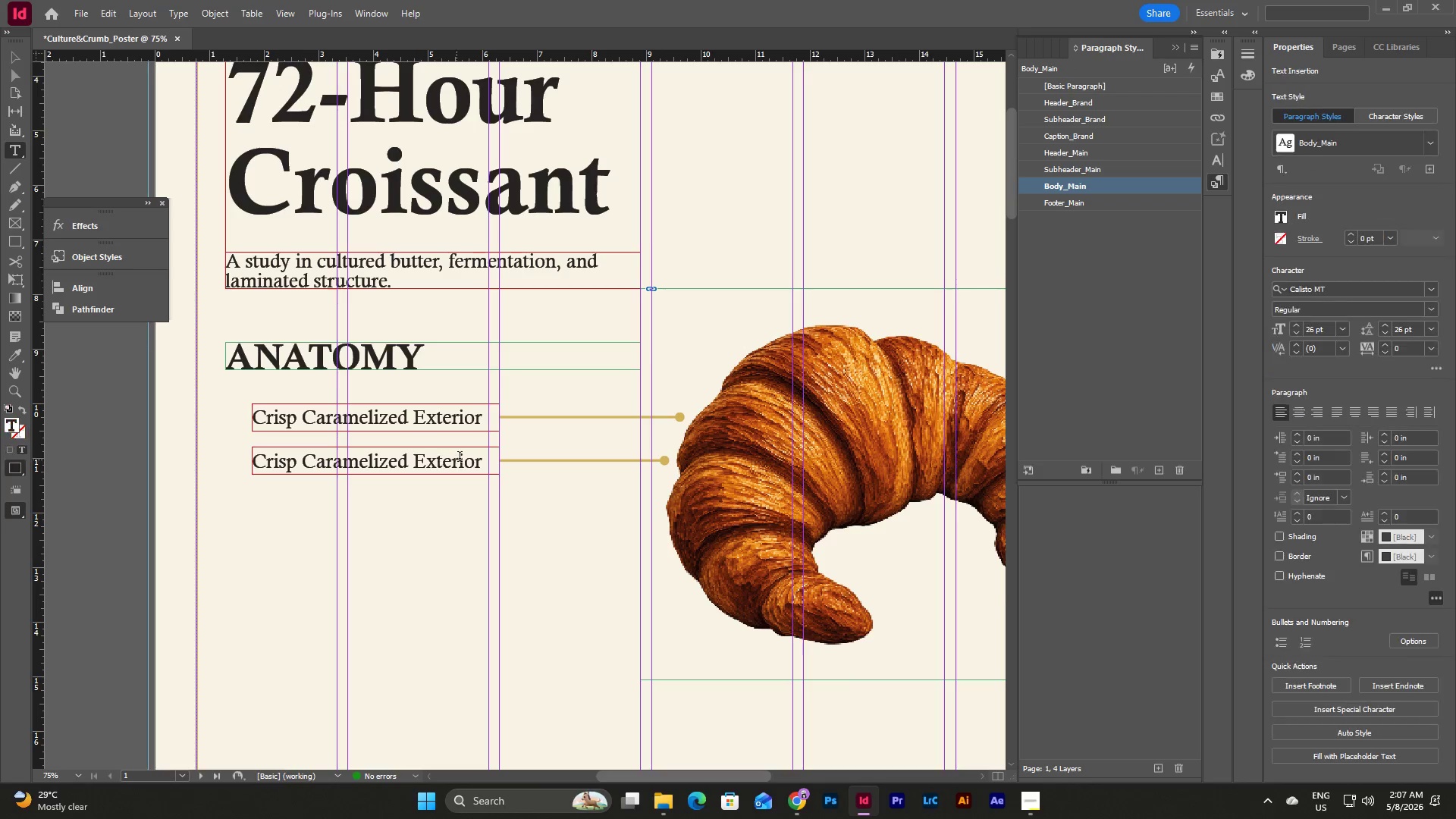 
left_click_drag(start_coordinate=[497, 457], to_coordinate=[208, 455])
 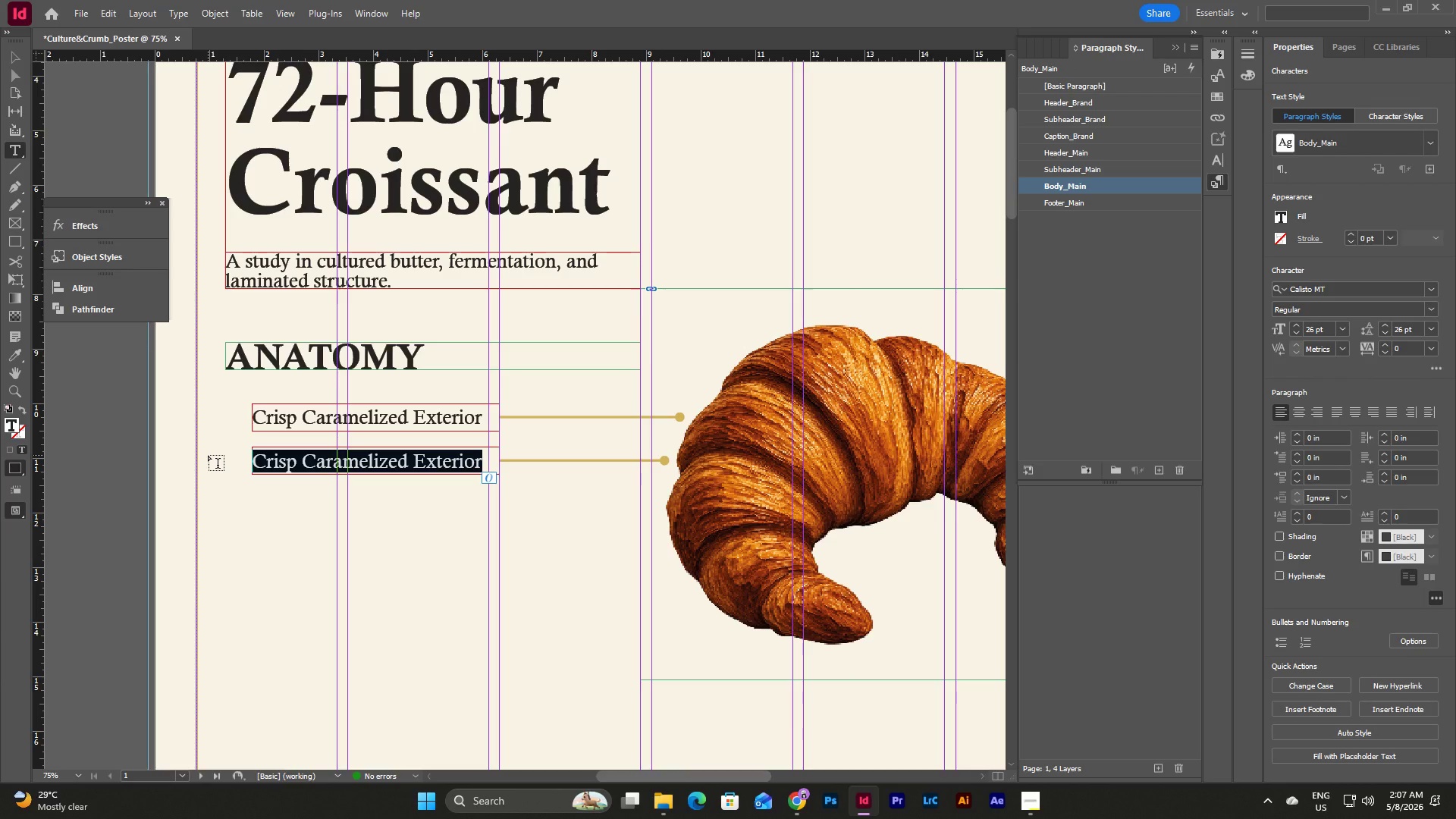 
type(Buttery Lamination (27 Layers()
key(Backspace)
type())
key(Escape)
 